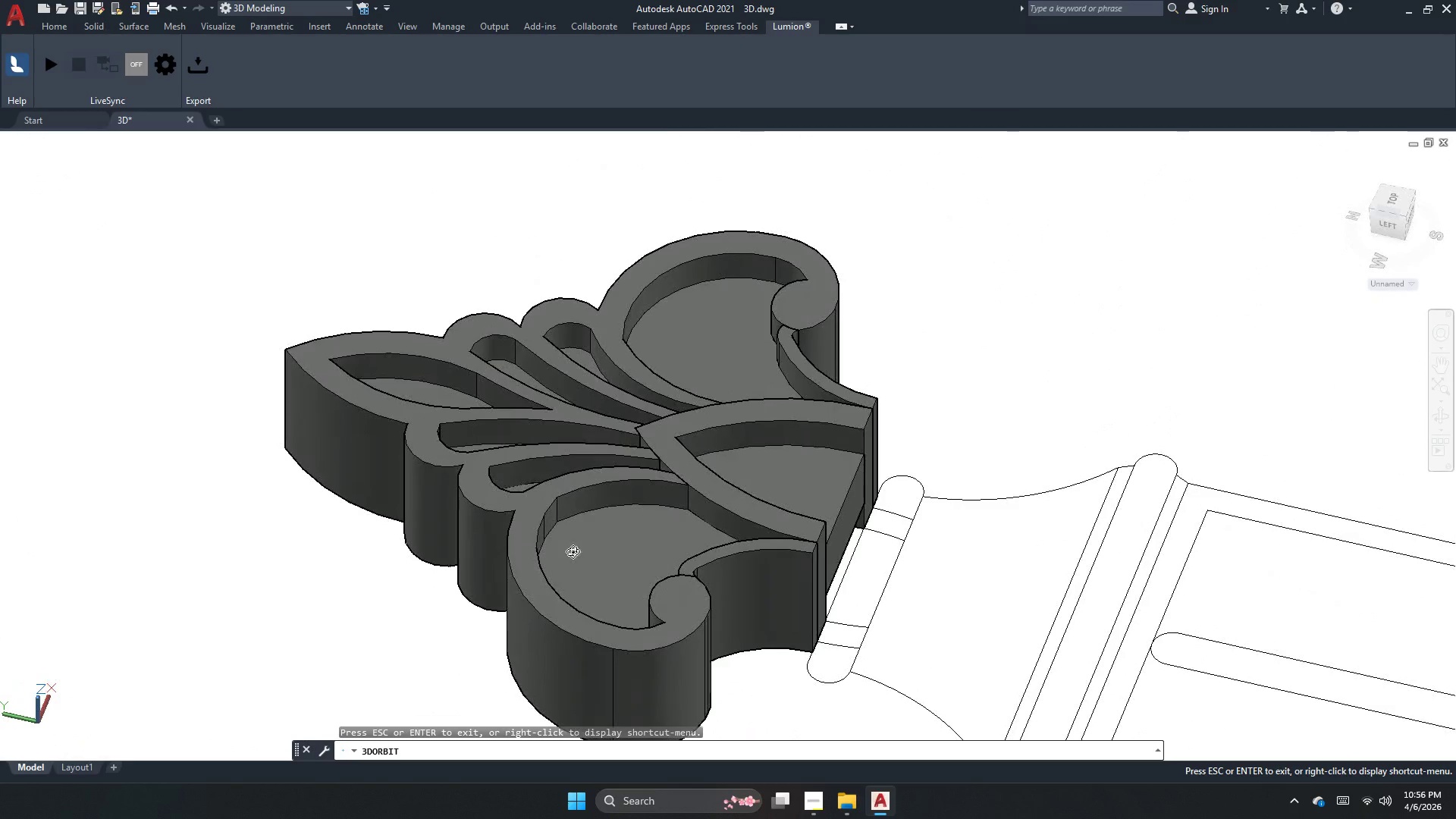 
key(Escape)
 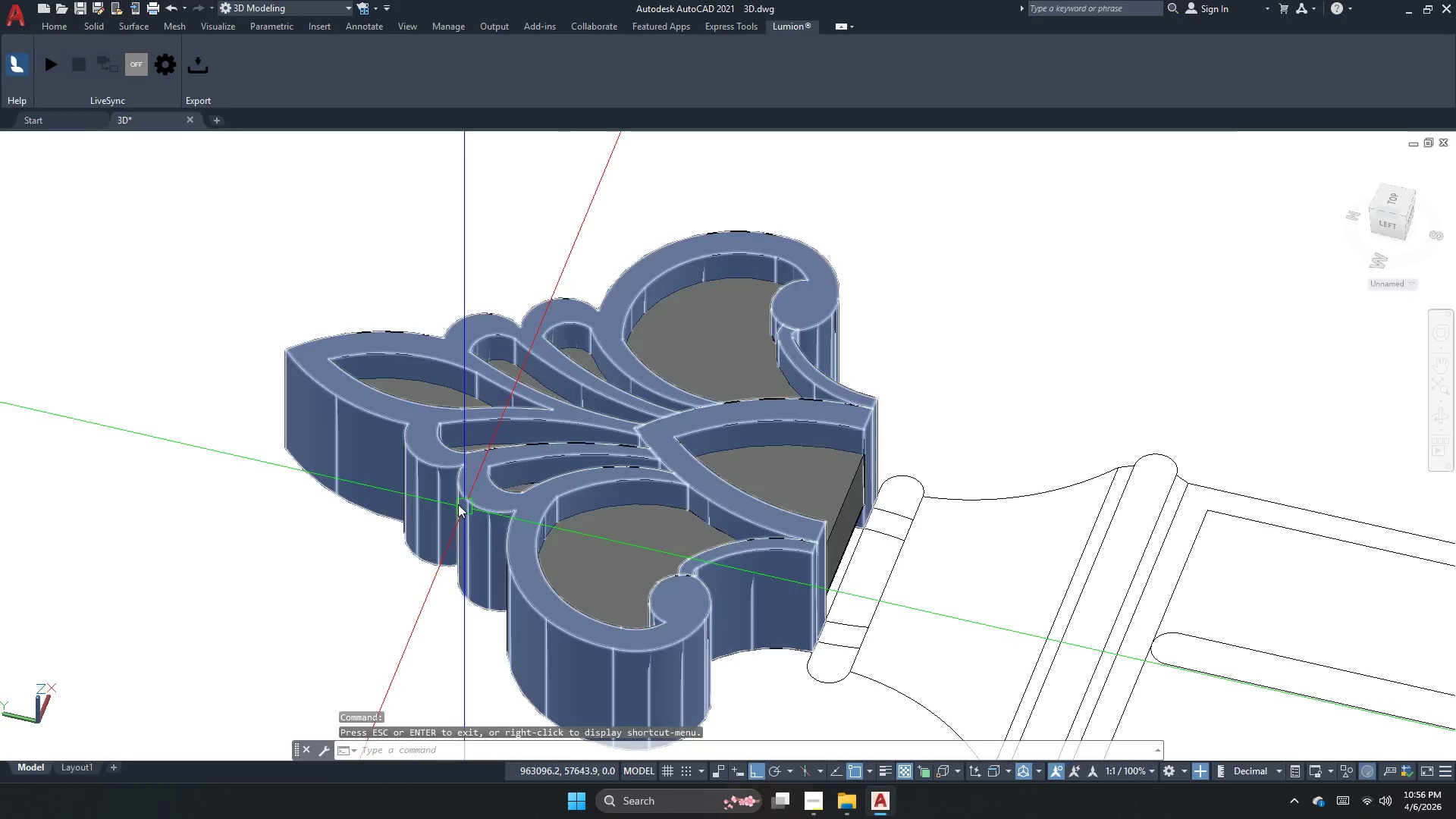 
key(Escape)
 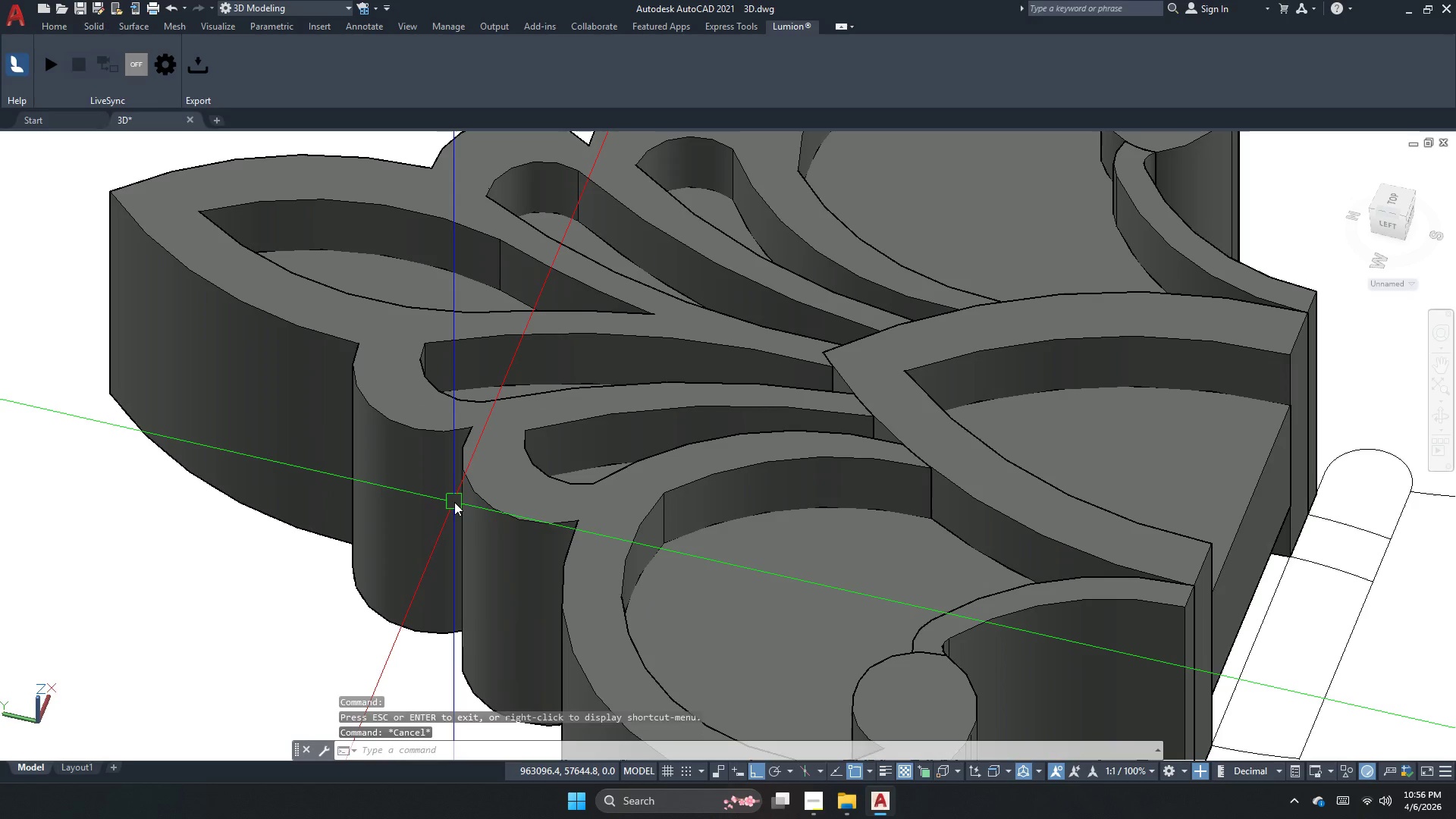 
scroll: coordinate [454, 502], scroll_direction: up, amount: 2.0
 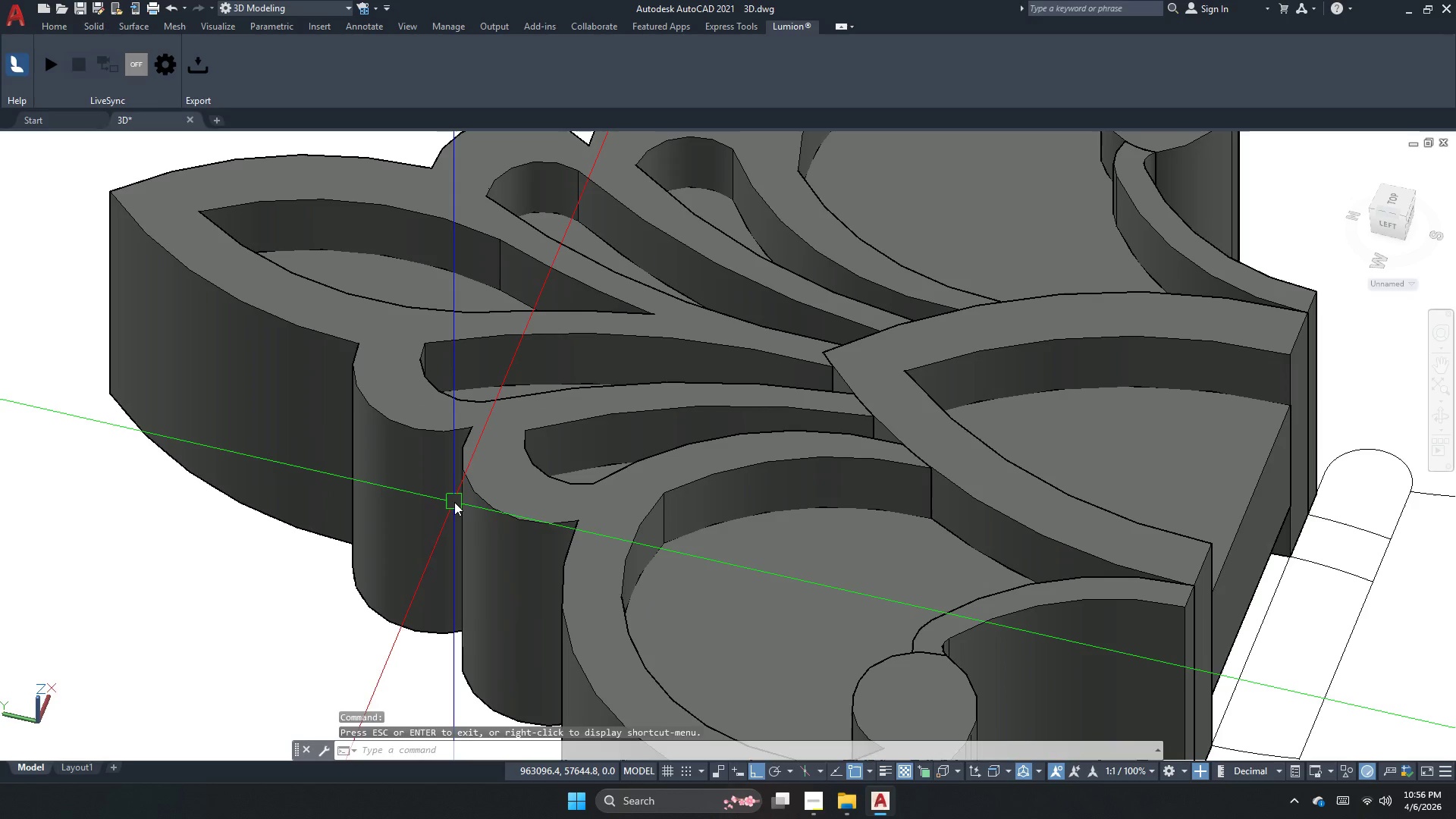 
key(Escape)
 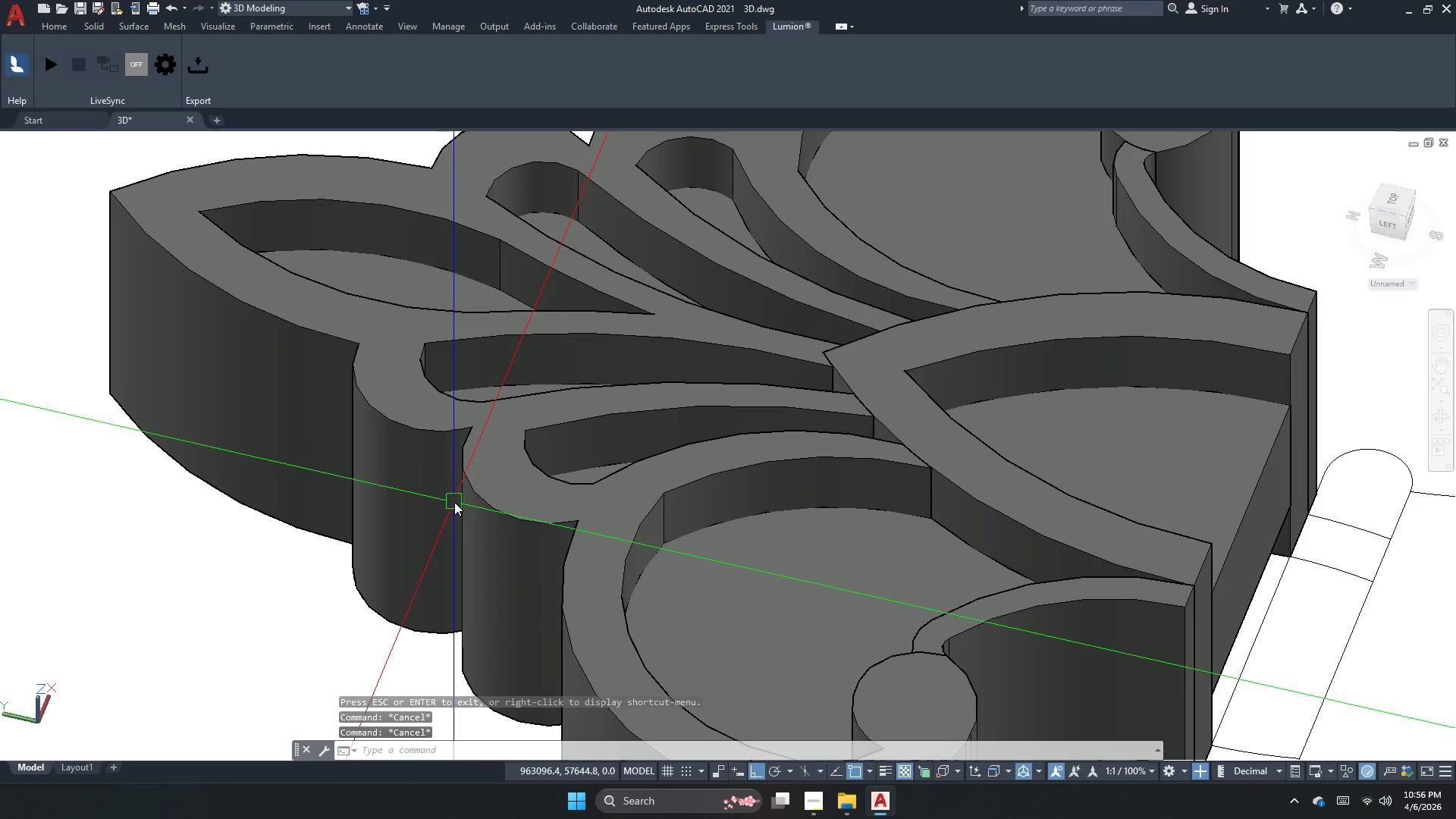 
key(Control+ControlLeft)
 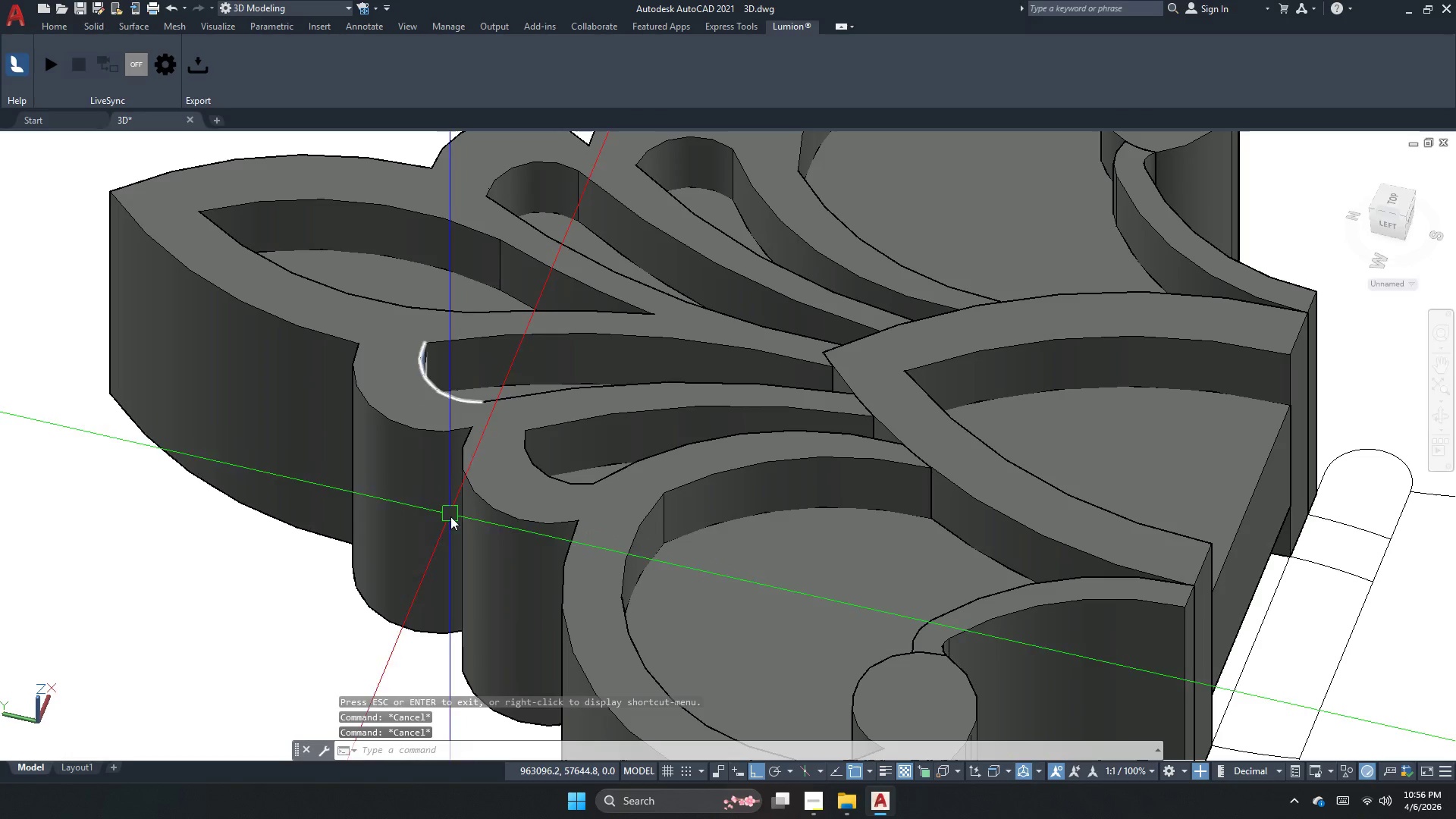 
key(Control+S)
 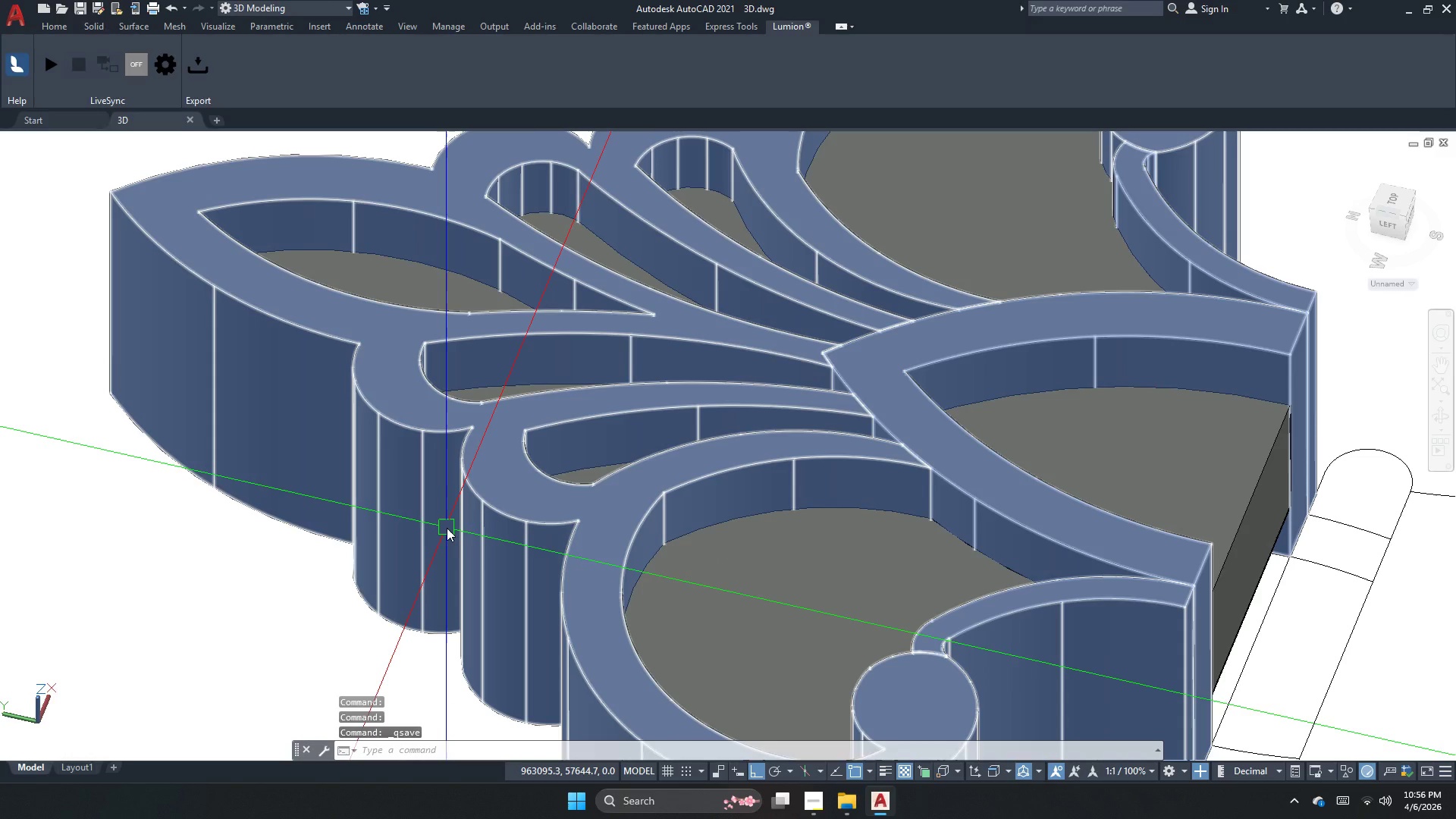 
key(Escape)
 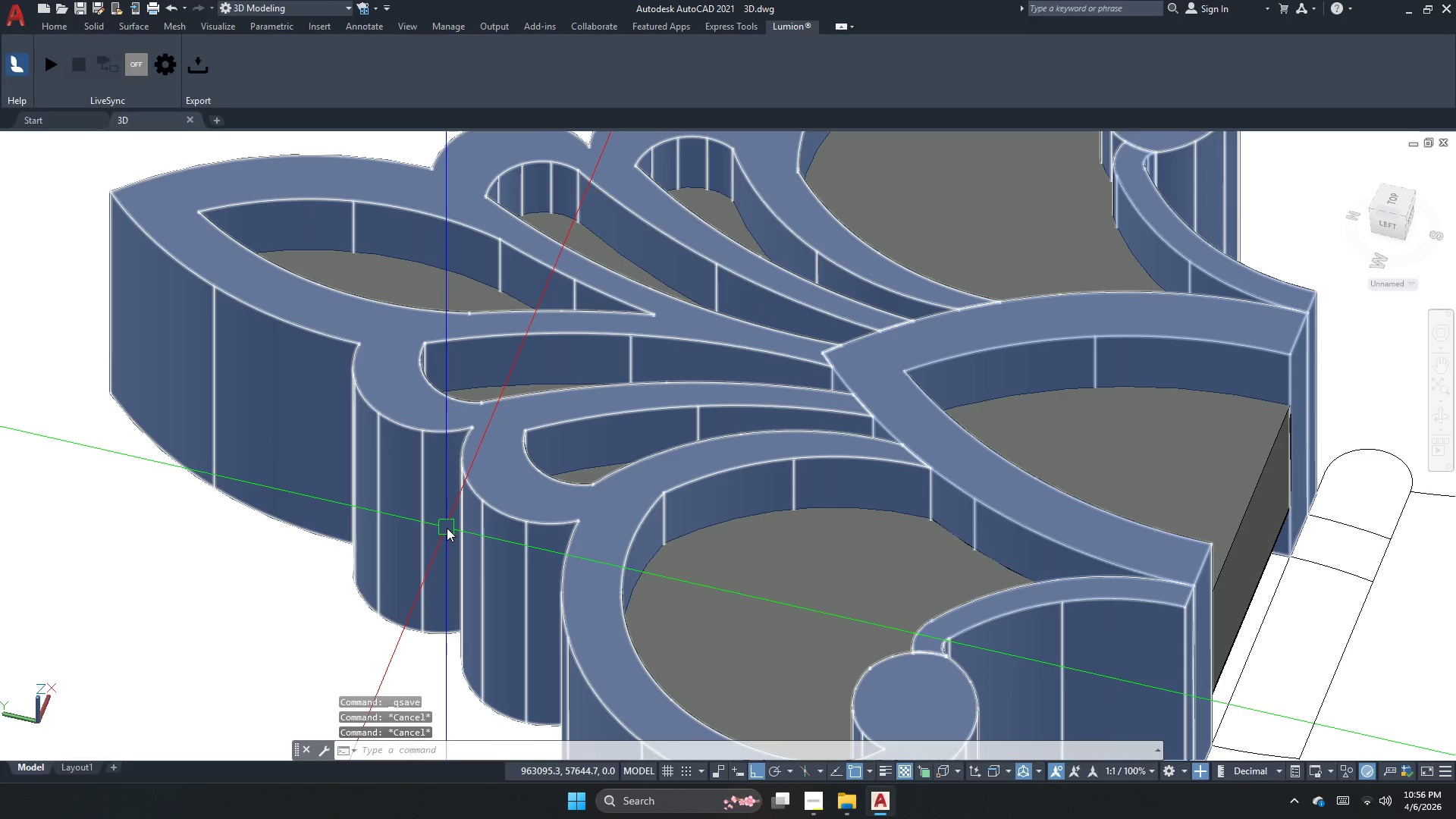 
key(Escape)
 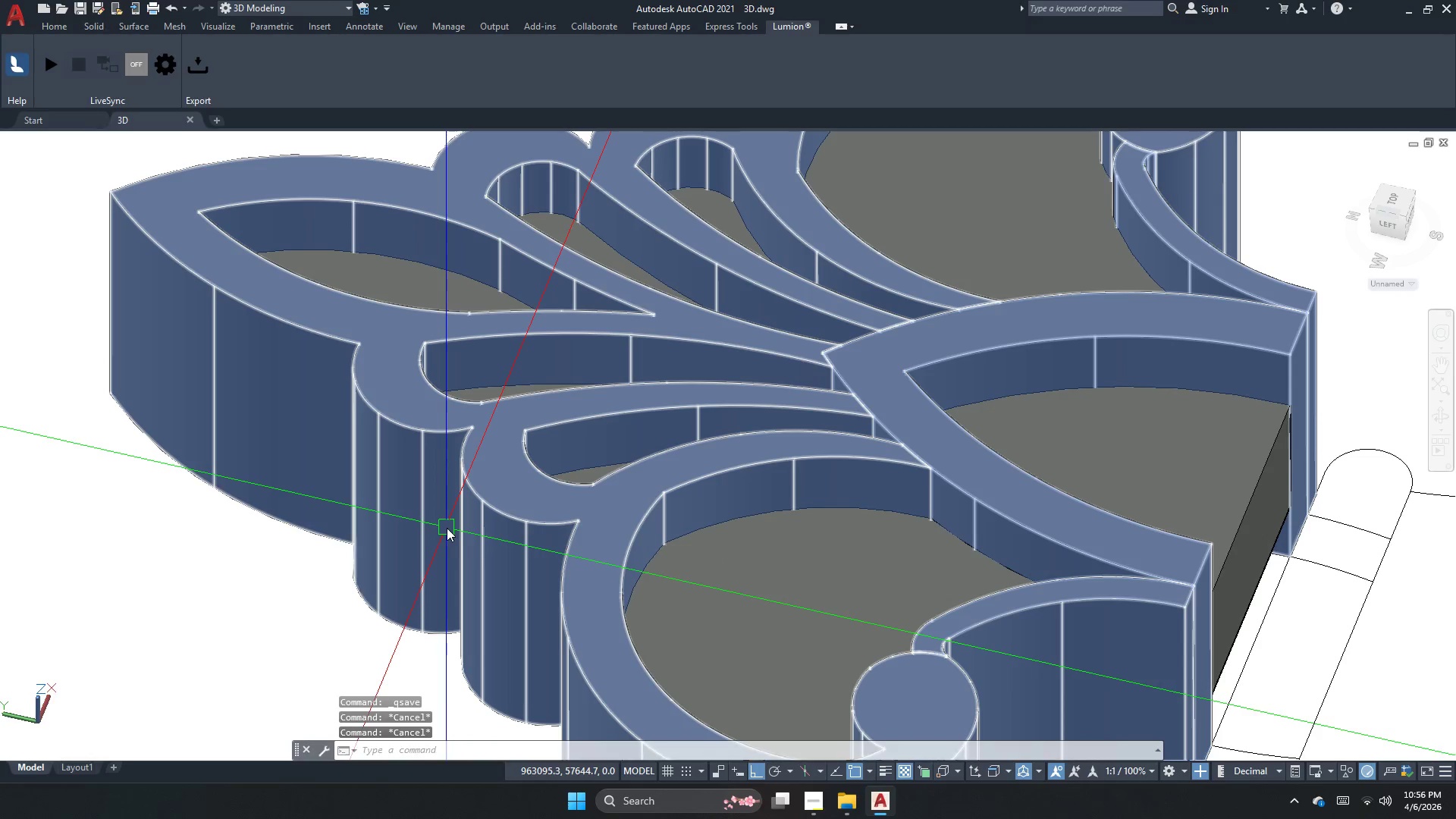 
key(D)
 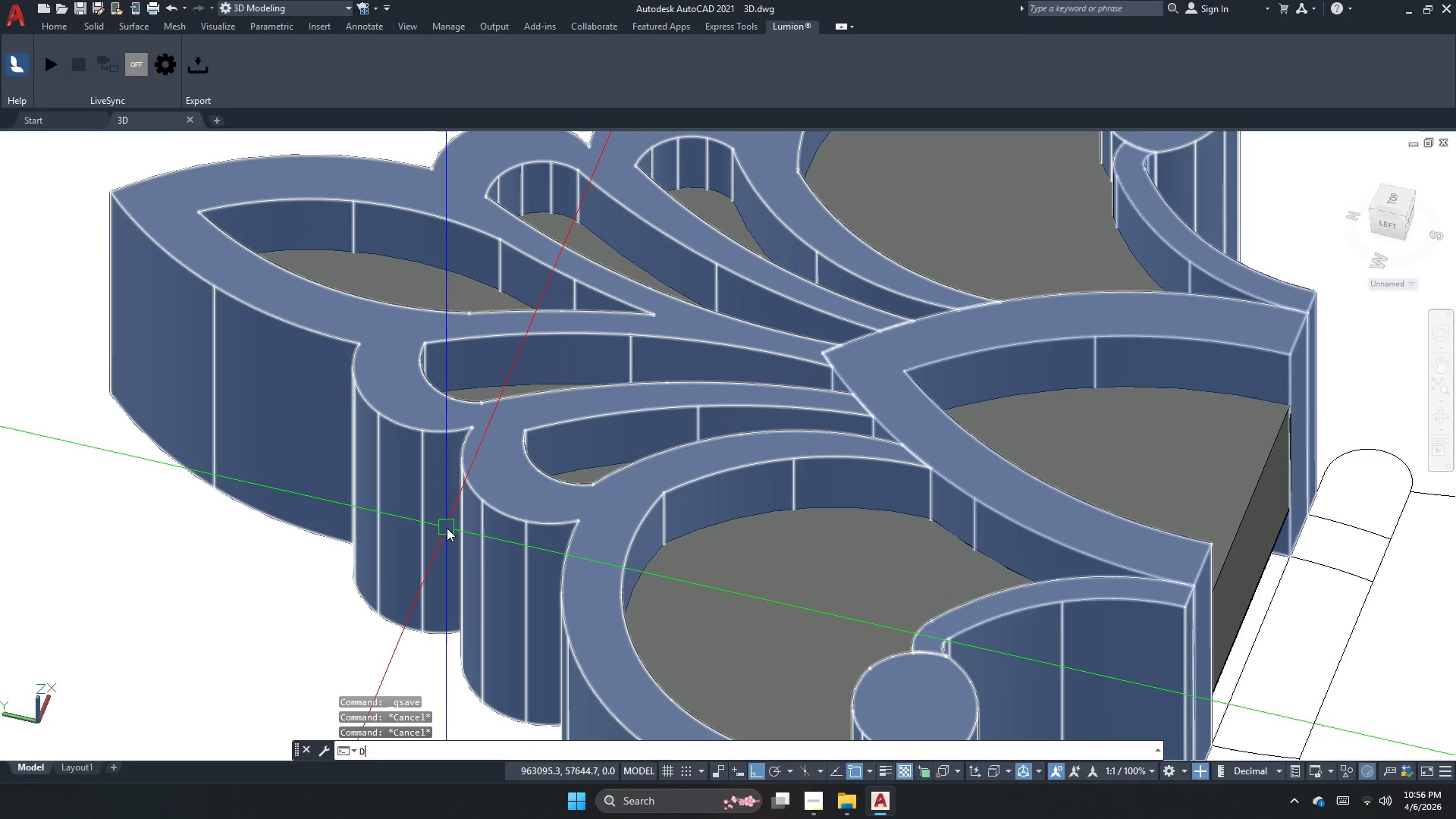 
key(Escape)
 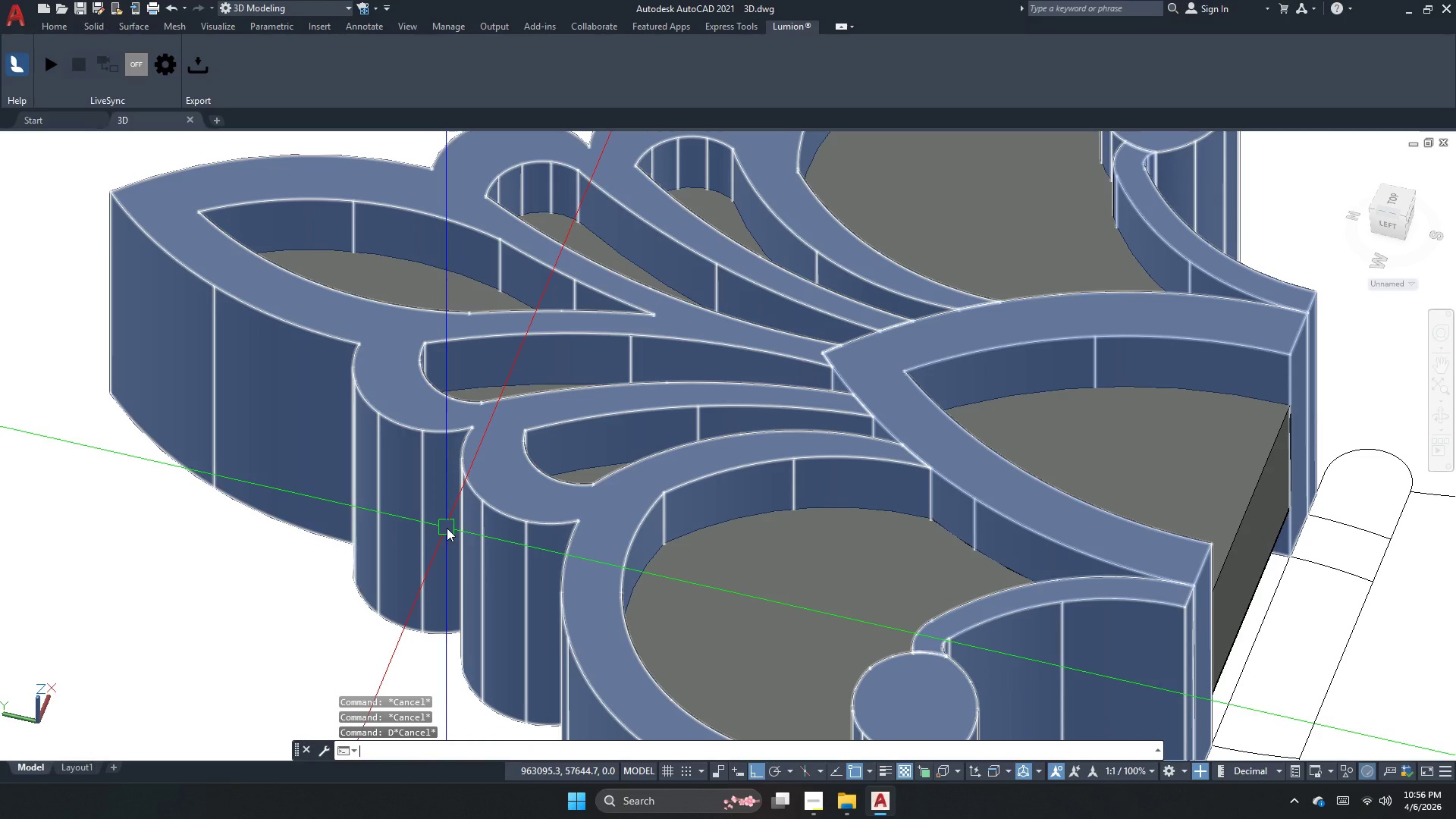 
key(Escape)
 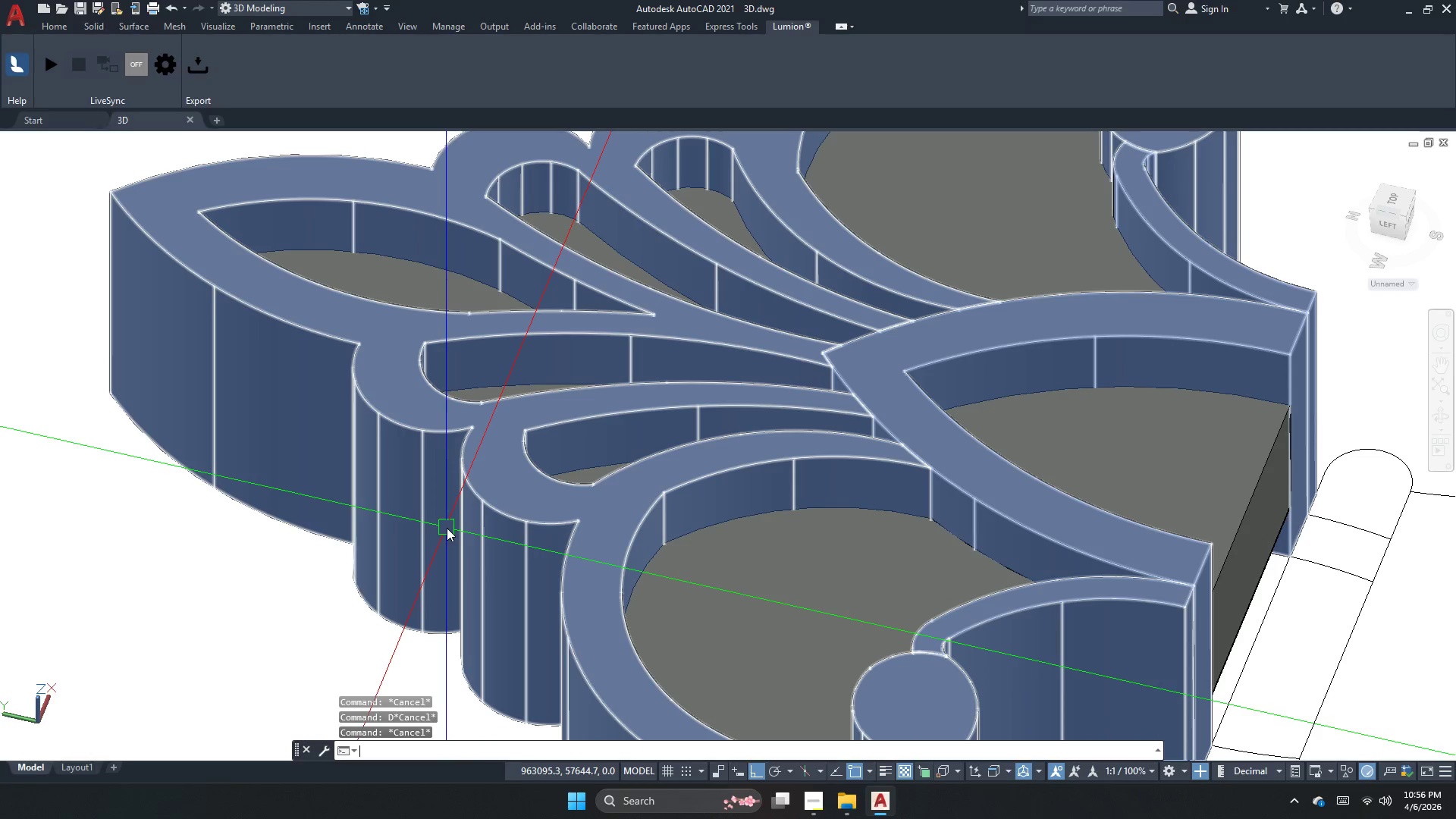 
key(F)
 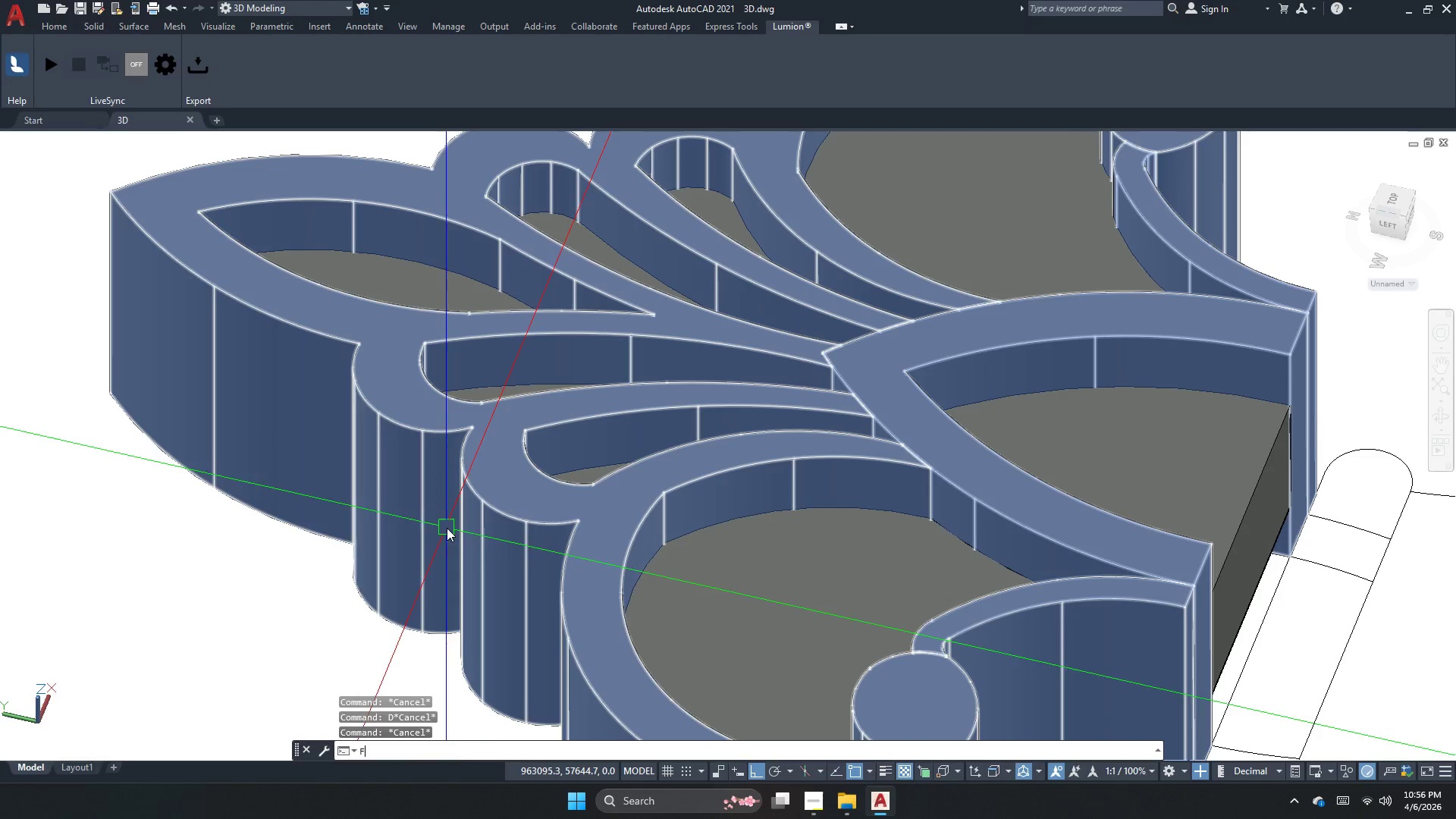 
key(Space)
 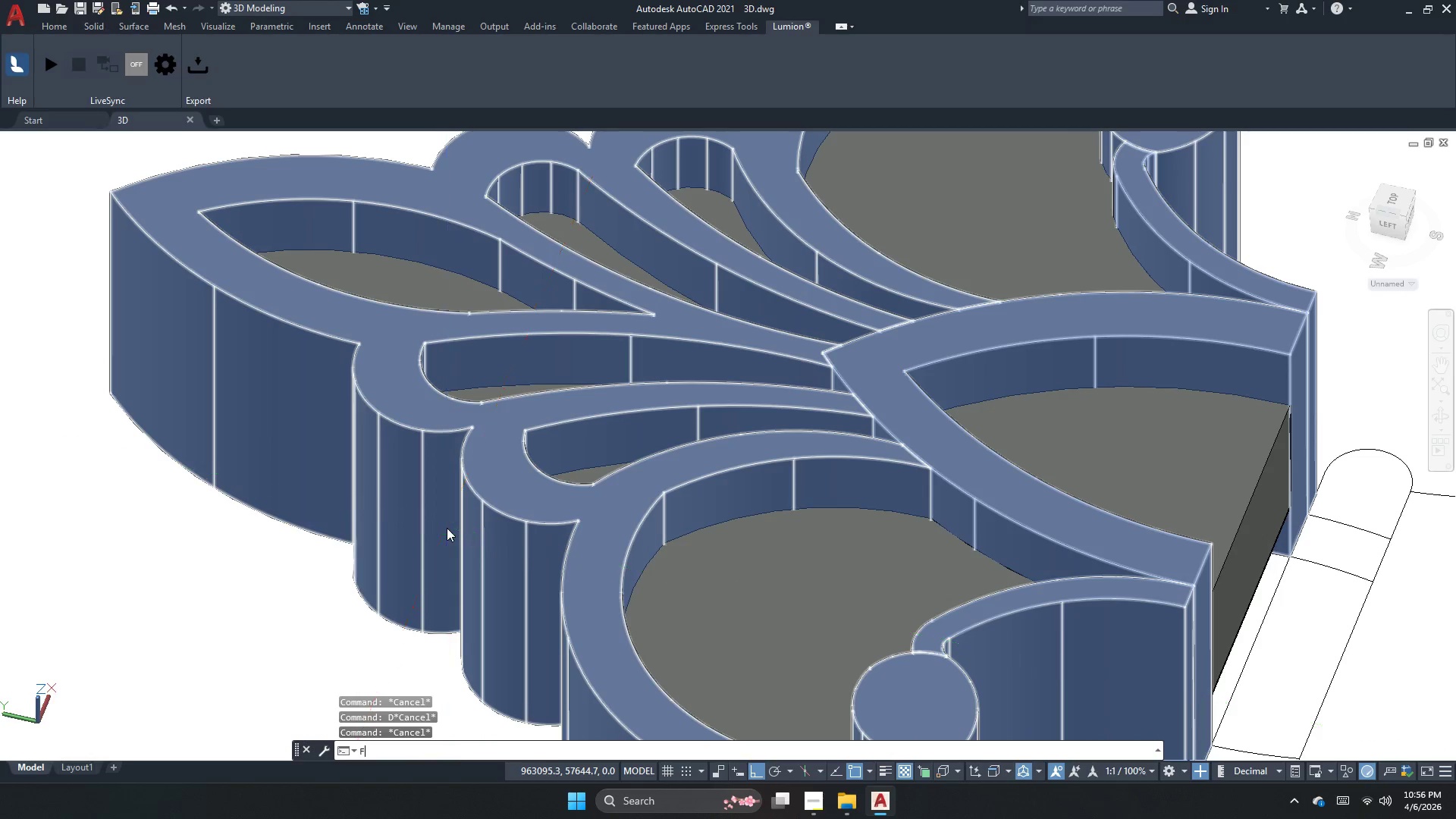 
key(R)
 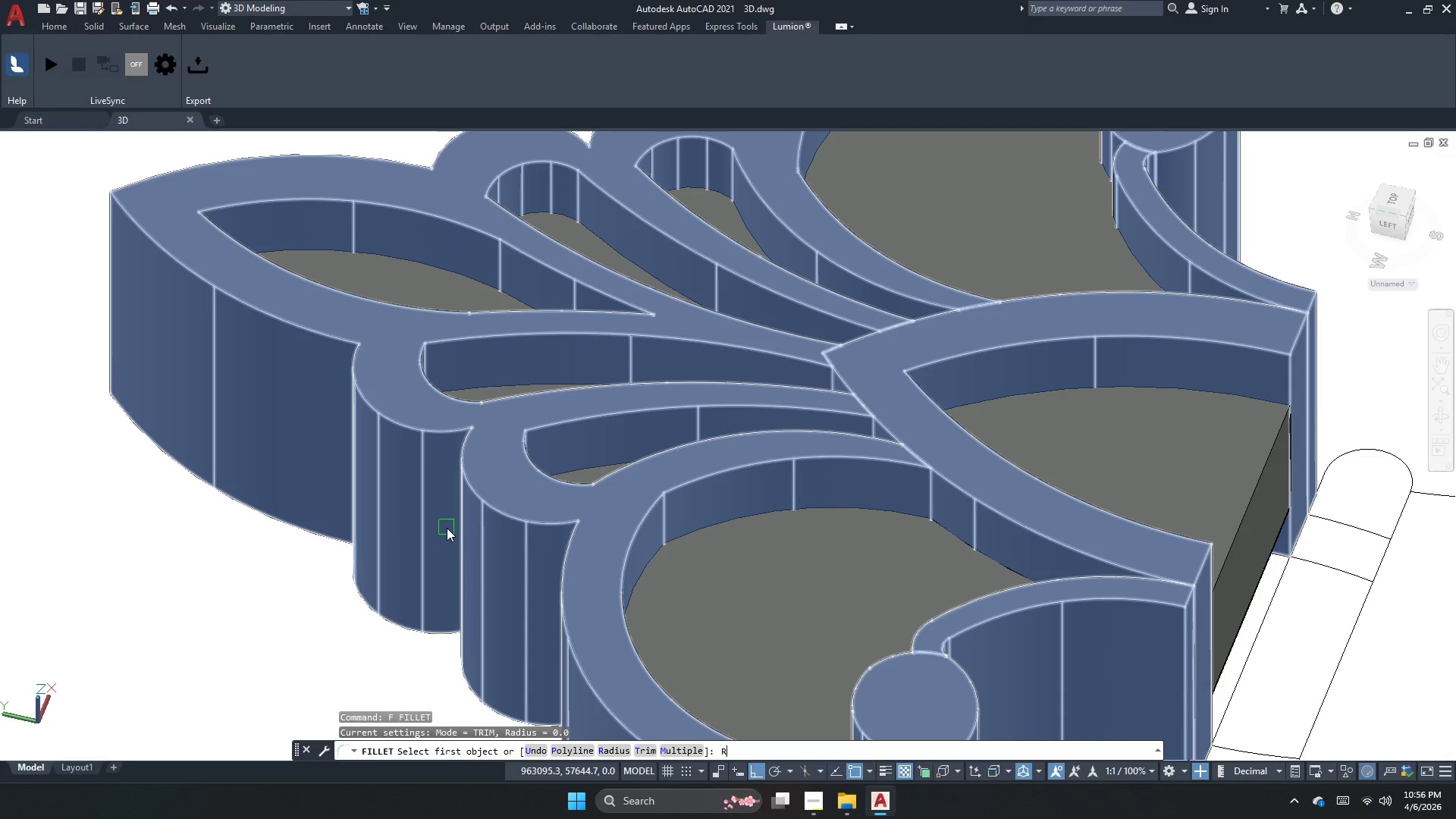 
key(Space)
 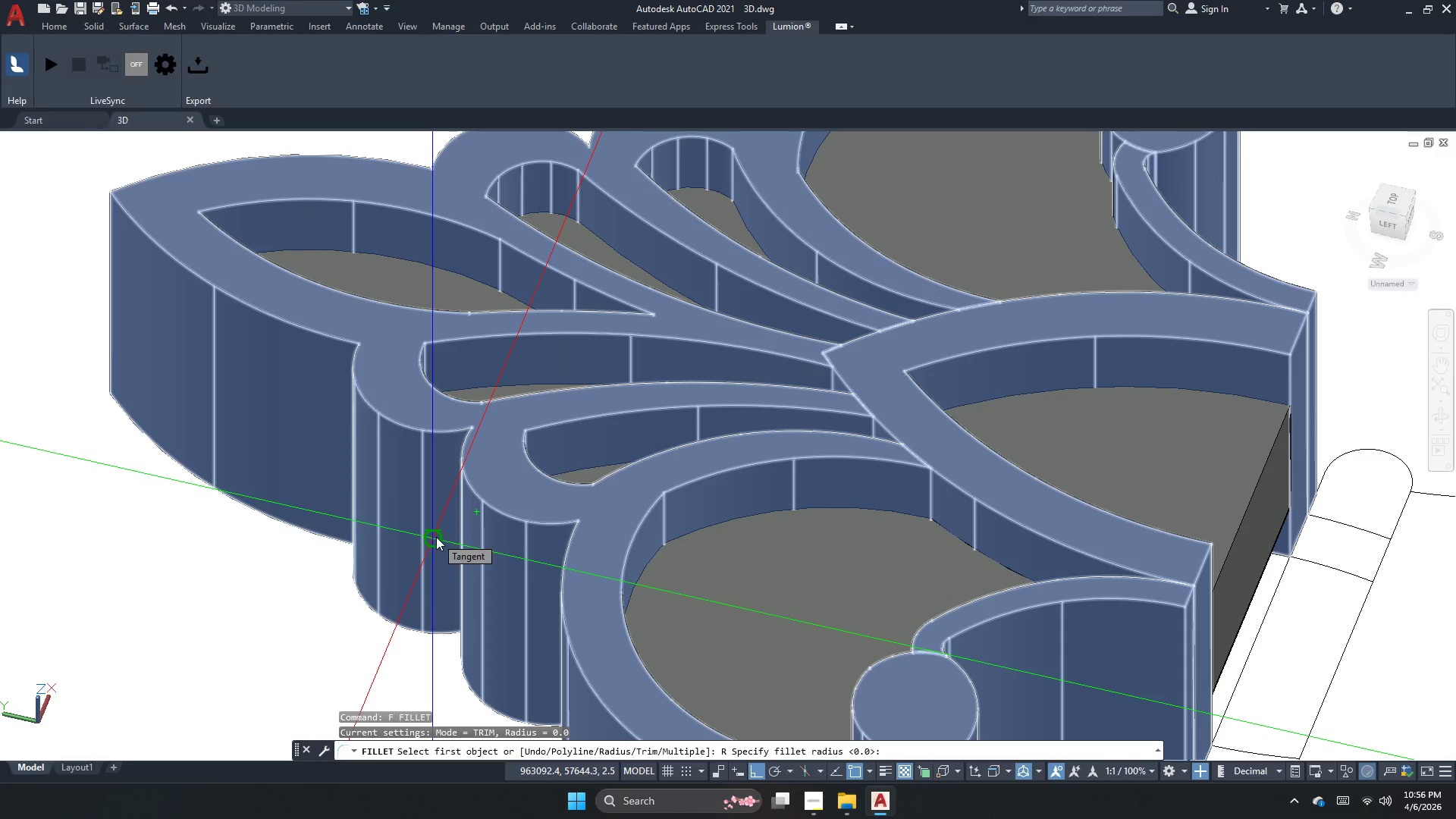 
key(Numpad1)
 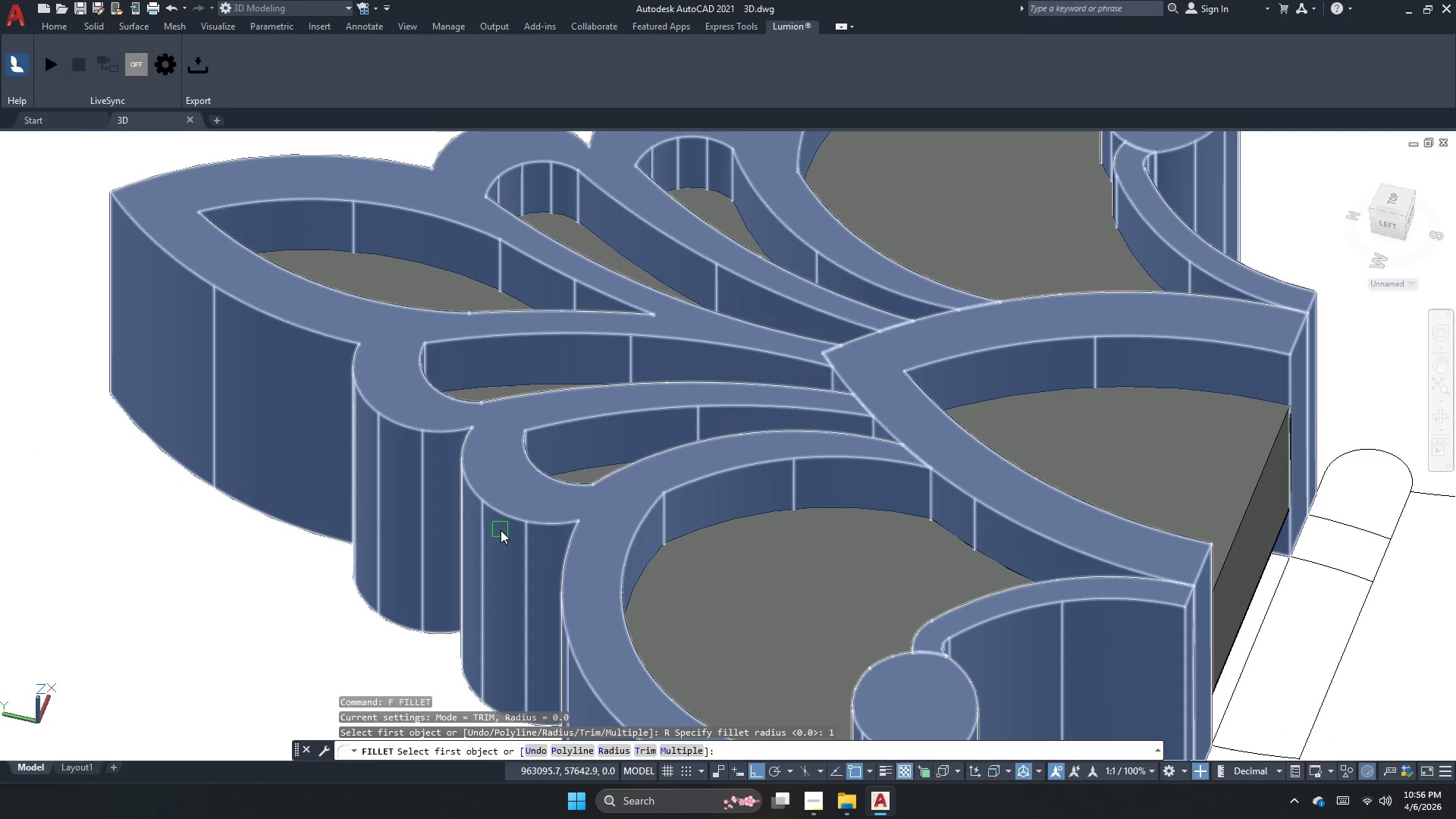 
left_click([514, 516])
 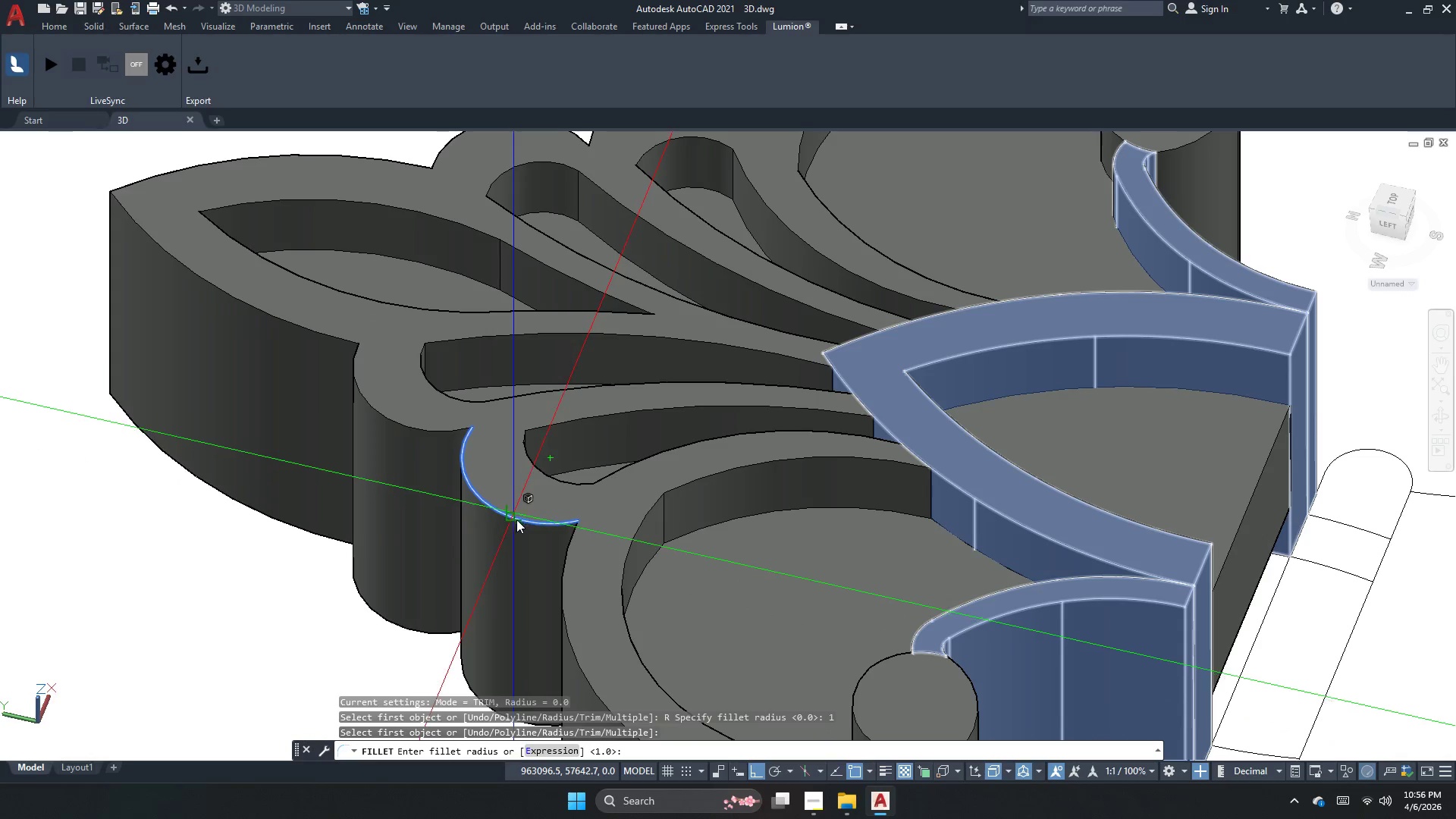 
key(Space)
 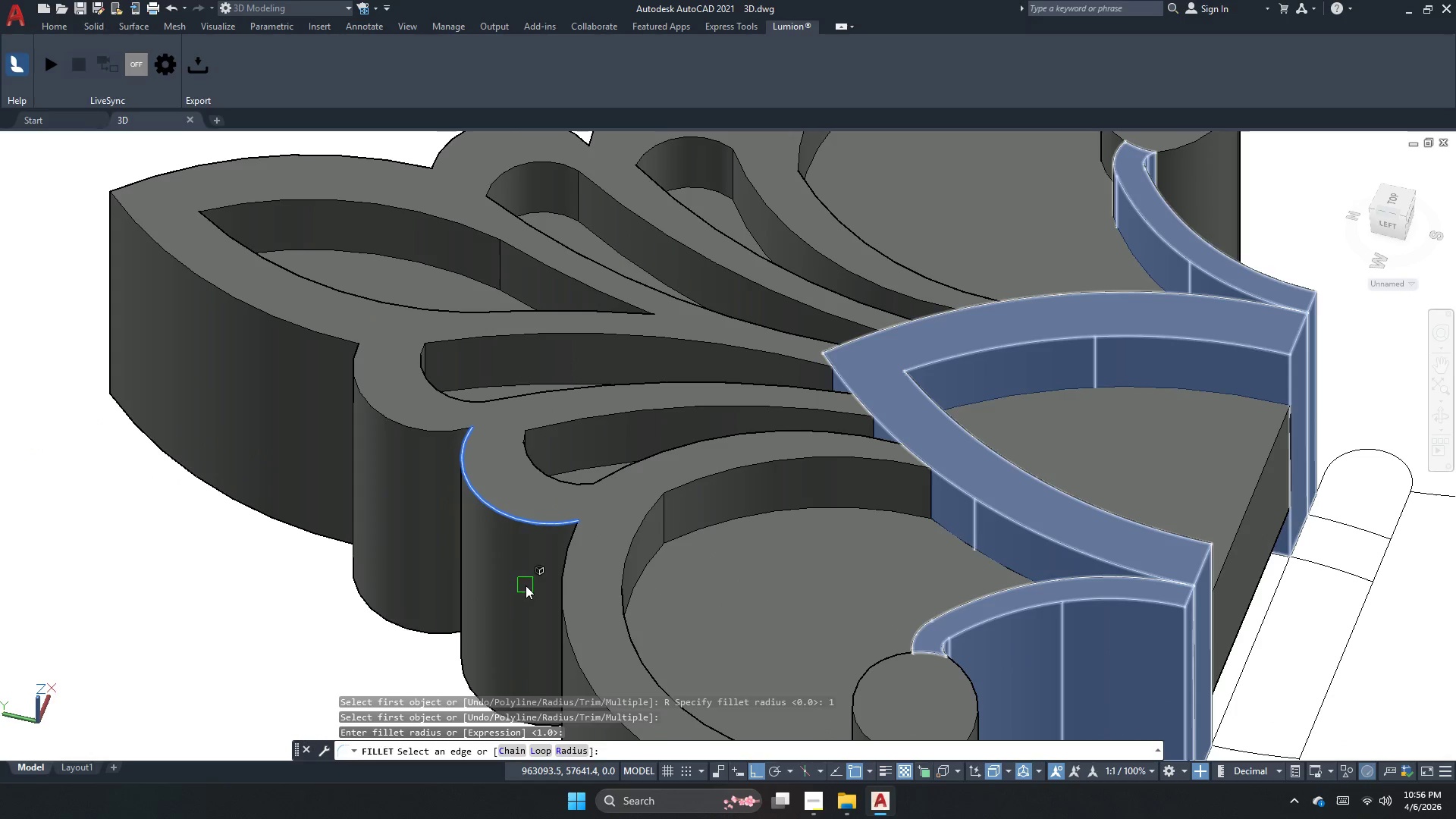 
key(Space)
 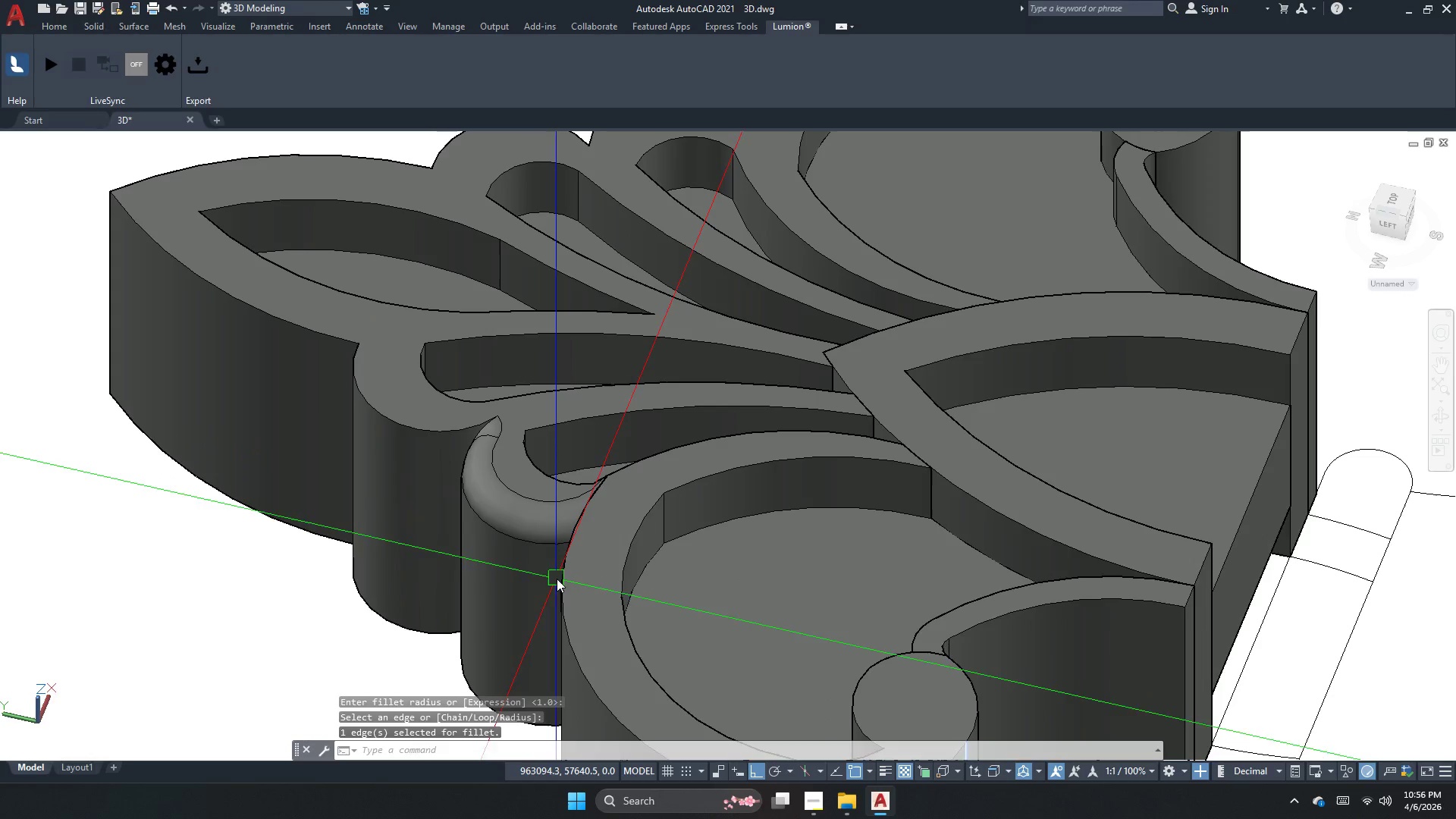 
key(Space)
 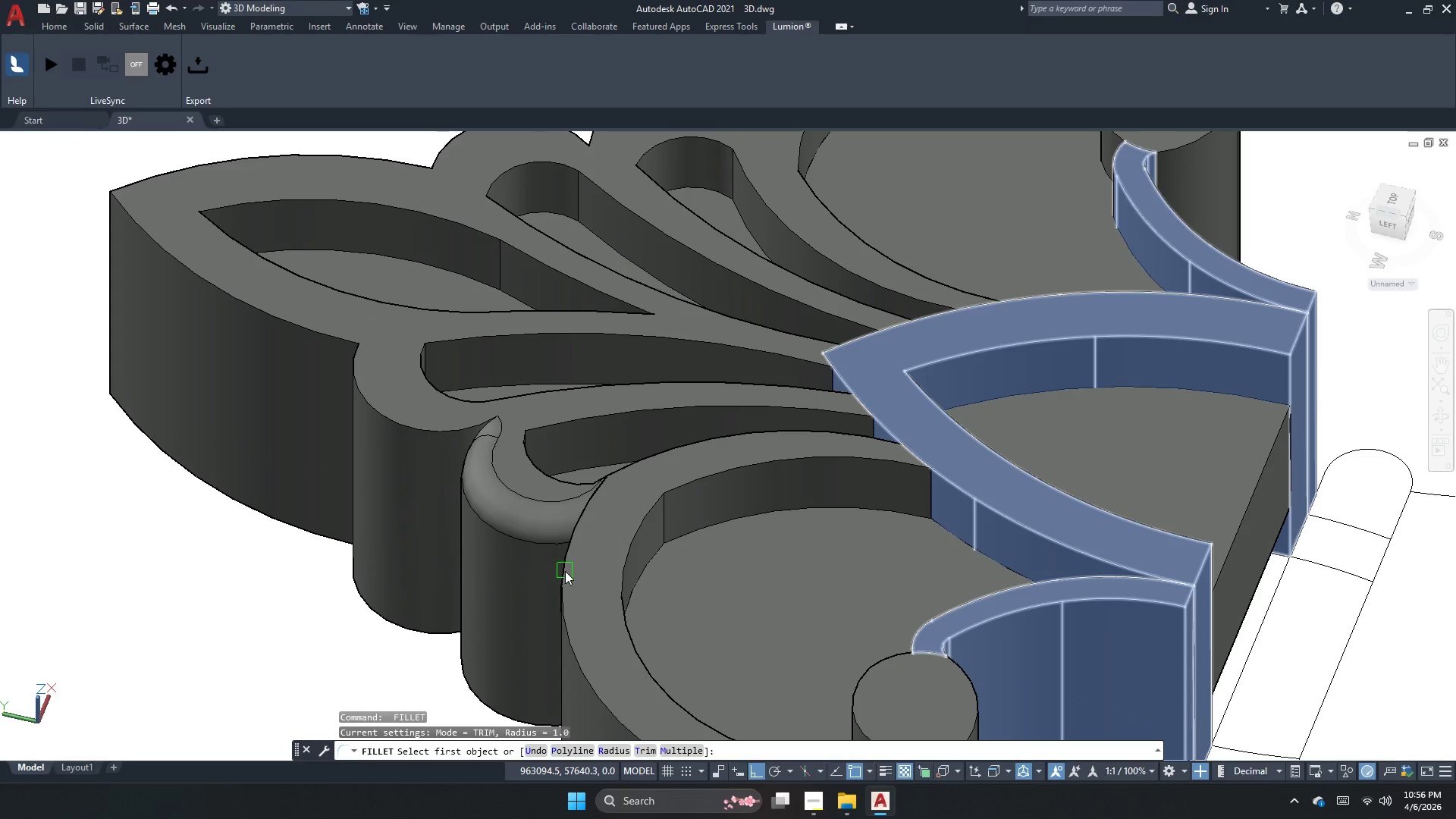 
left_click([564, 571])
 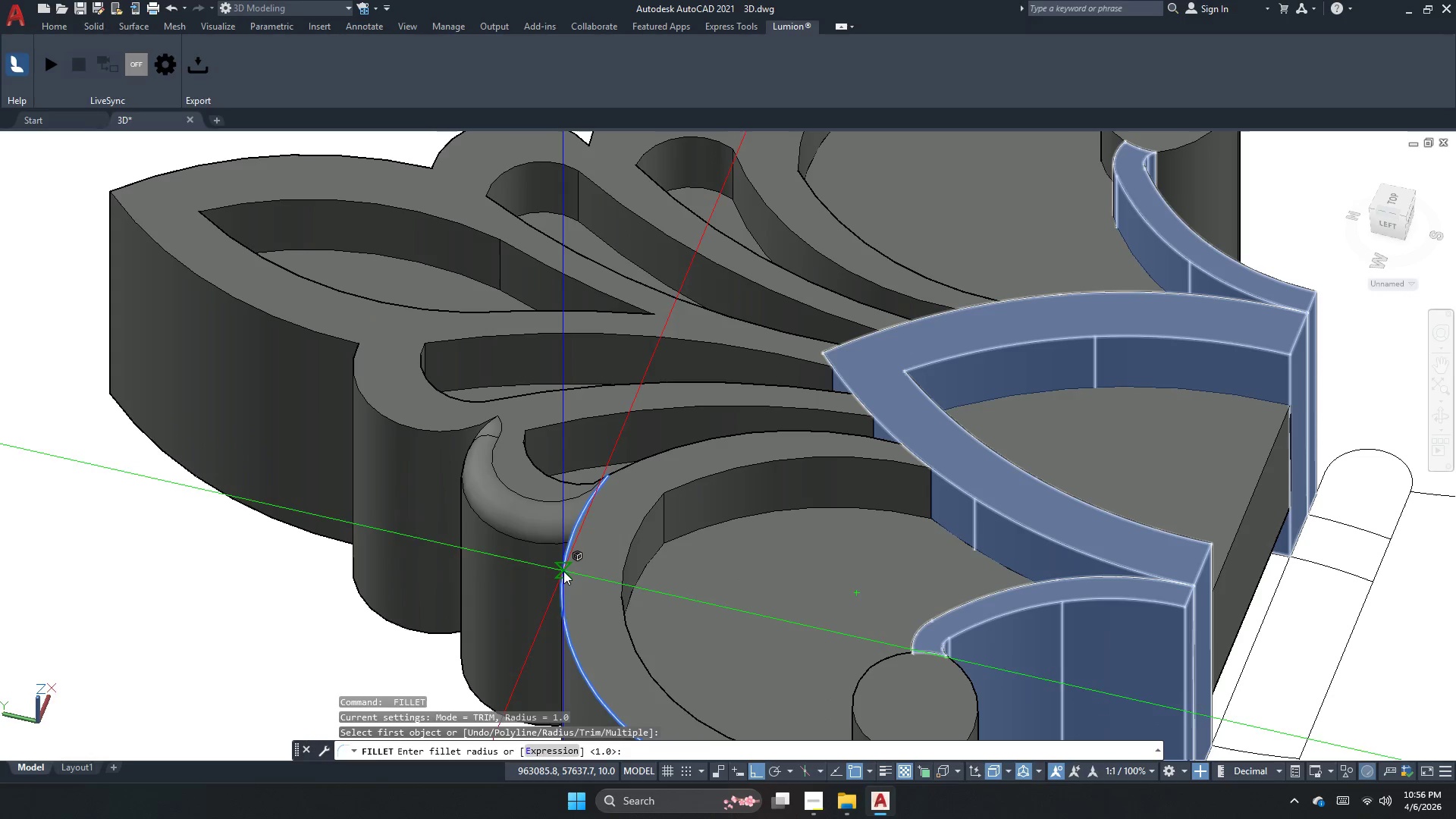 
key(Space)
 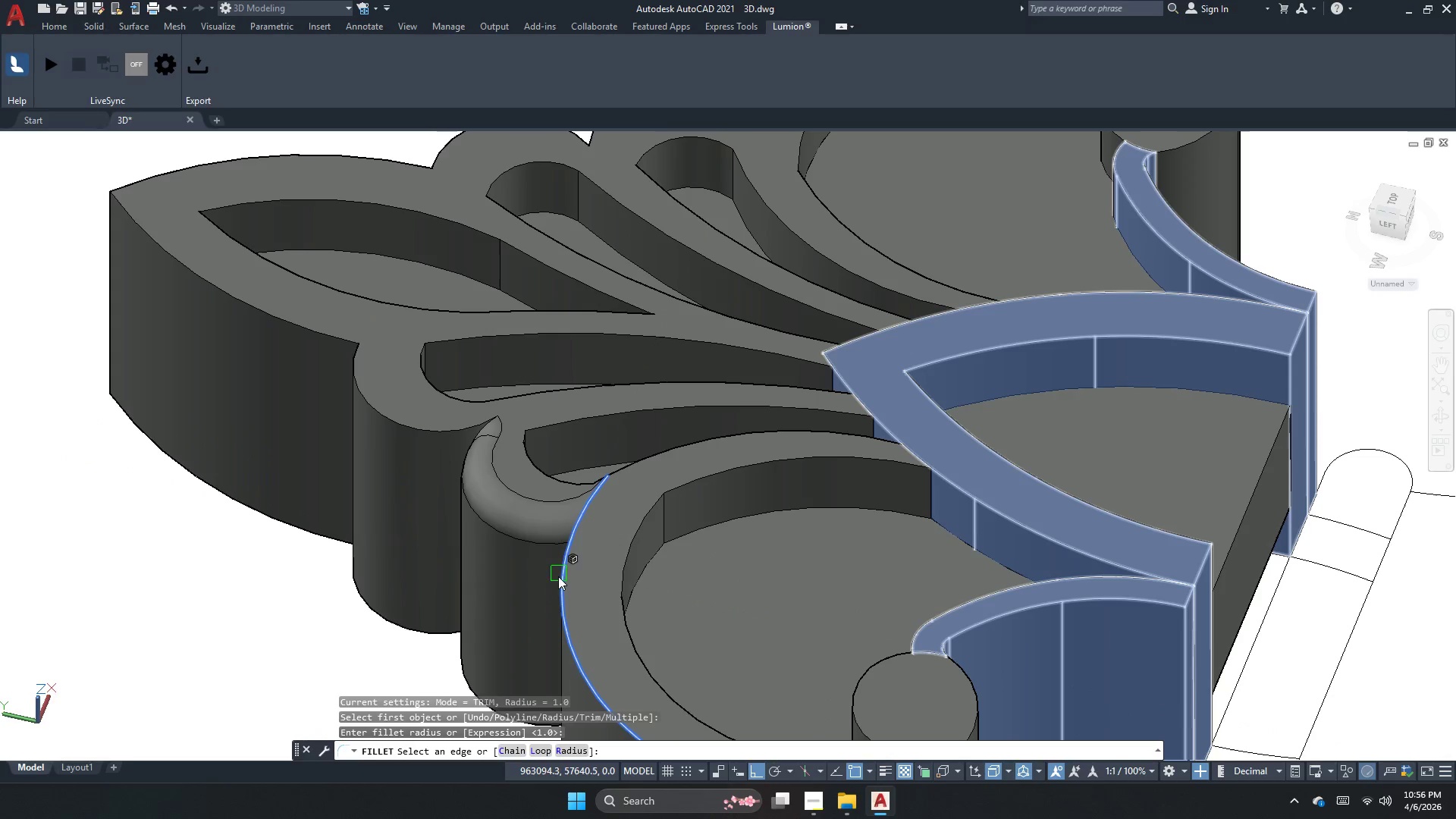 
key(Space)
 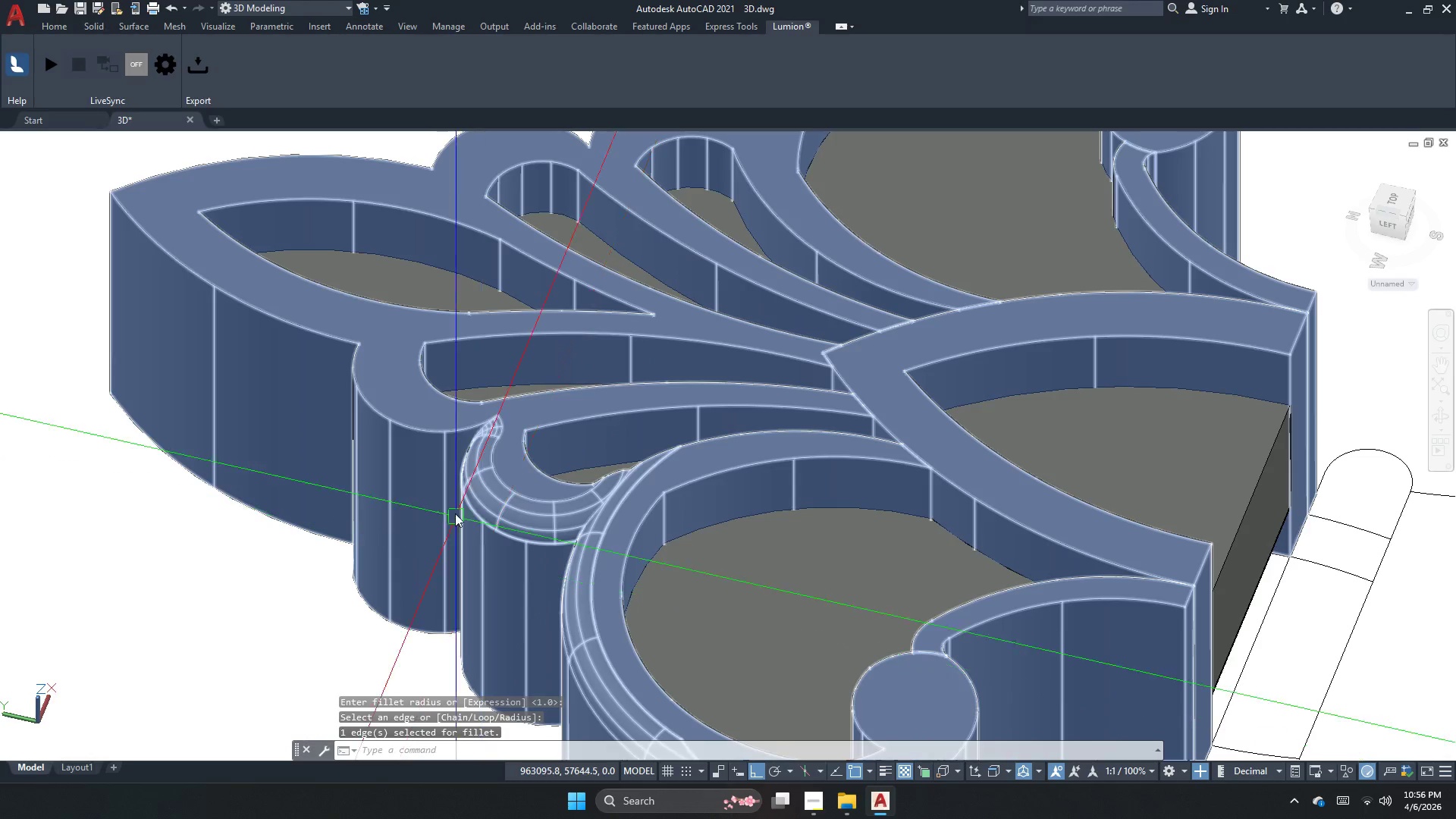 
key(Space)
 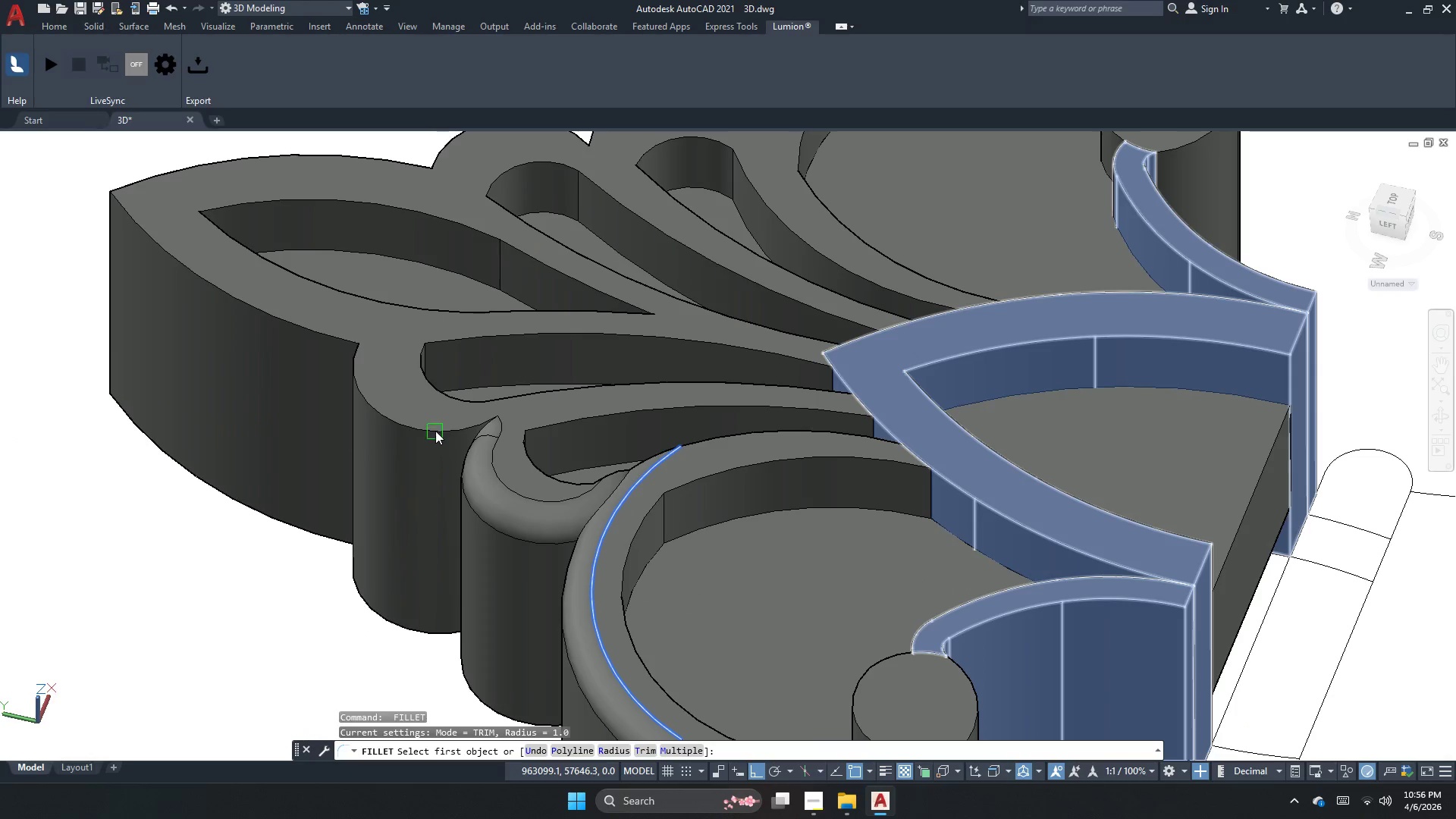 
left_click([435, 425])
 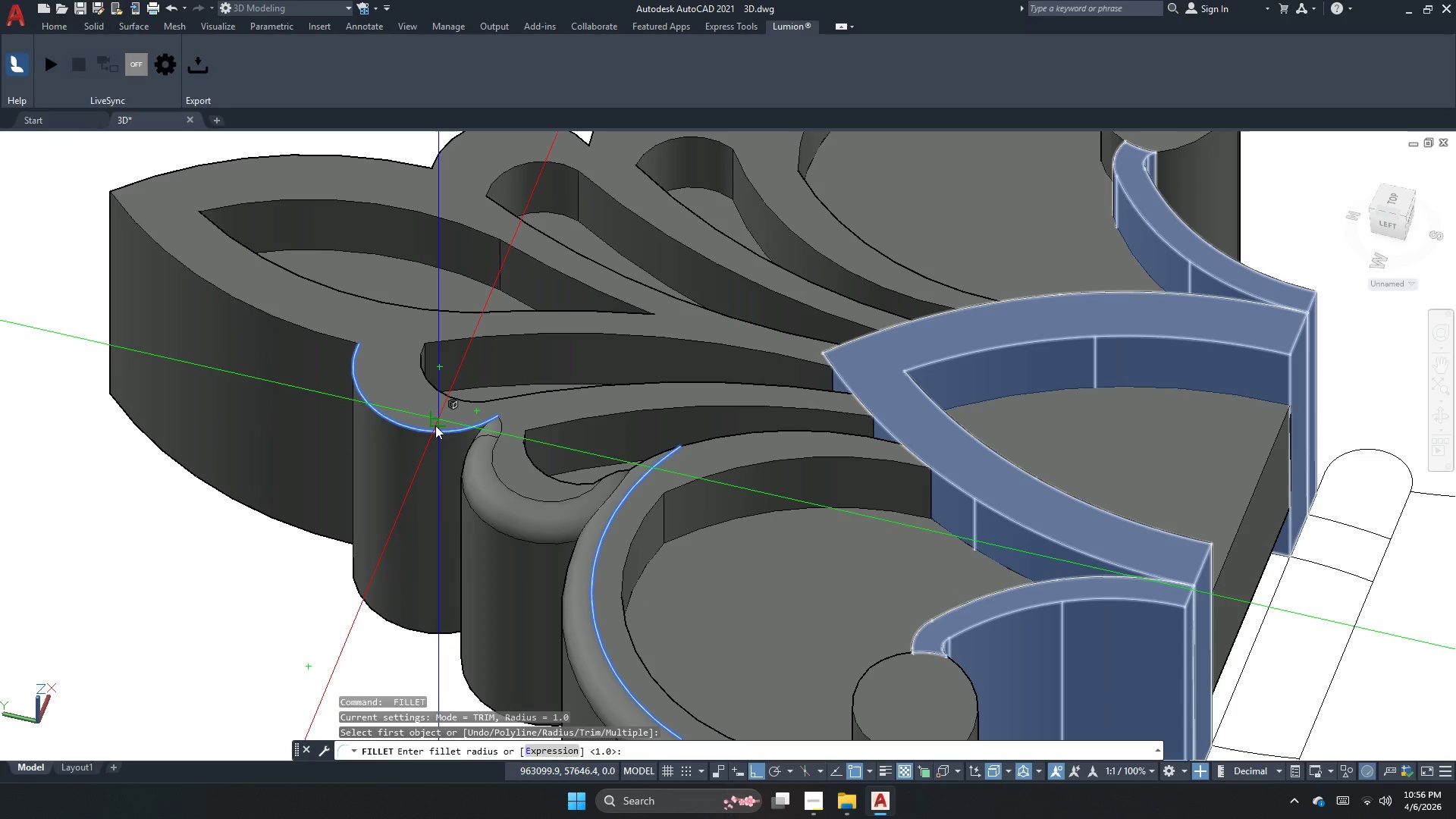 
key(Space)
 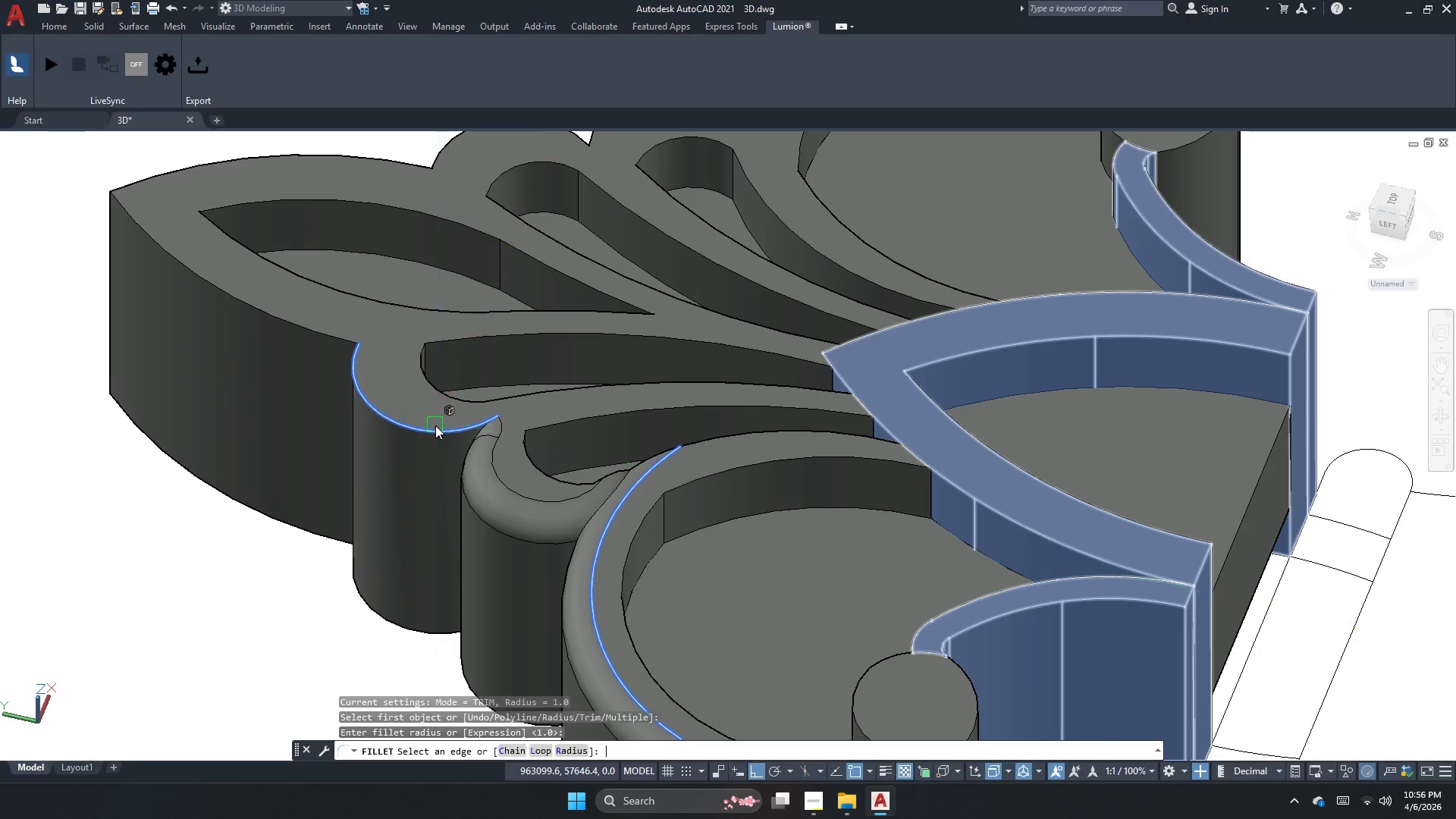 
key(Space)
 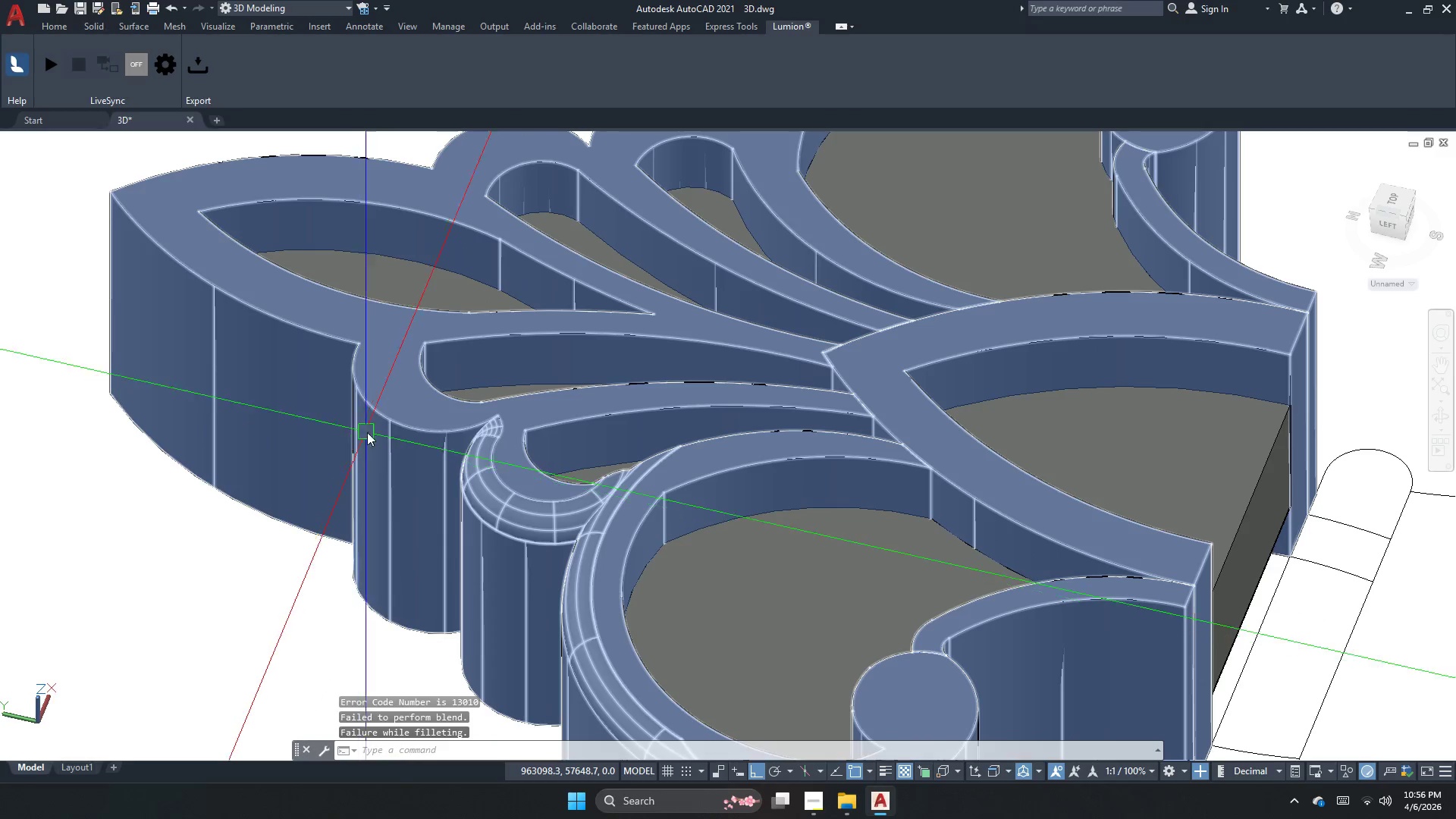 
key(Space)
 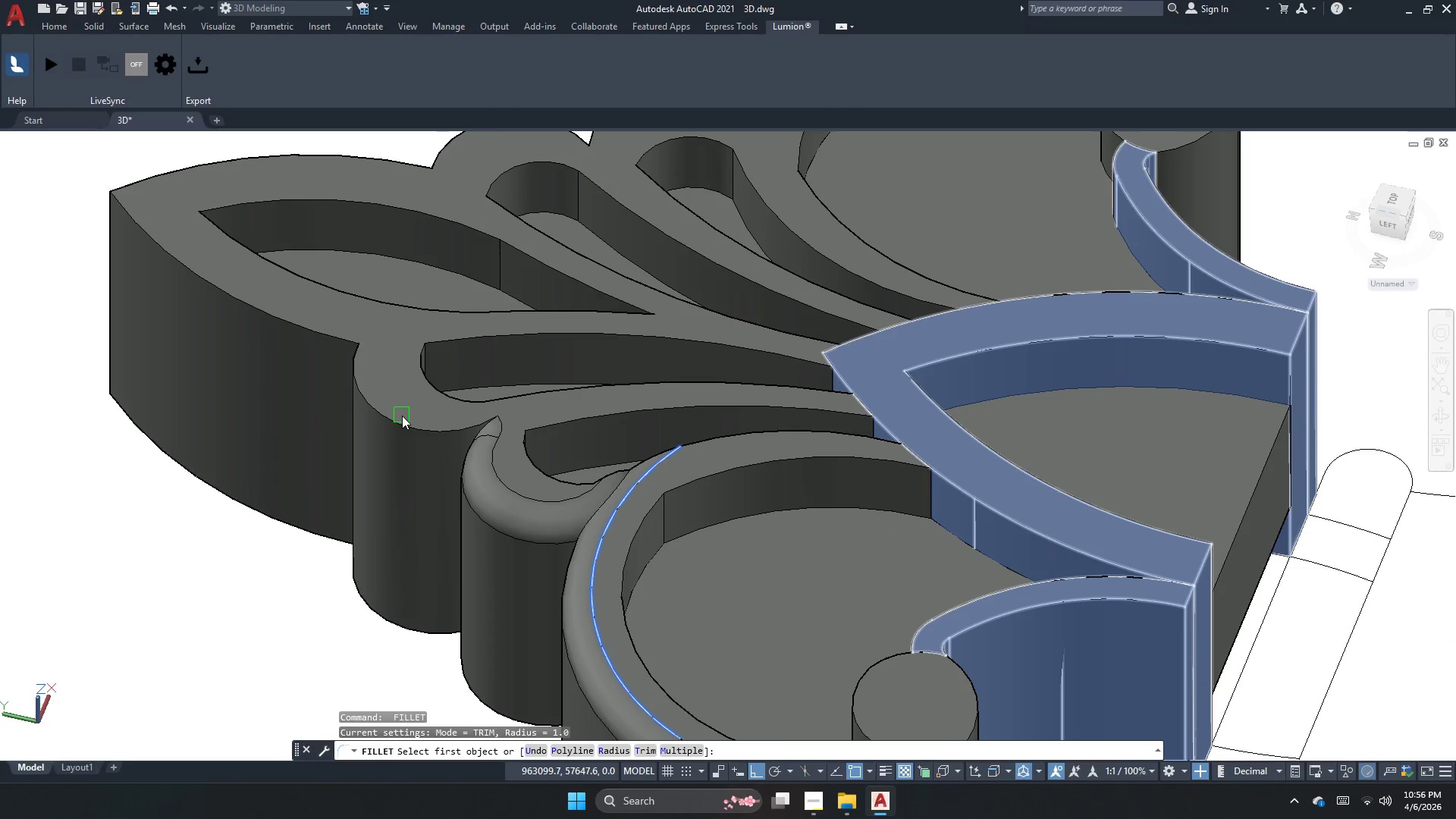 
left_click_drag(start_coordinate=[400, 416], to_coordinate=[396, 418])
 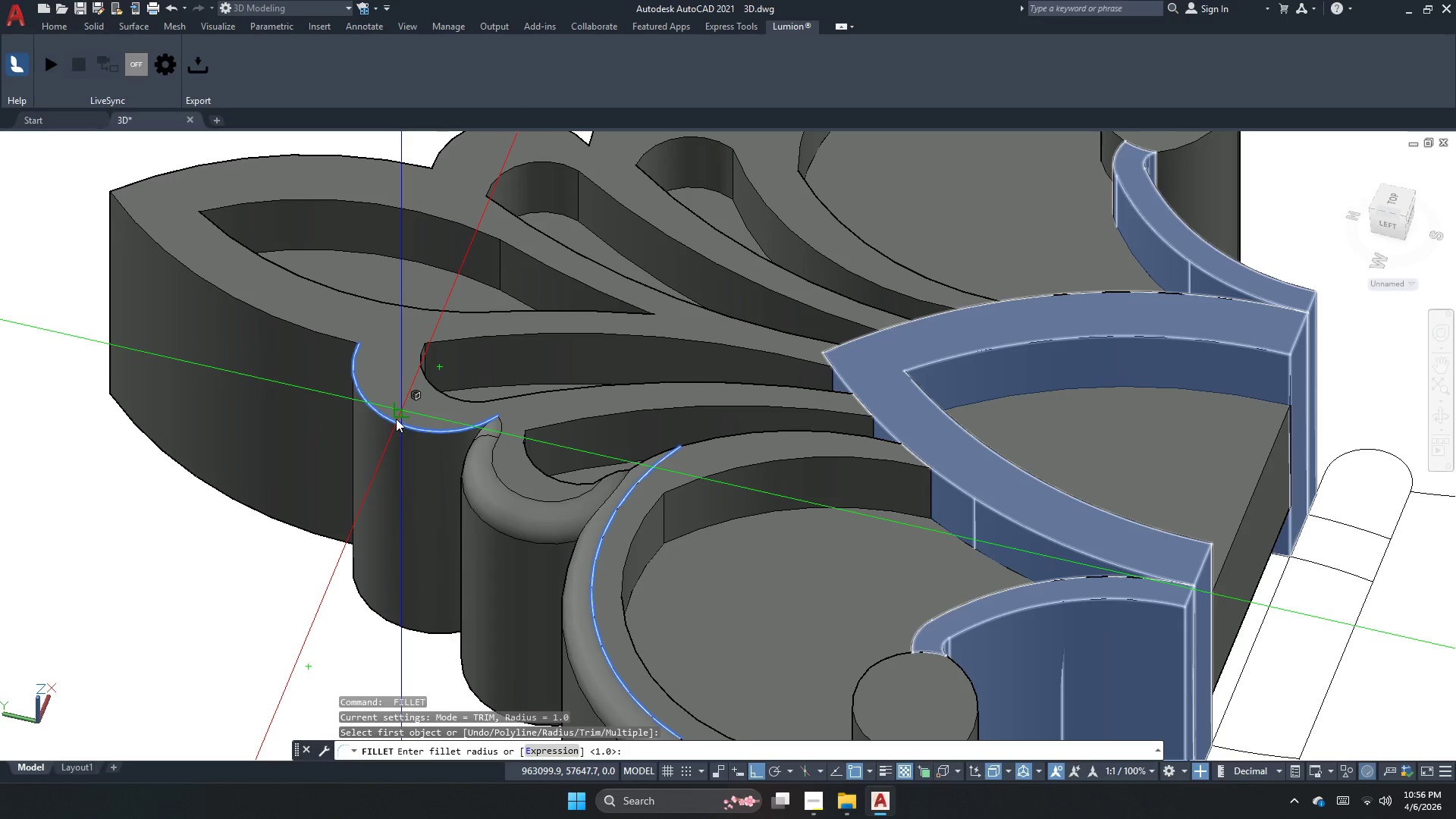 
key(Space)
 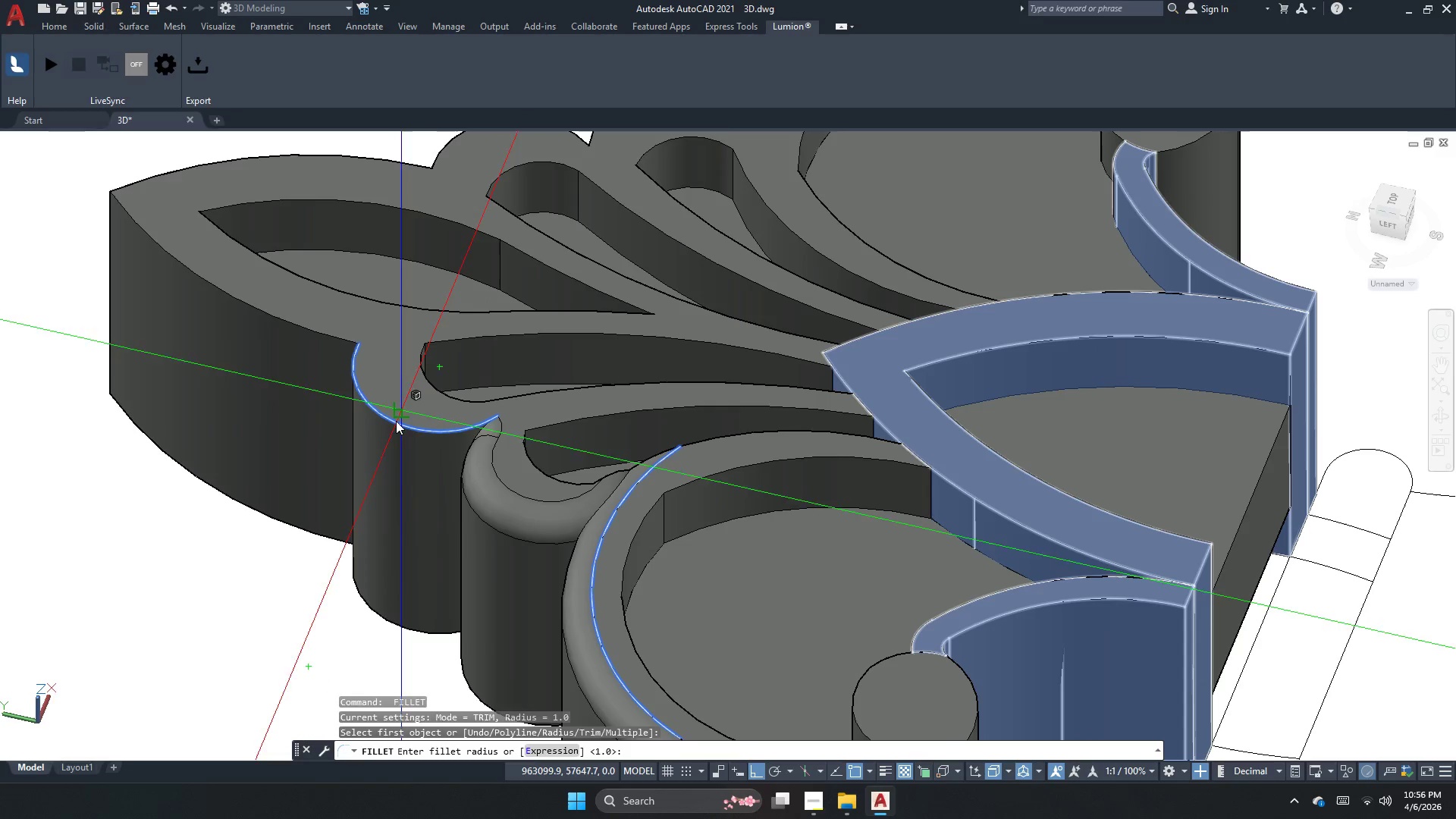 
key(Space)
 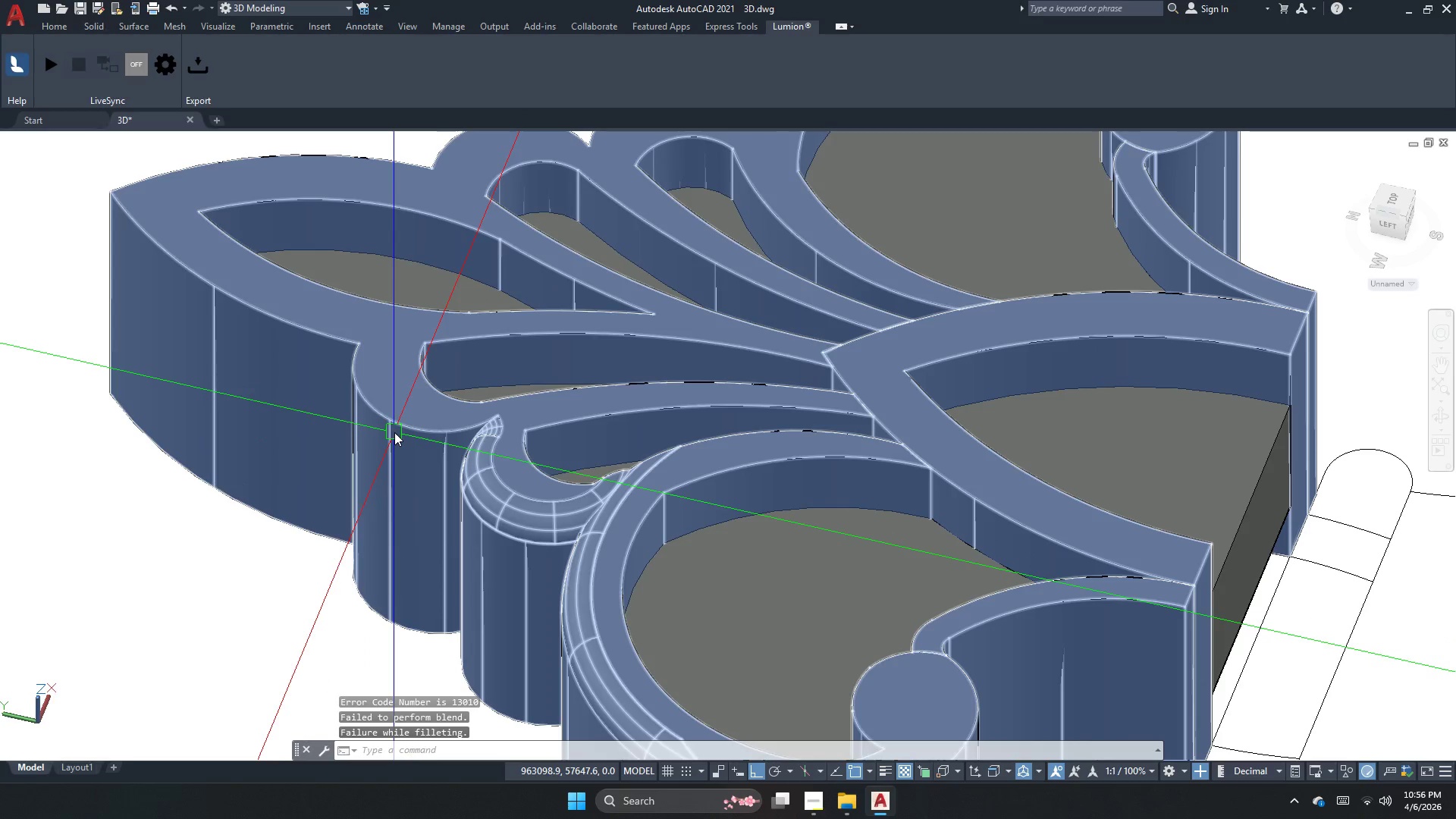 
key(Escape)
 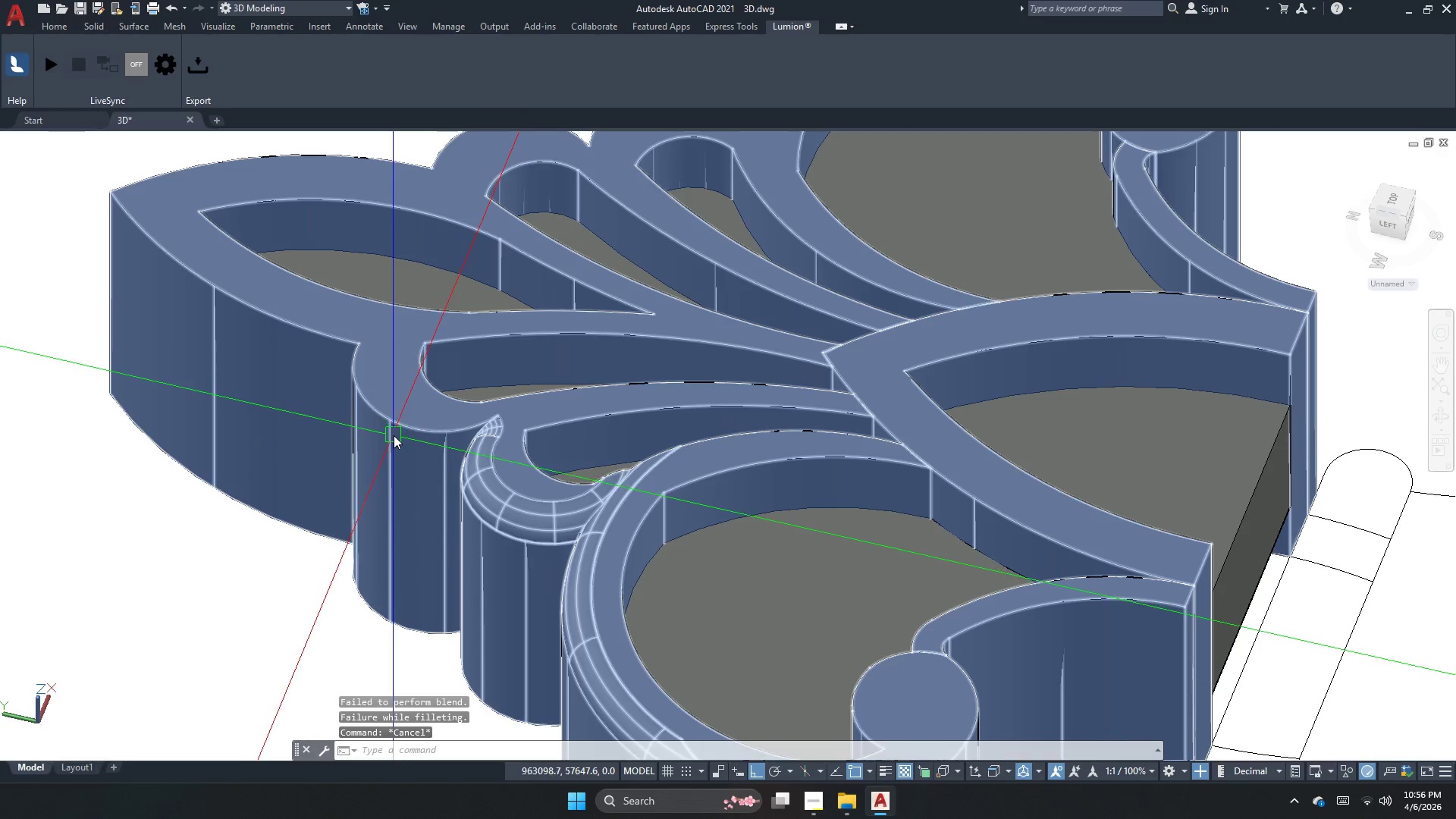 
key(Escape)
 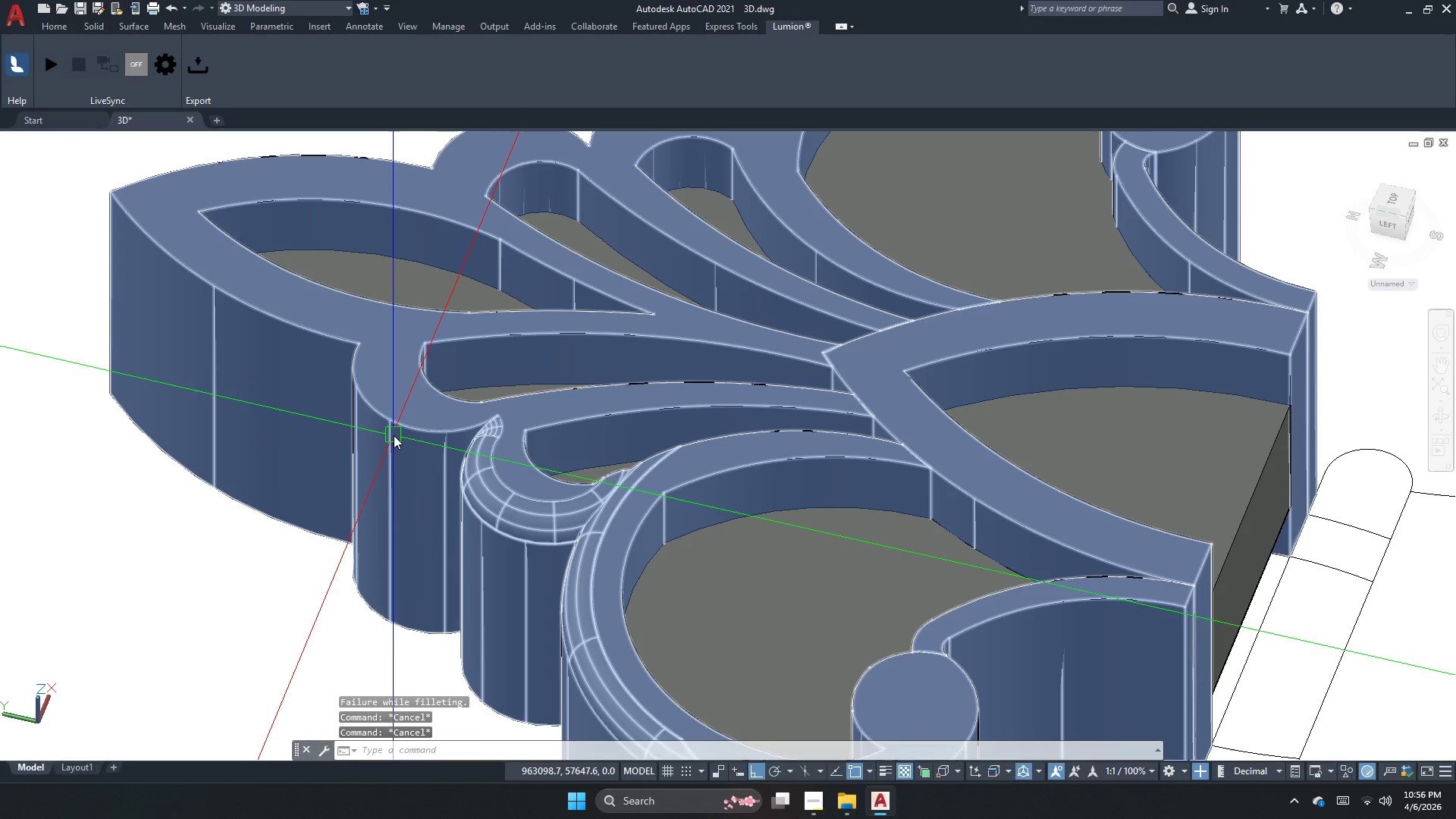 
key(F)
 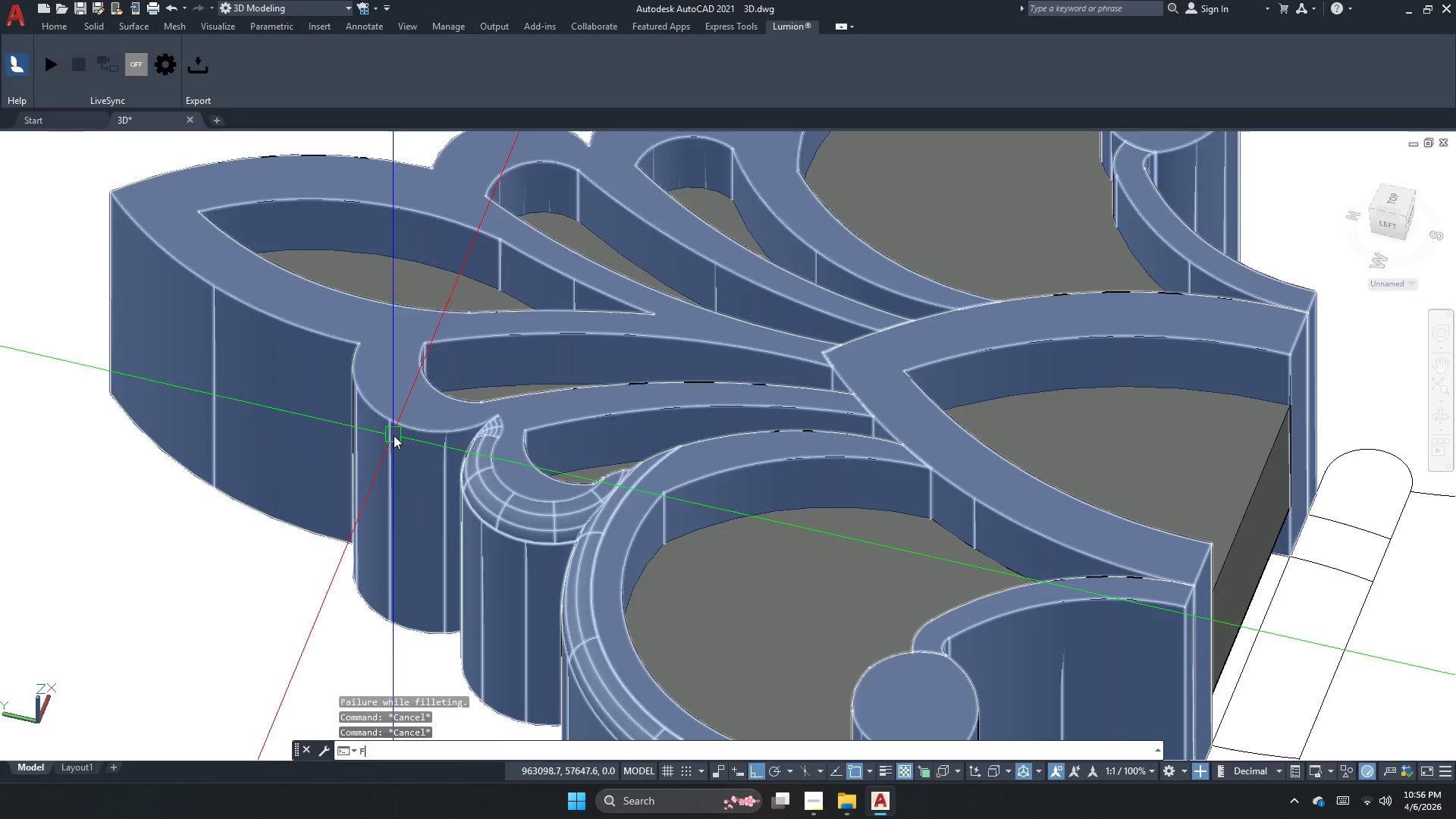 
key(Space)
 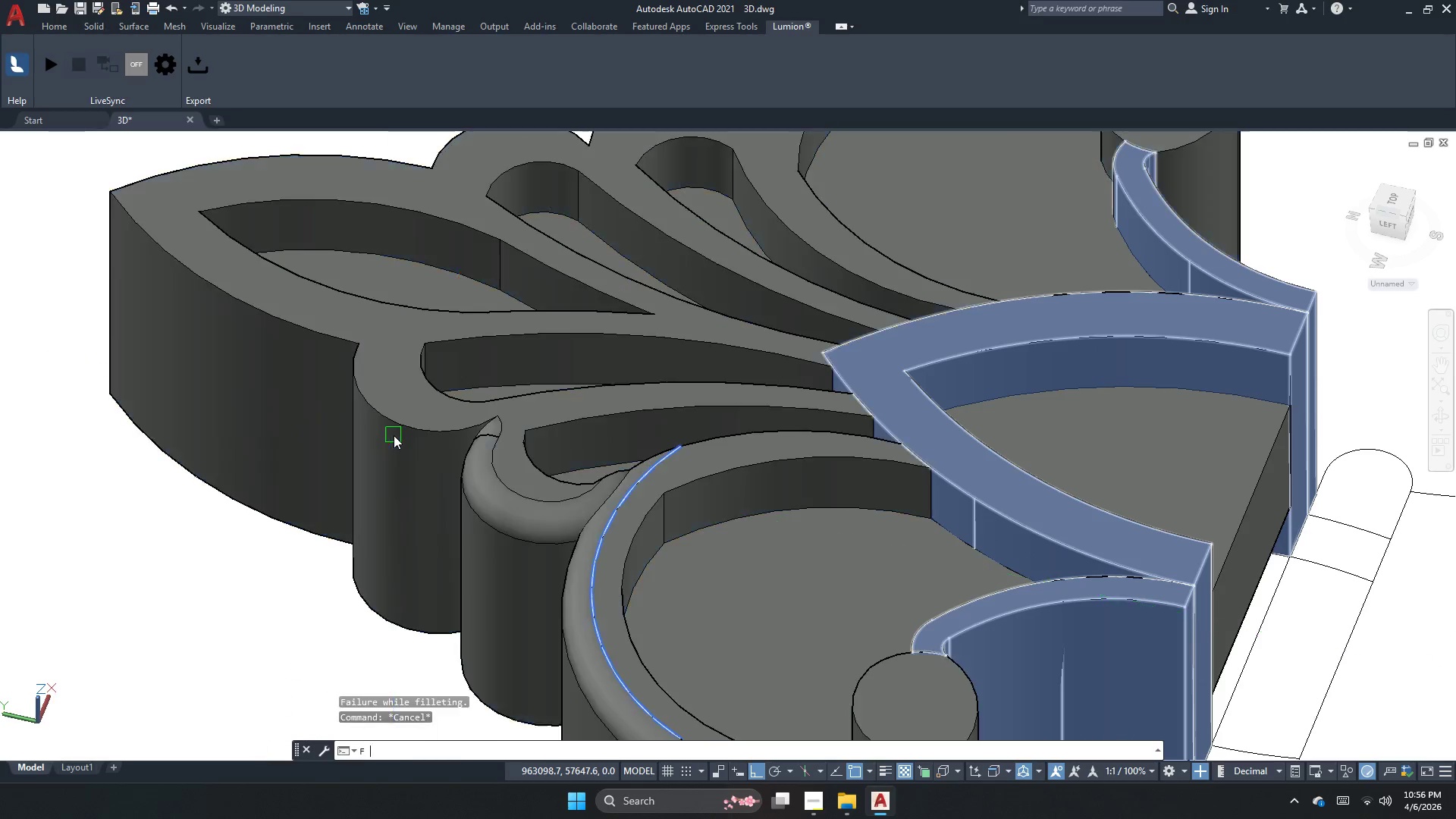 
key(R)
 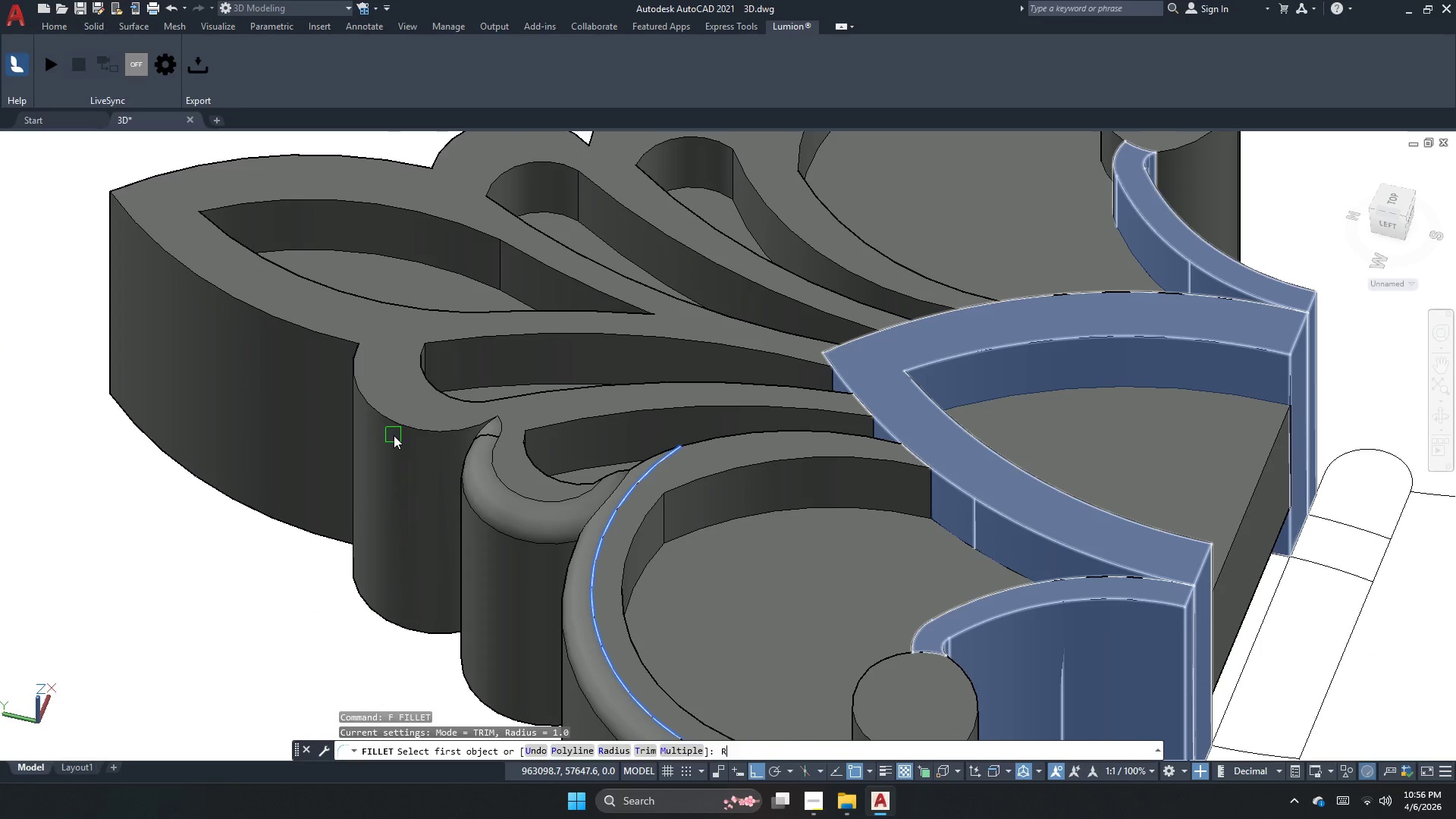 
key(Space)
 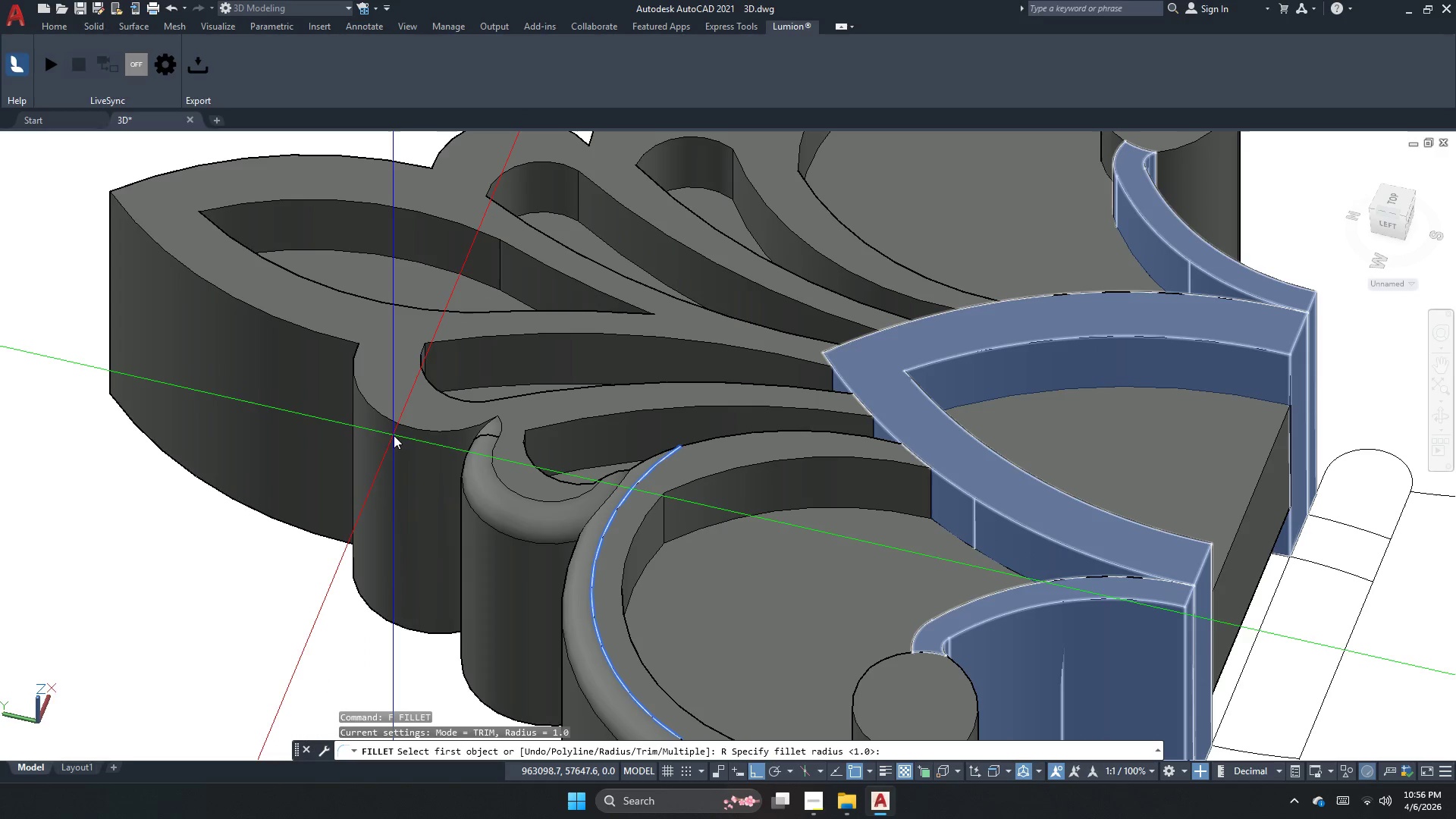 
key(Space)
 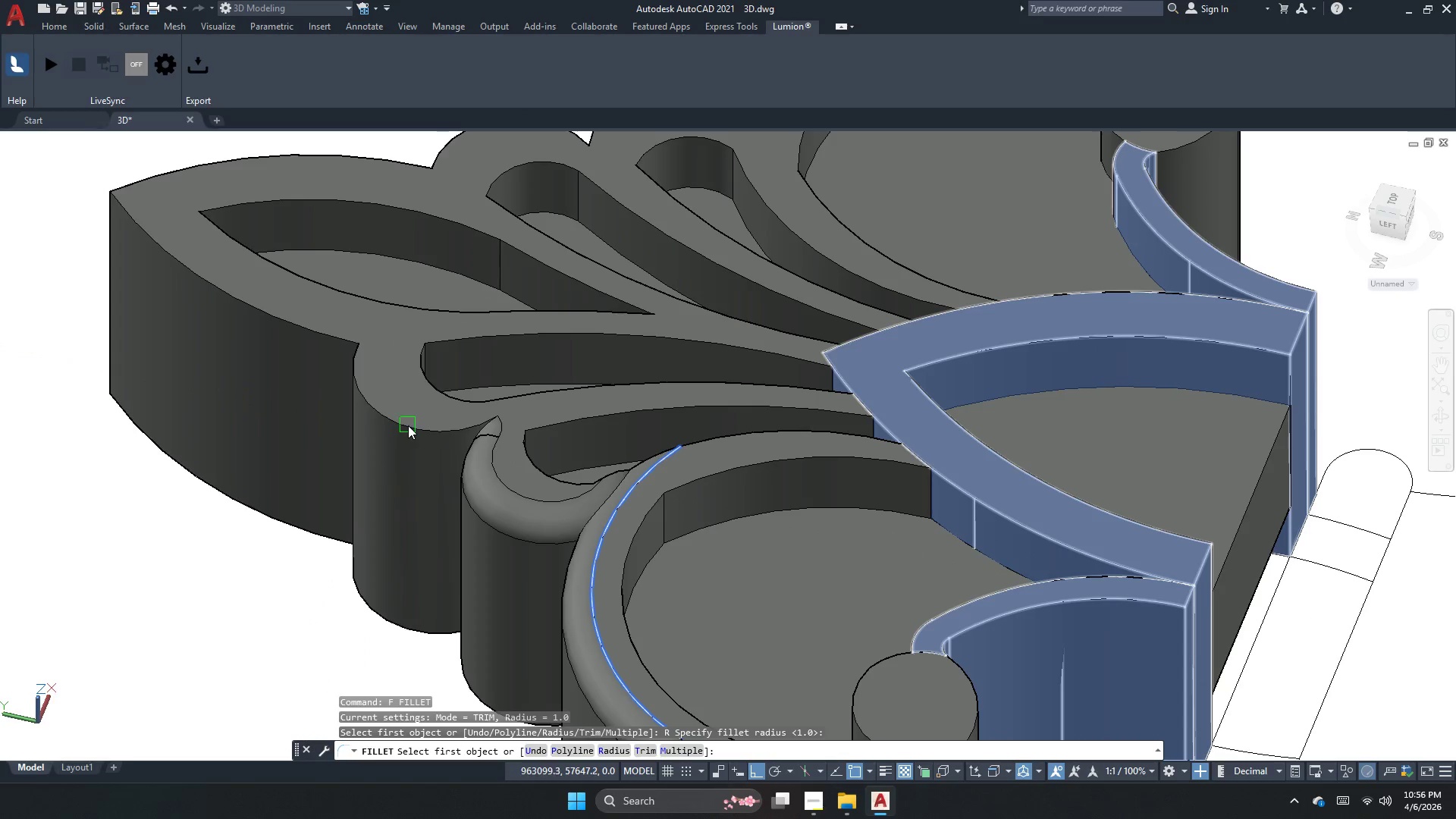 
left_click([407, 425])
 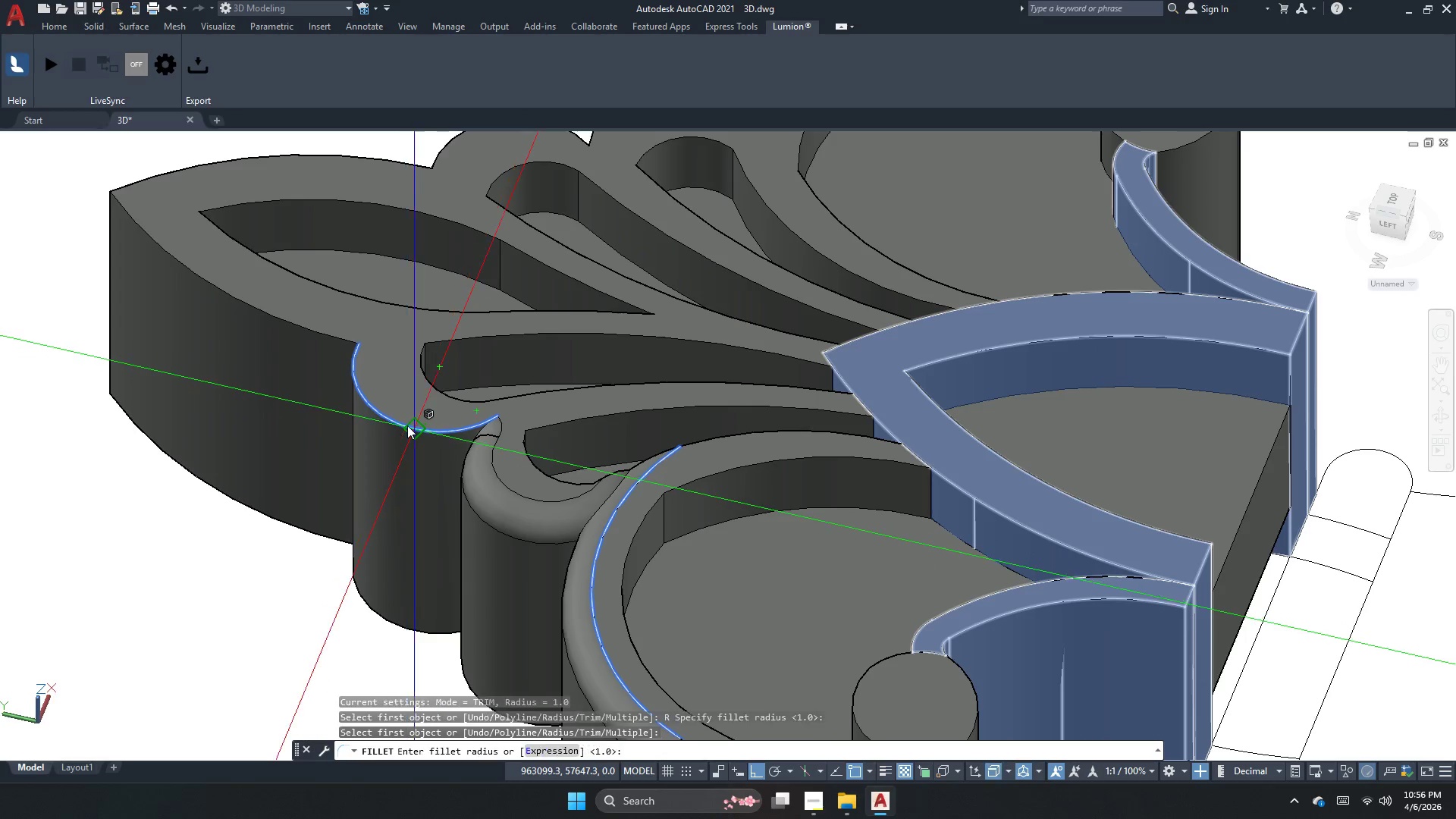 
key(Space)
 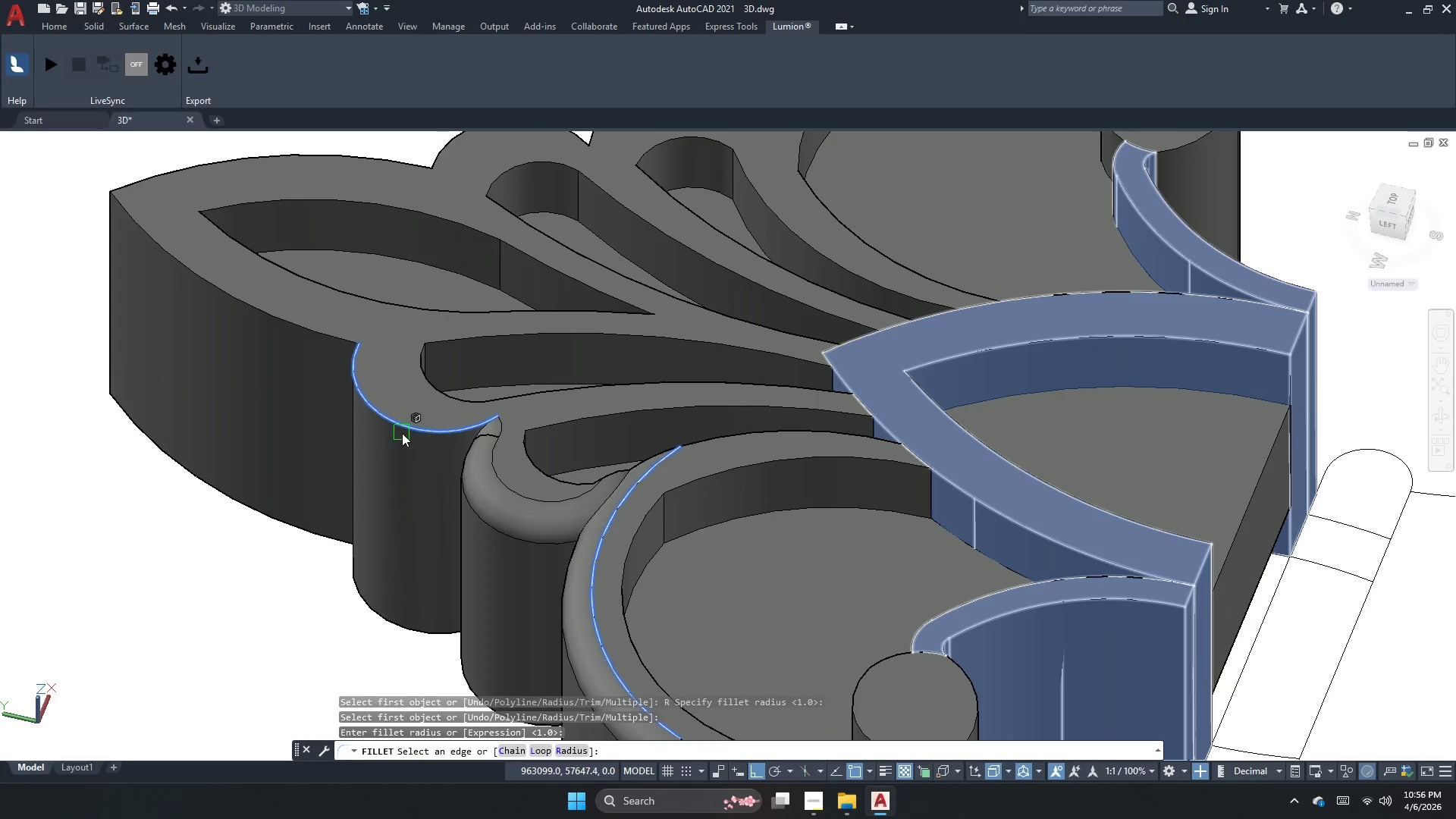 
key(Space)
 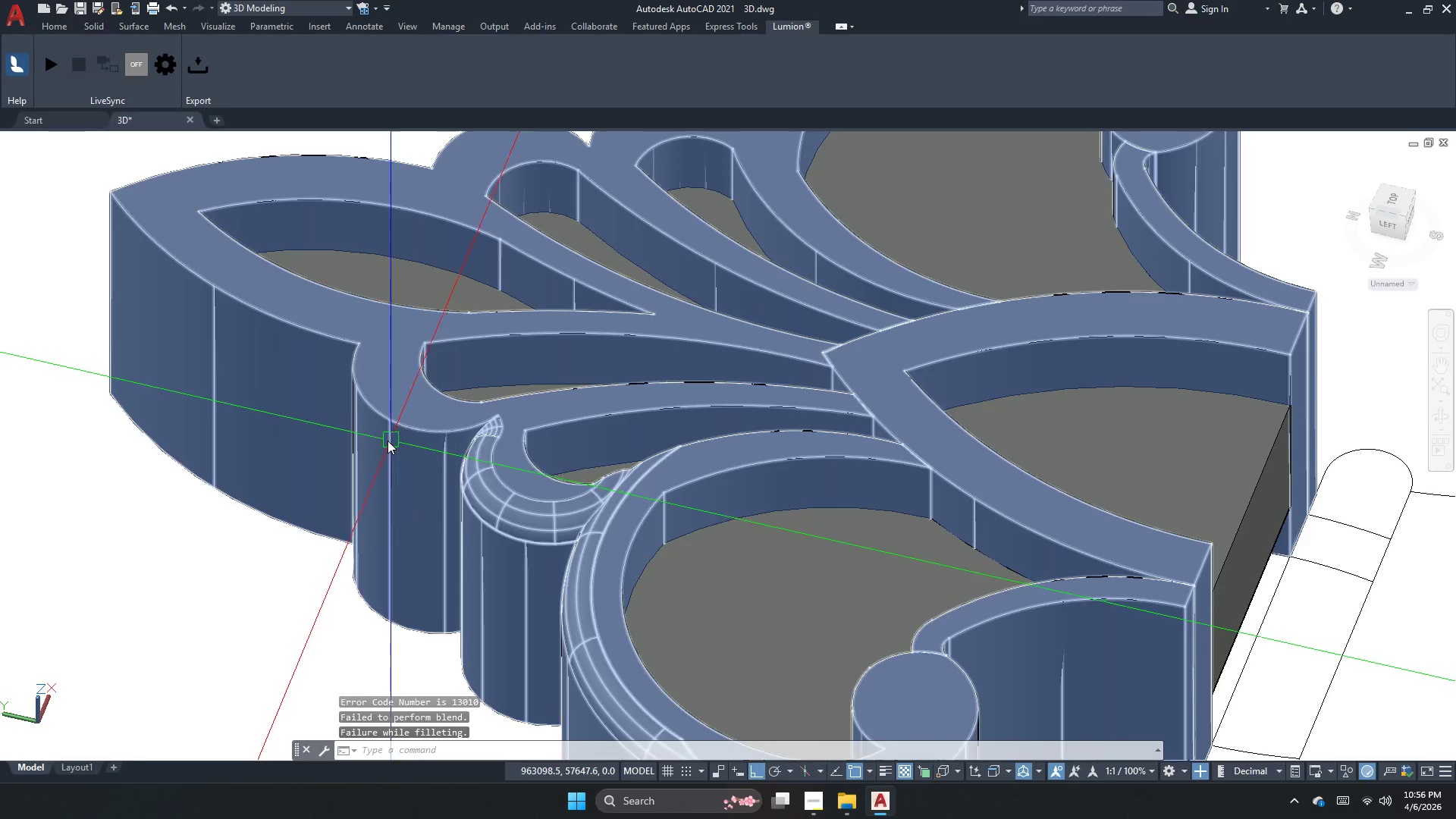 
key(Space)
 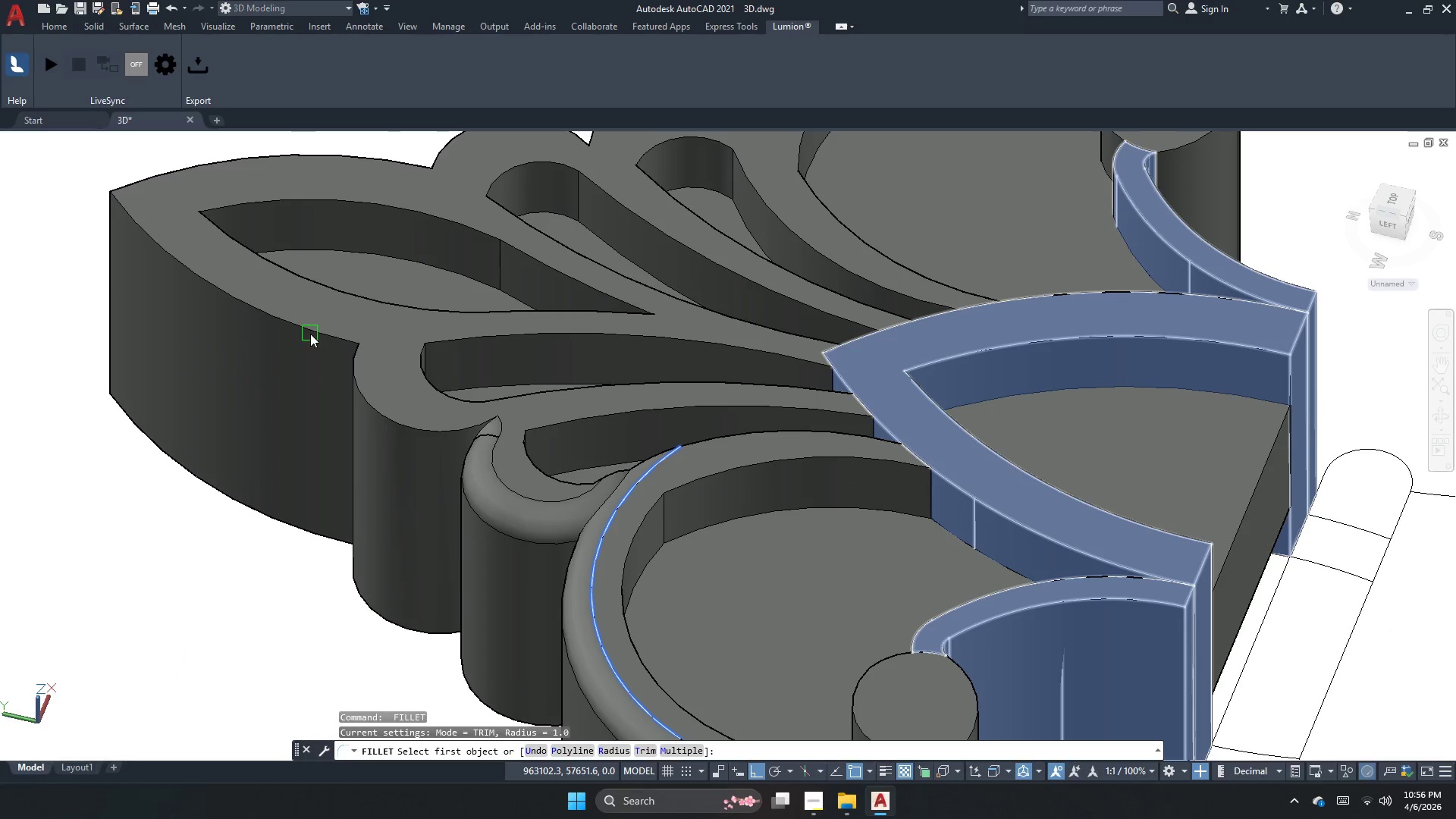 
left_click([310, 334])
 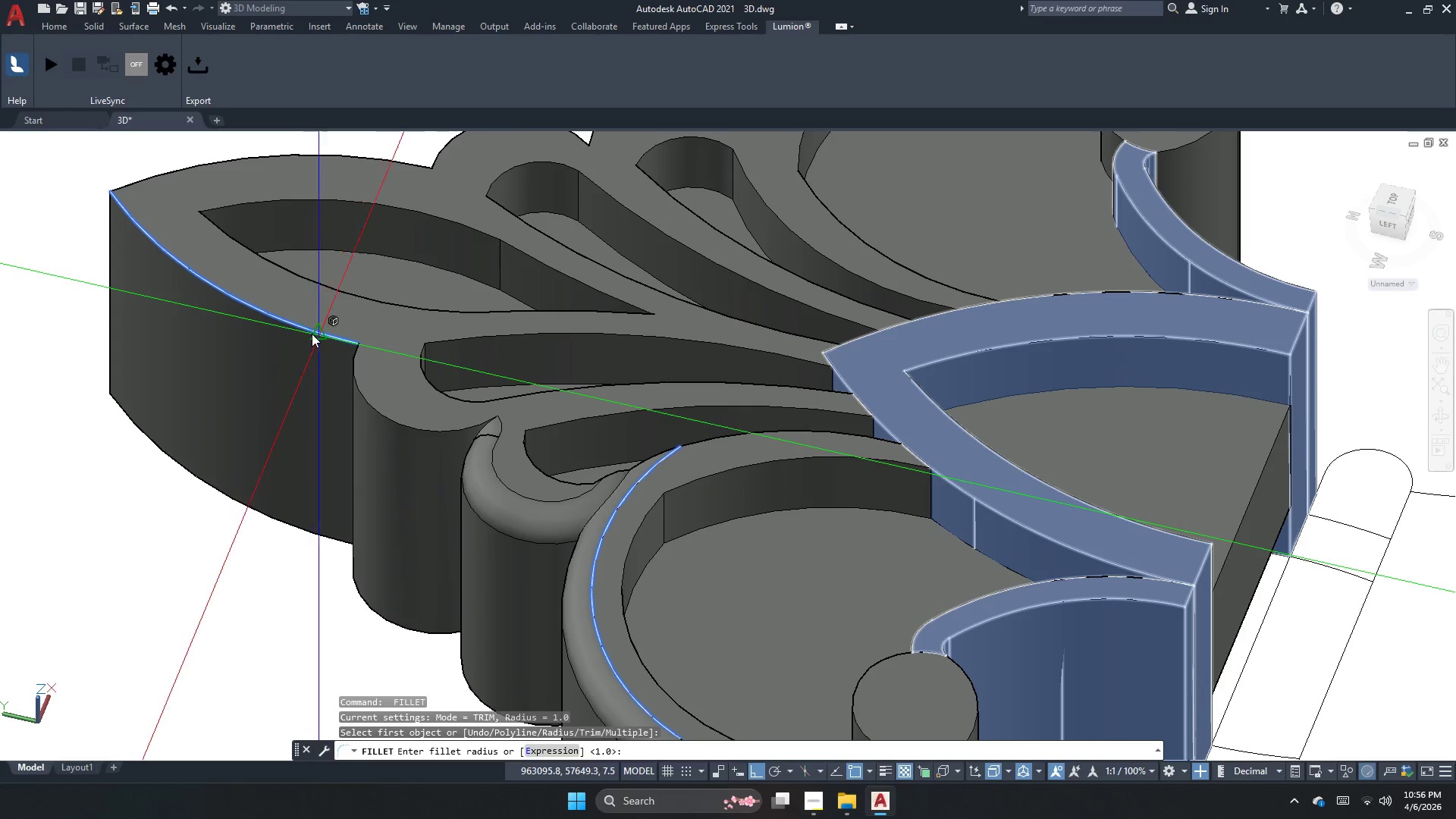 
key(Space)
 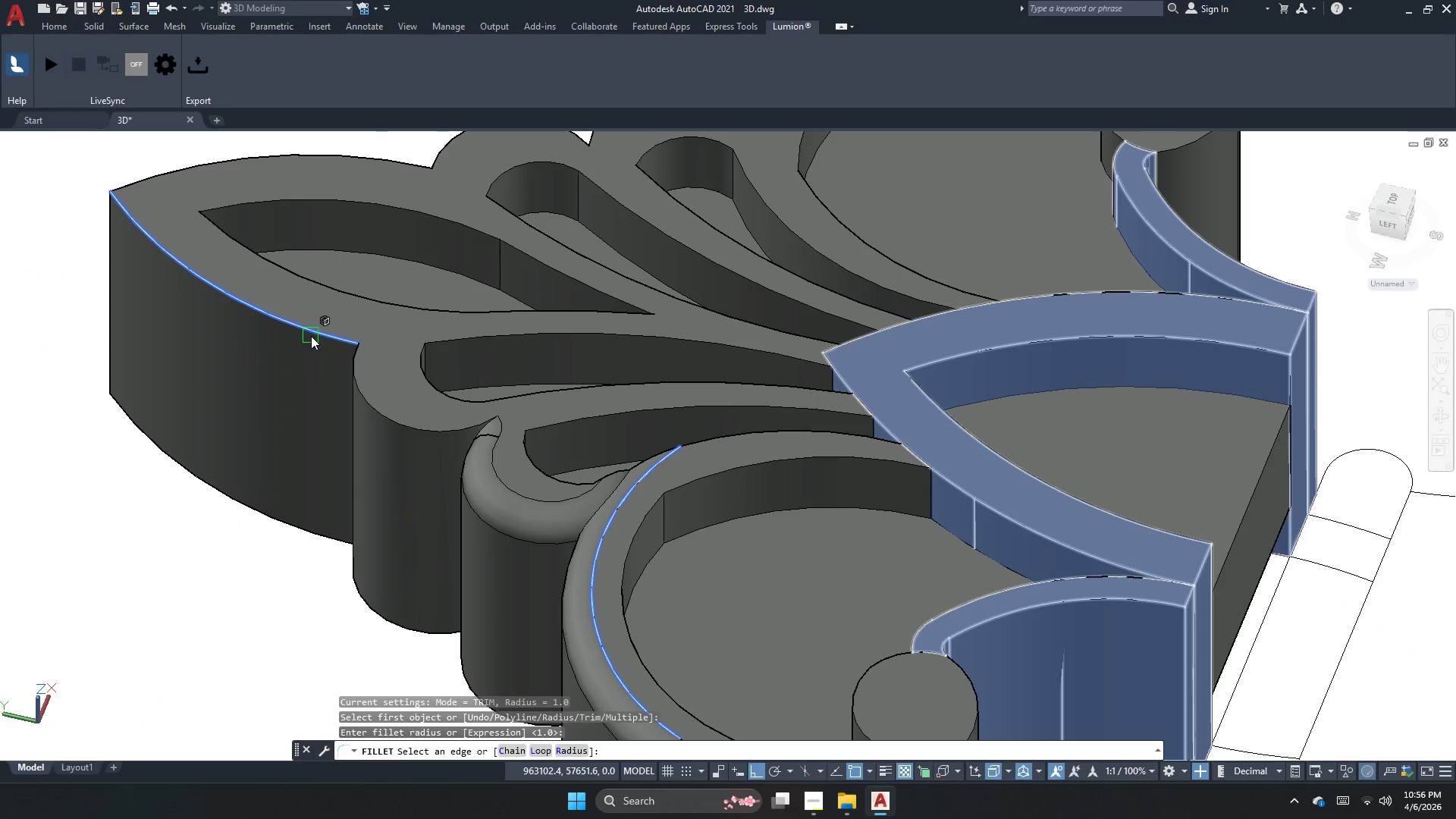 
key(Space)
 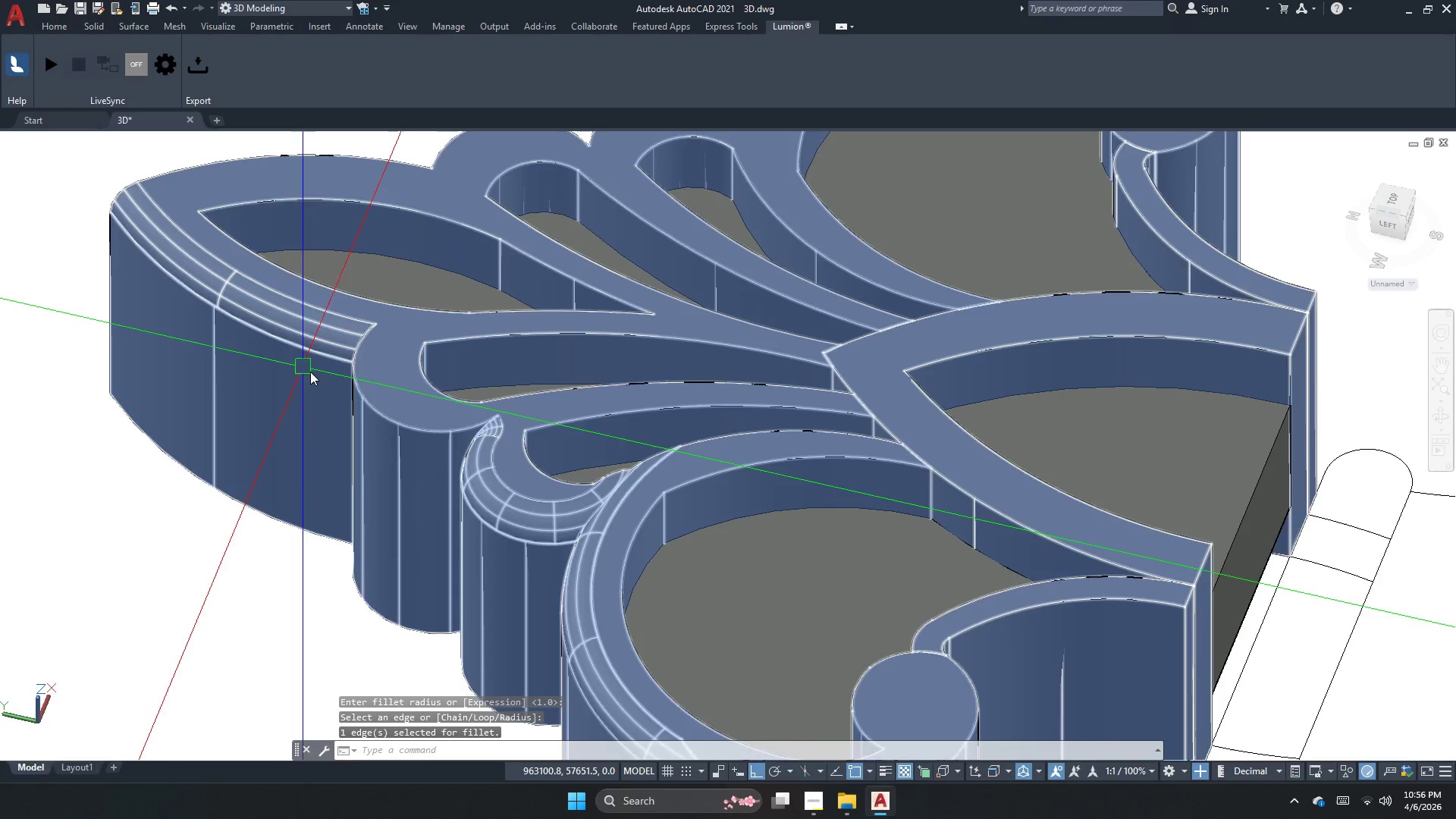 
key(Space)
 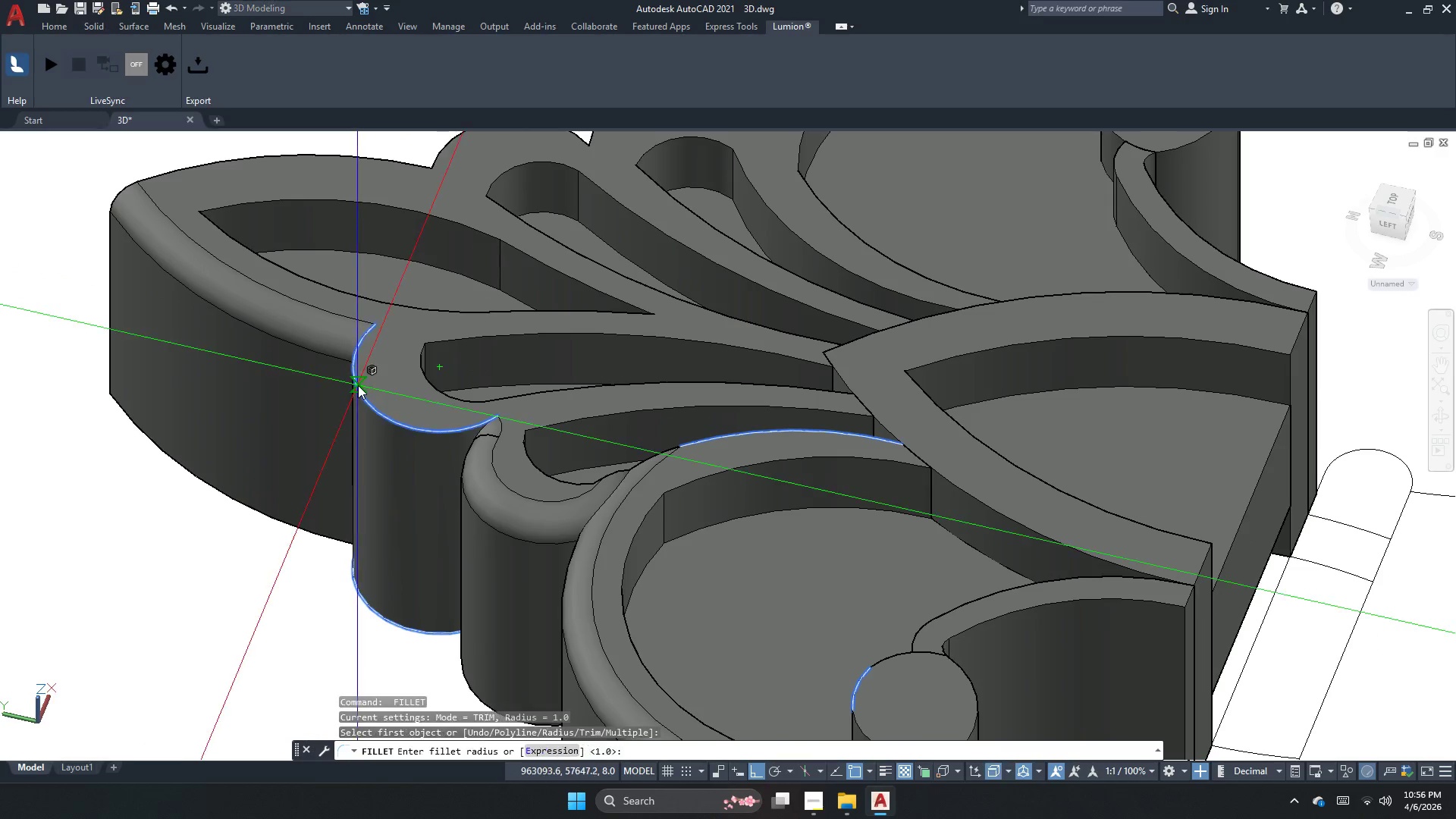 
key(Space)
 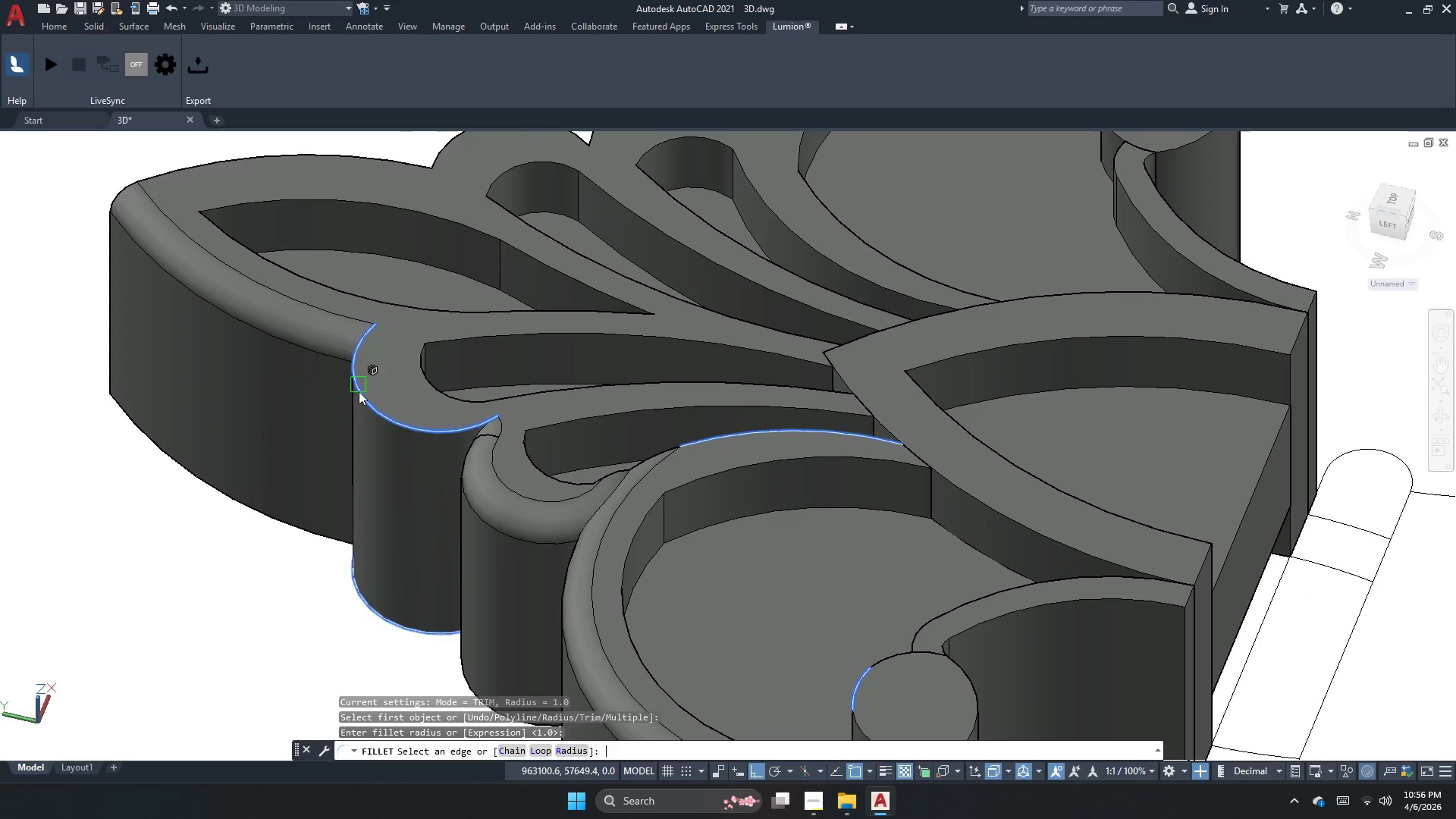 
key(Space)
 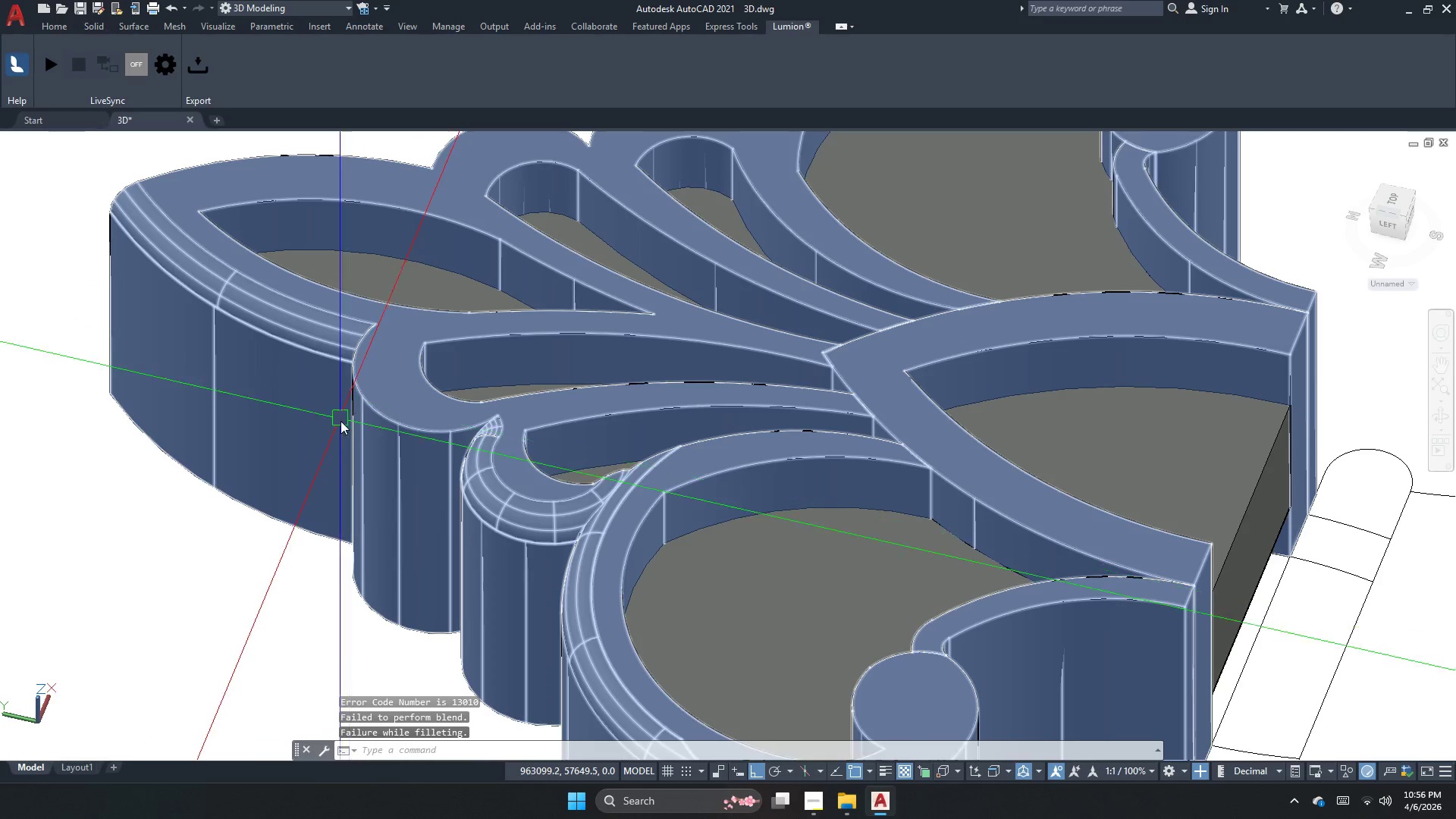 
key(Escape)
 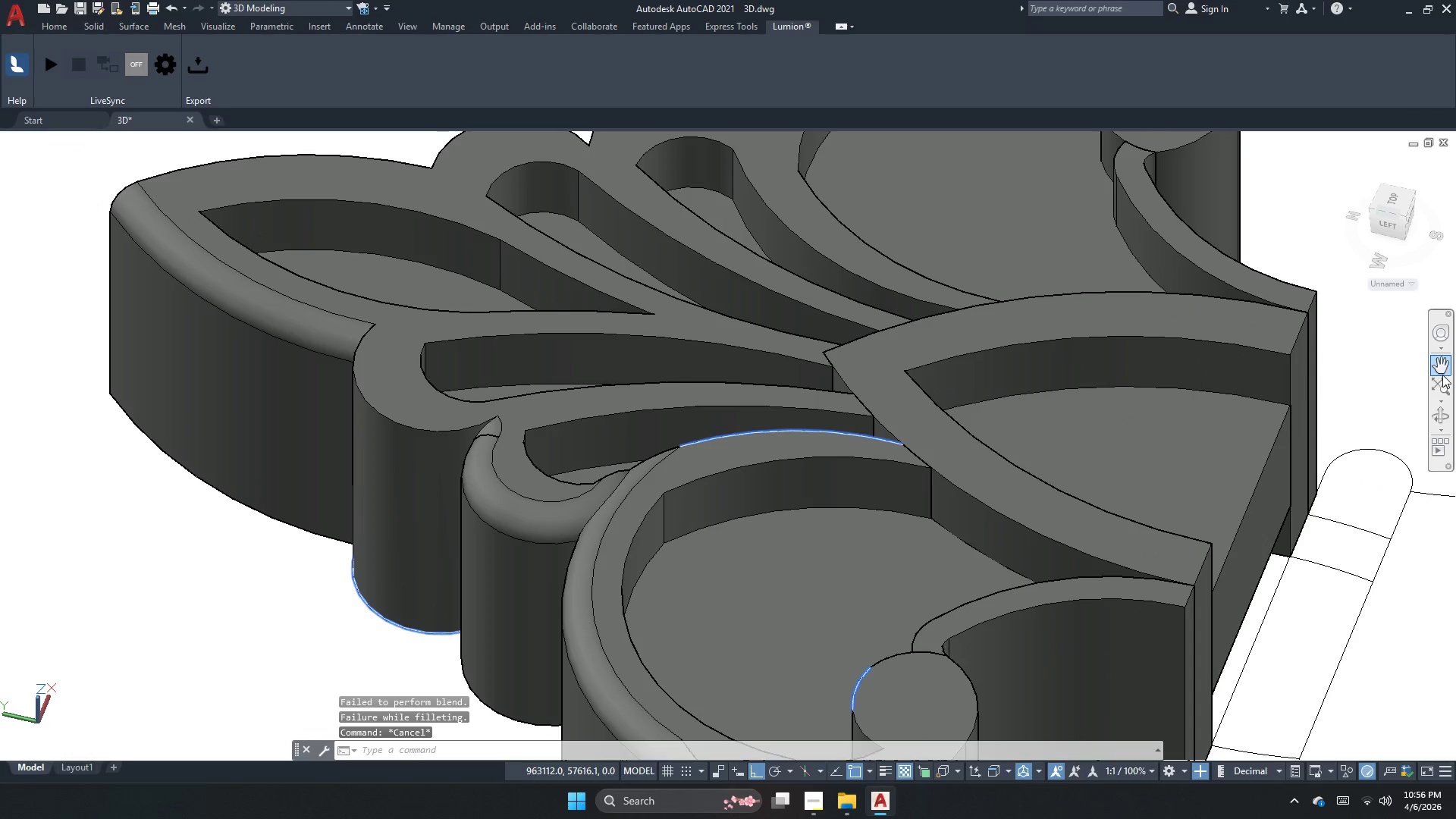 
left_click([1436, 412])
 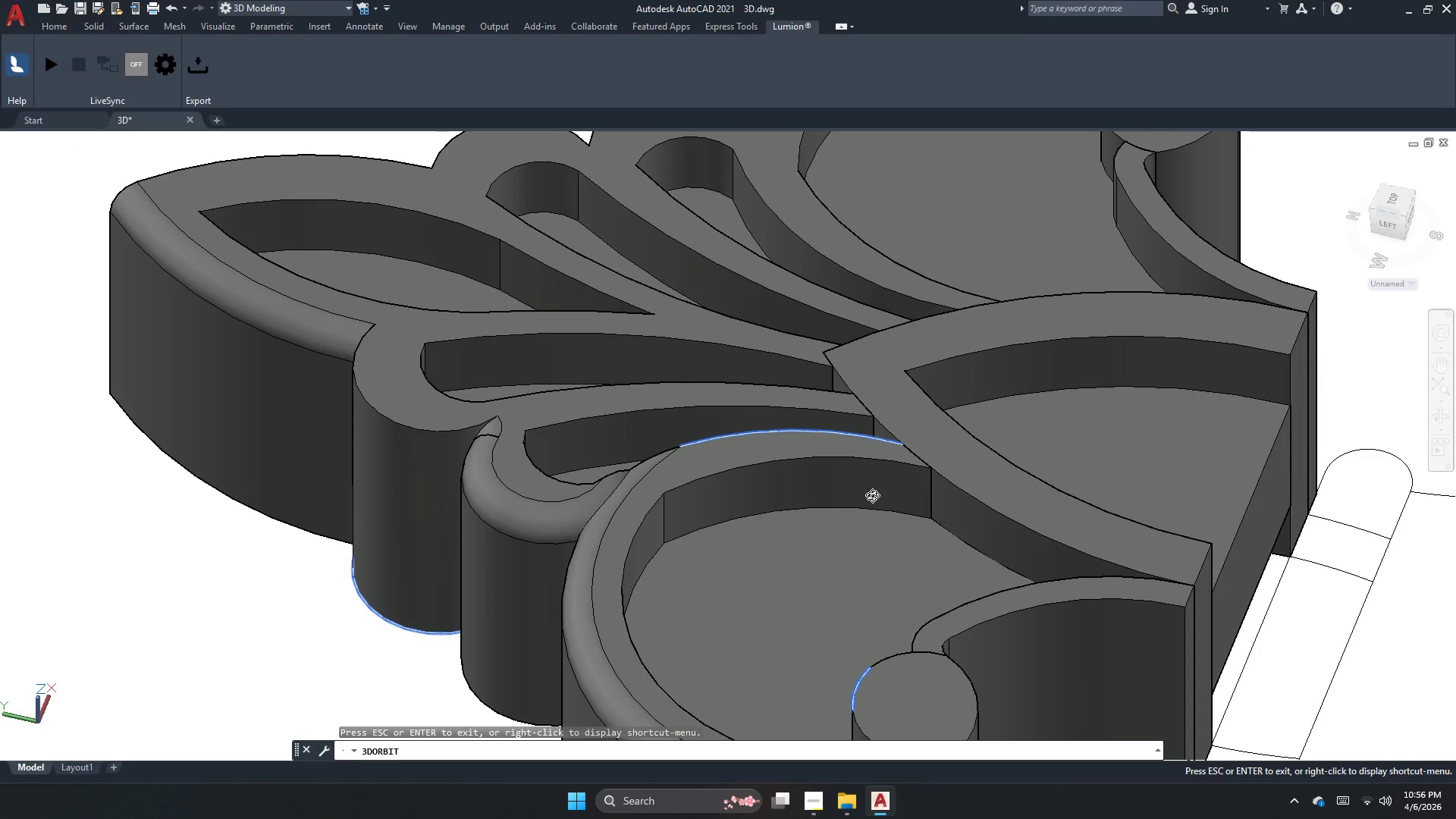 
left_click_drag(start_coordinate=[692, 507], to_coordinate=[824, 466])
 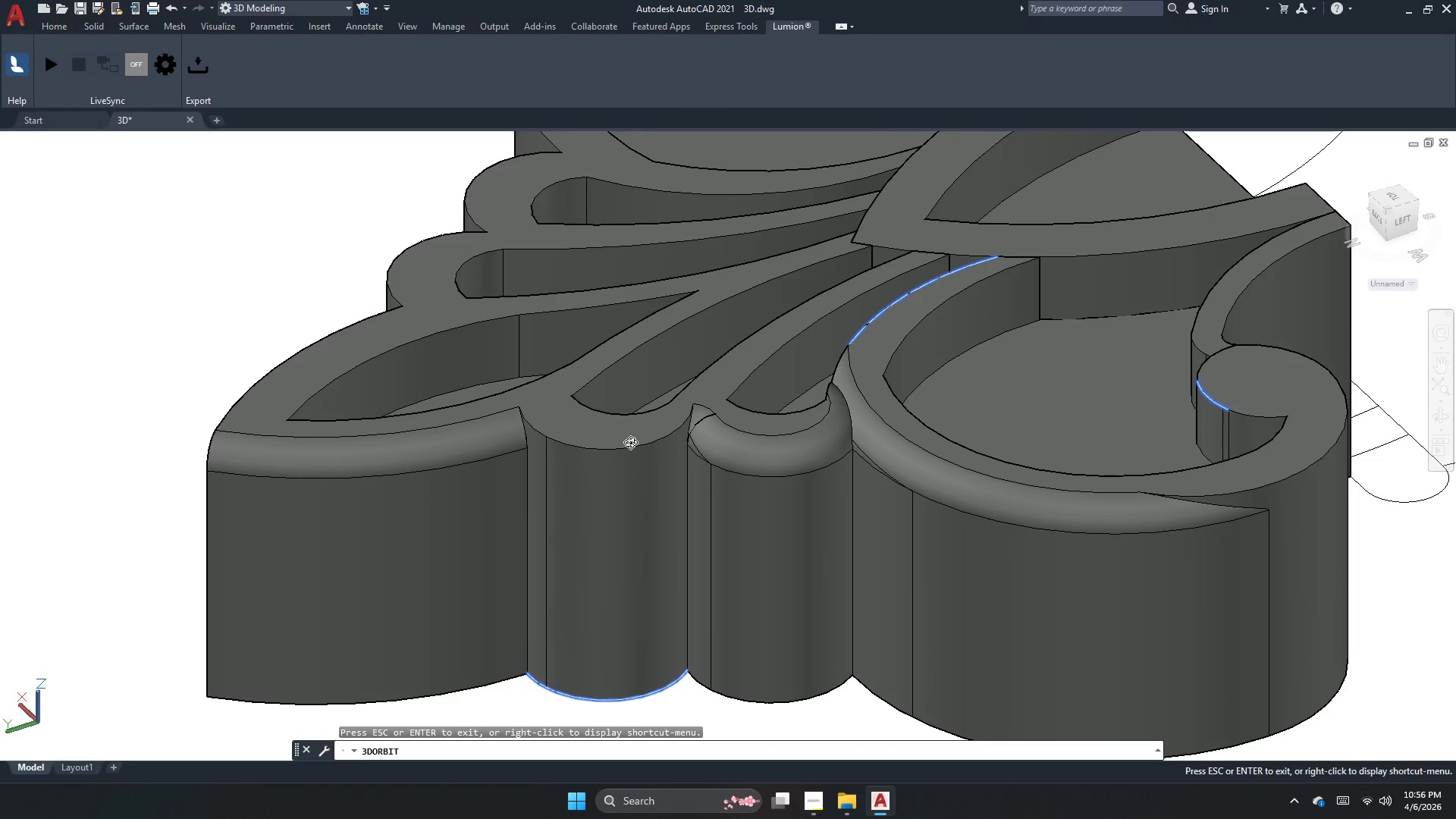 
key(Escape)
 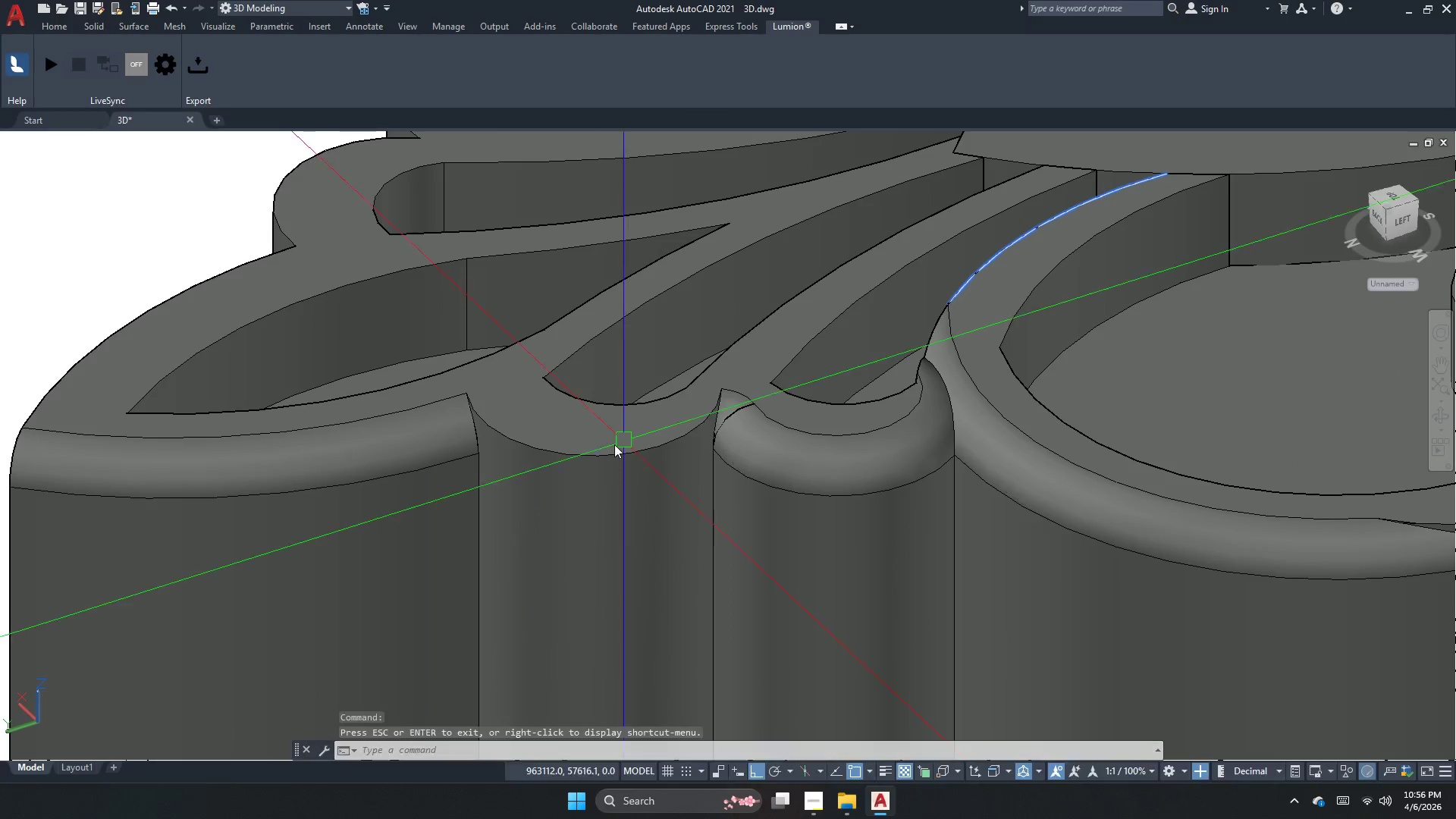 
key(Escape)
 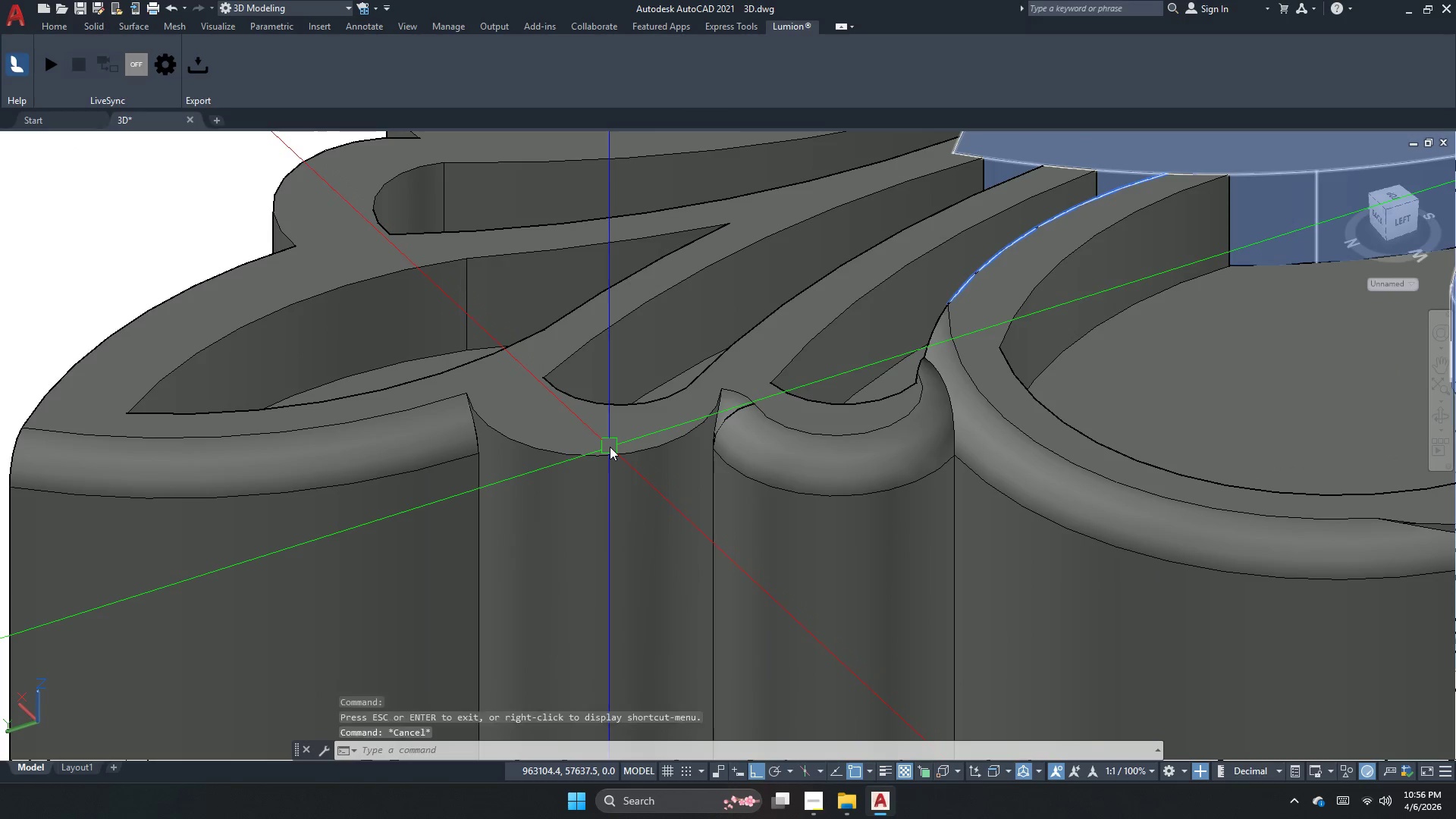 
scroll: coordinate [632, 436], scroll_direction: up, amount: 4.0
 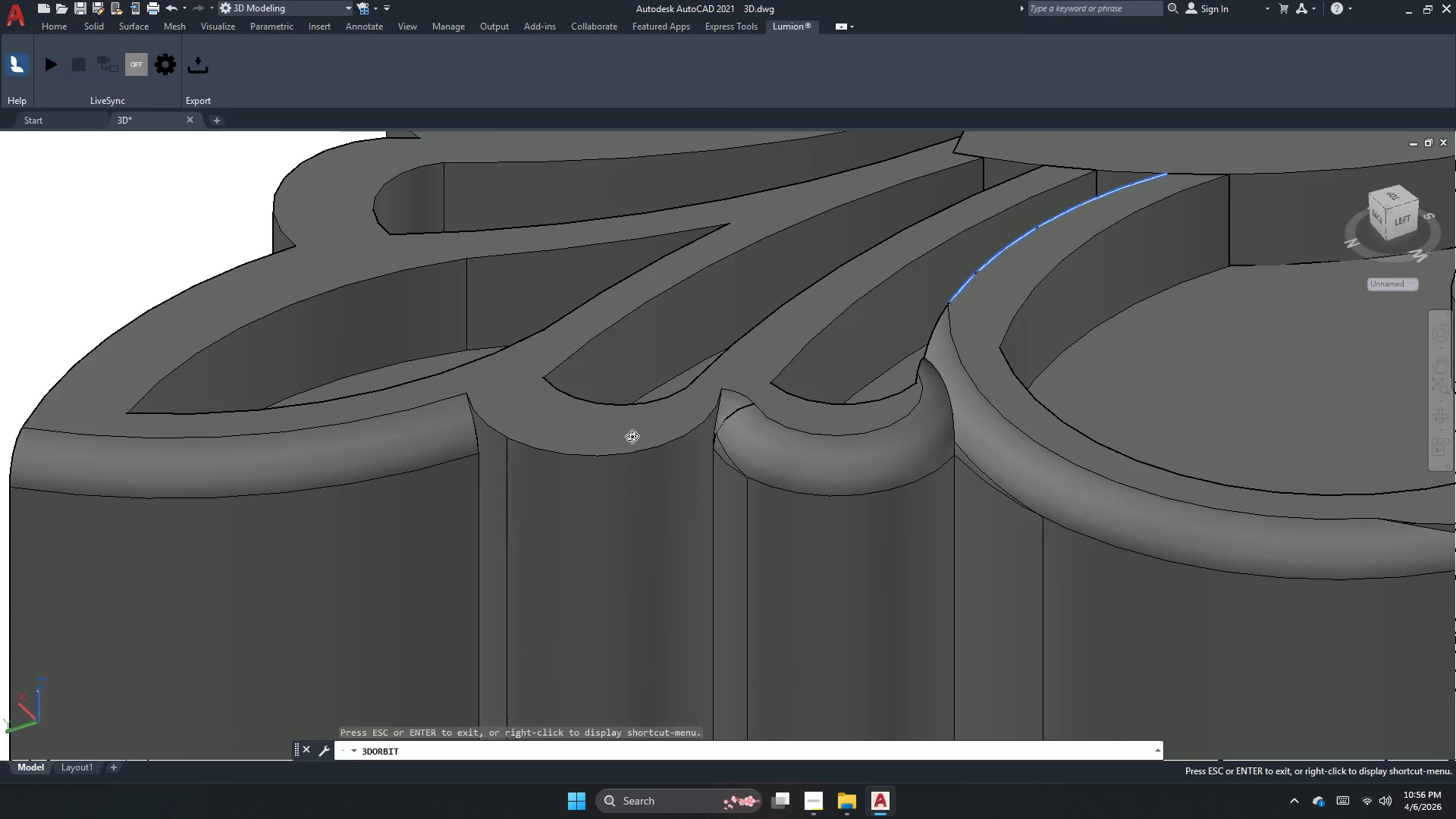 
key(Escape)
 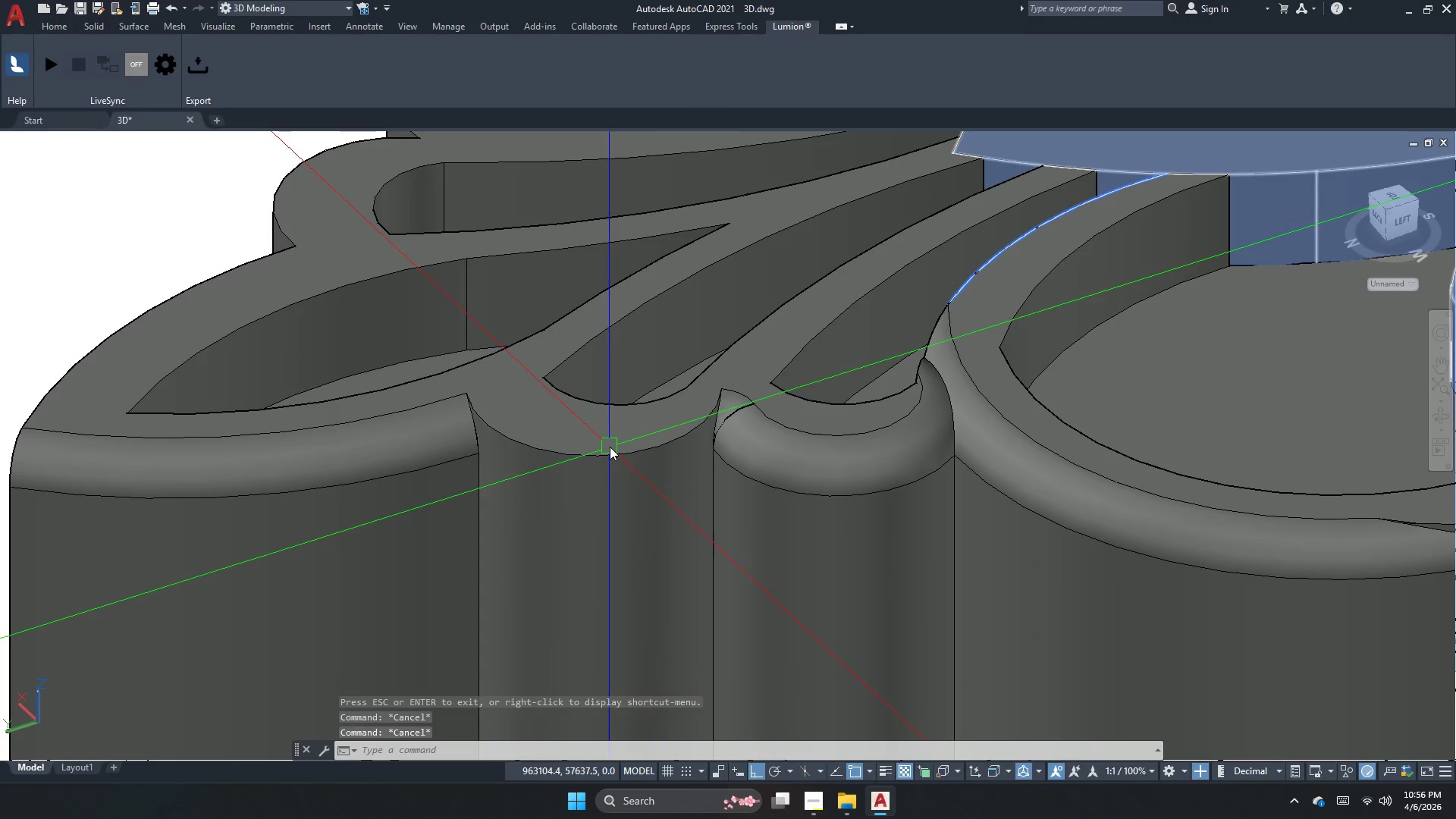 
key(F)
 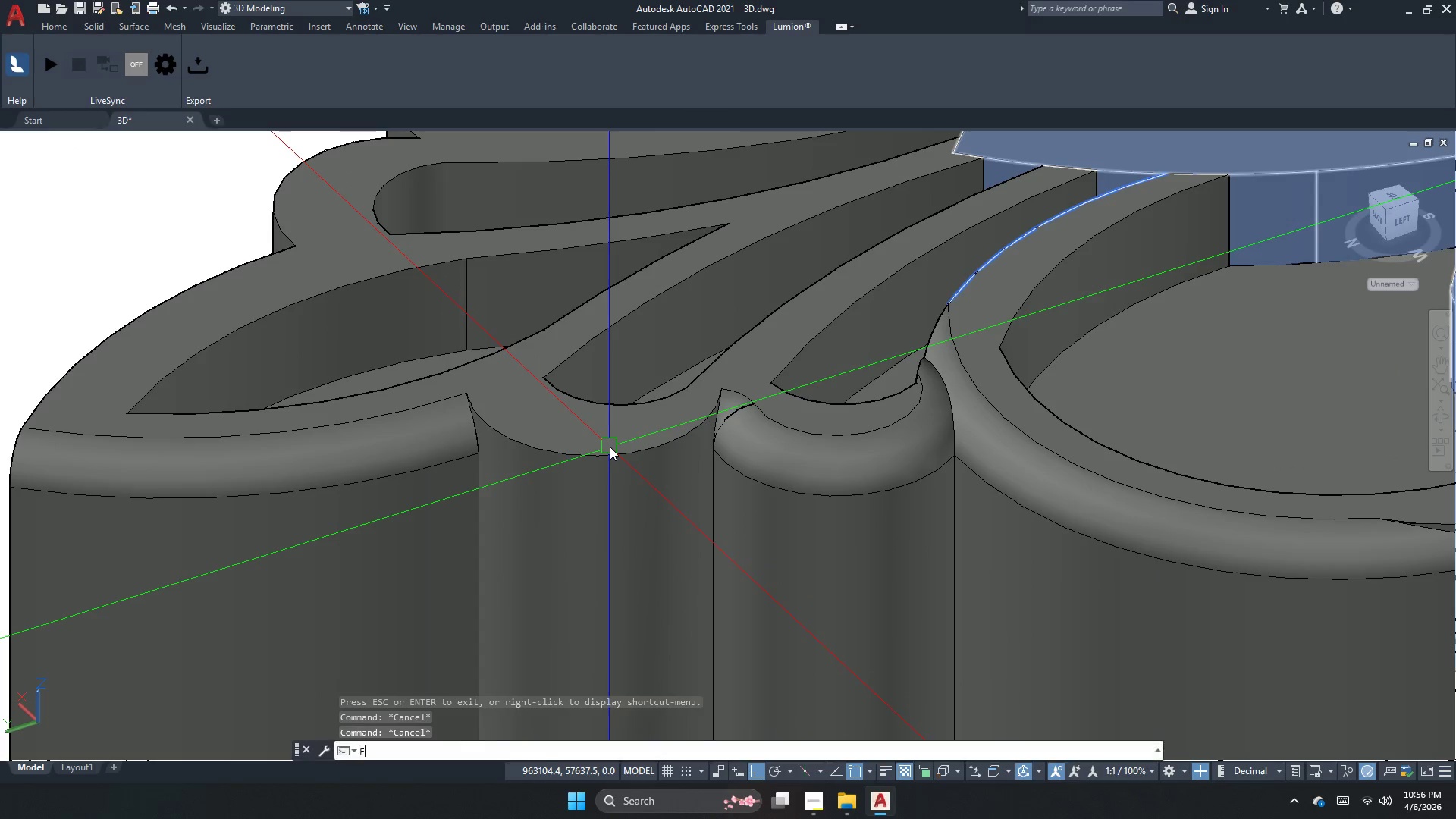 
key(Space)
 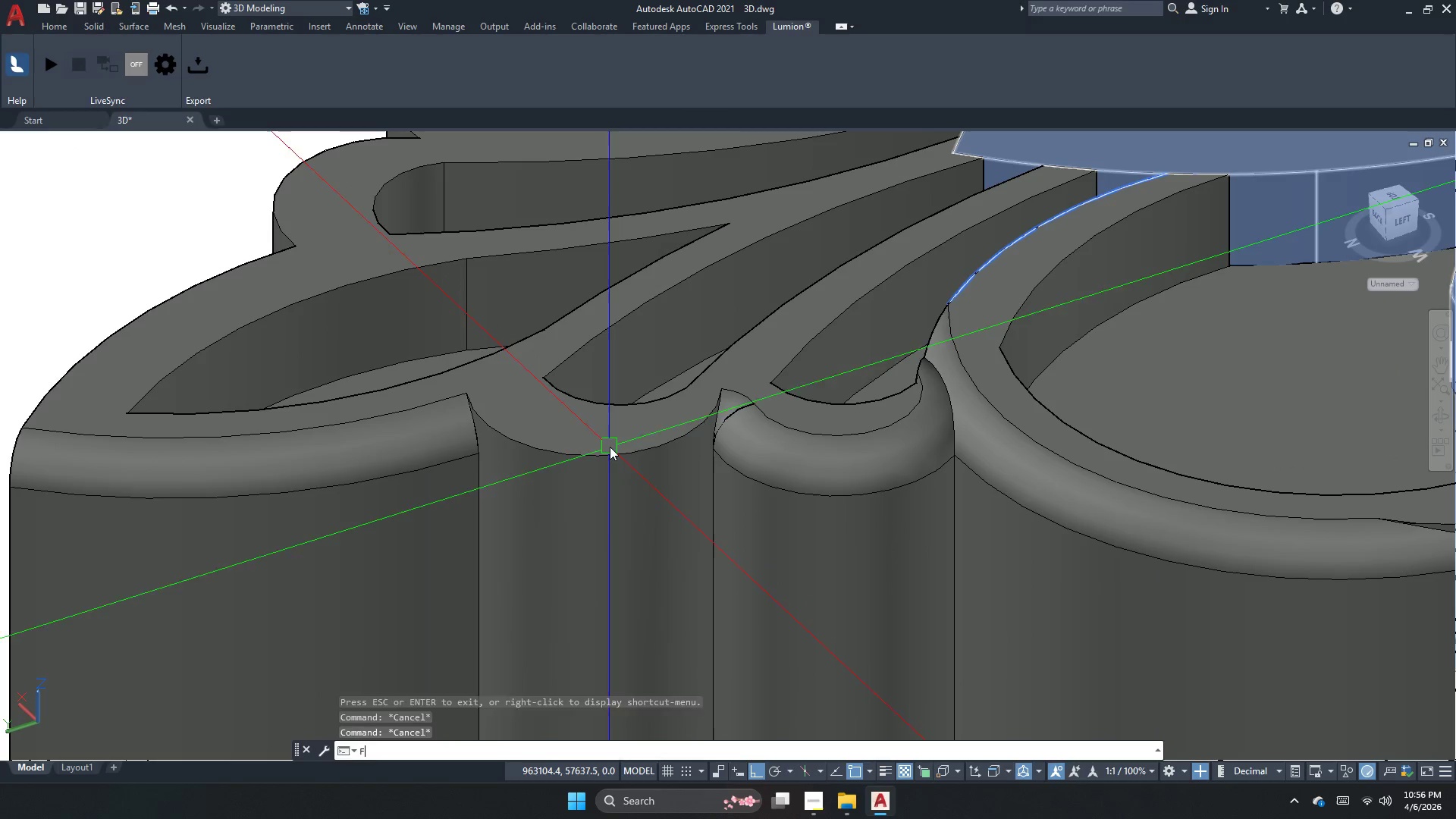 
key(R)
 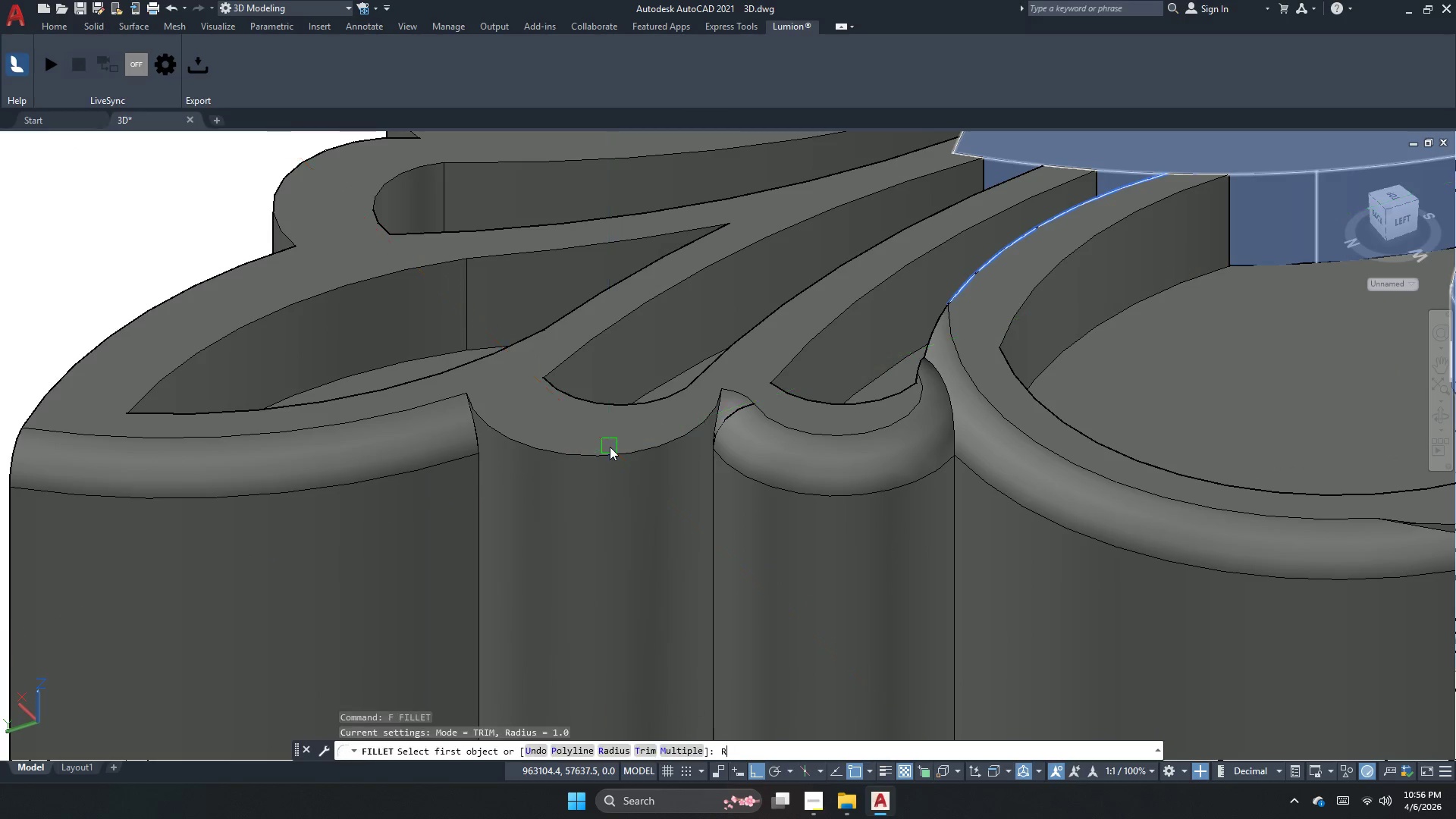 
key(Space)
 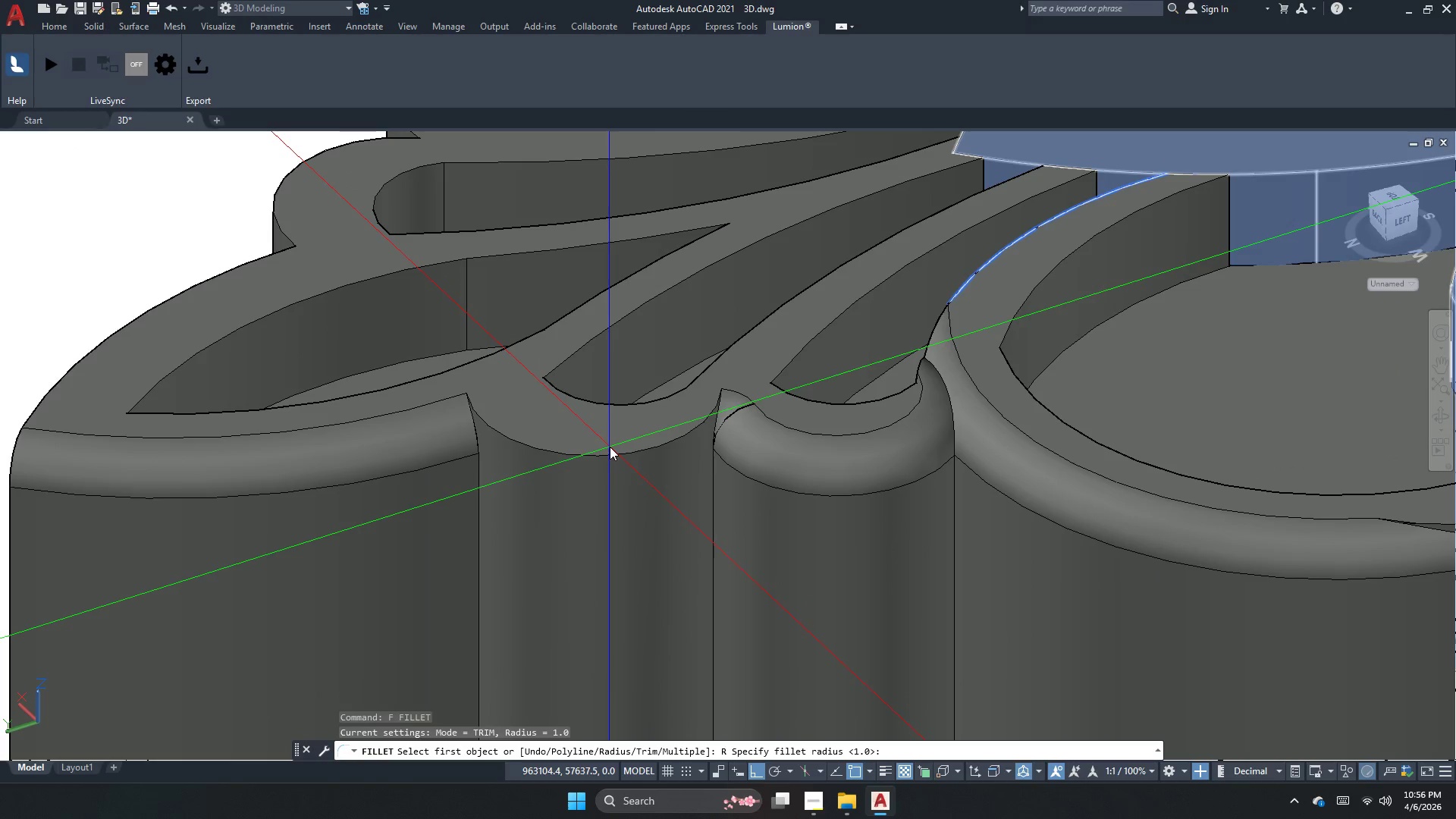 
key(Space)
 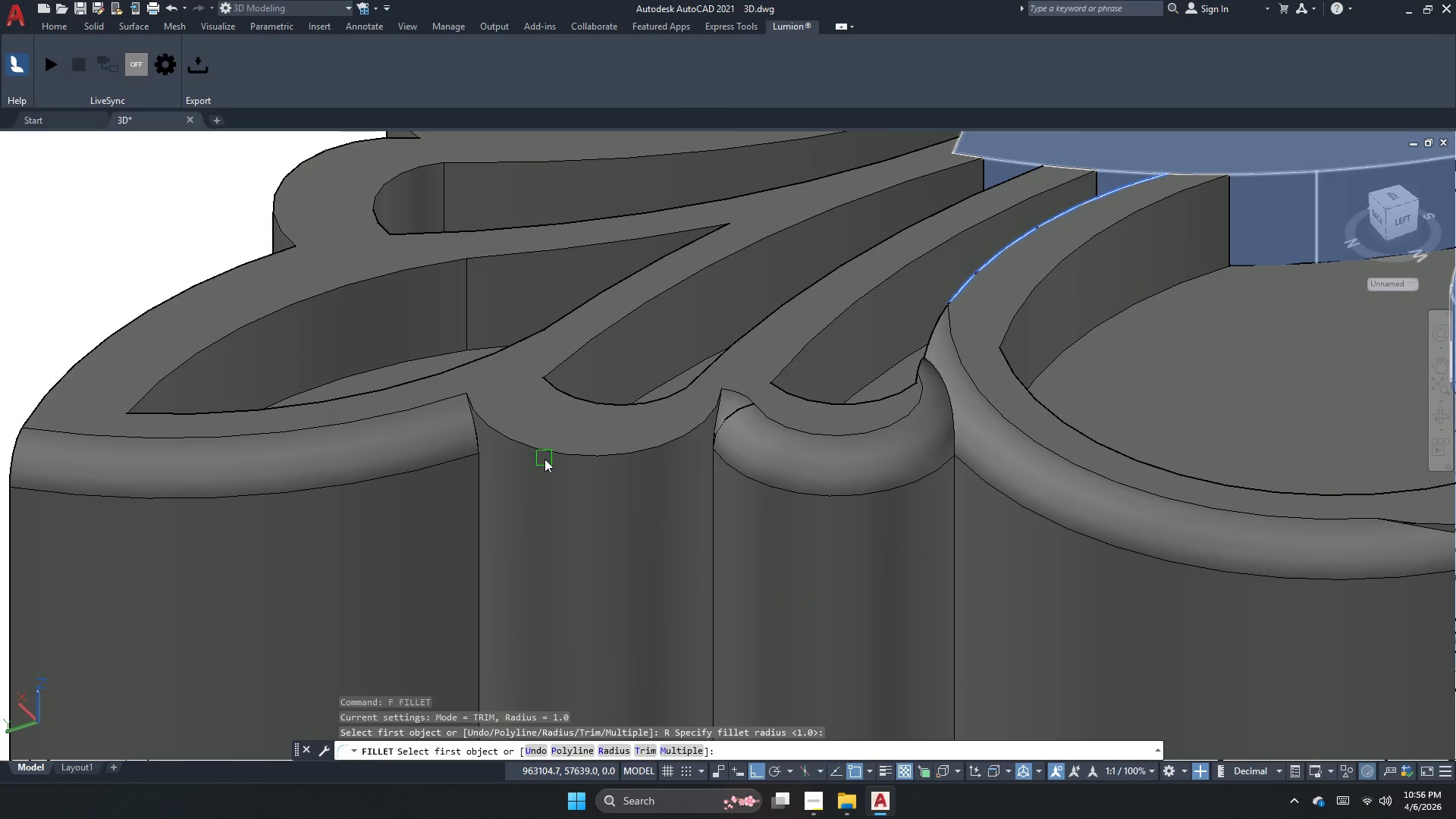 
left_click([544, 459])
 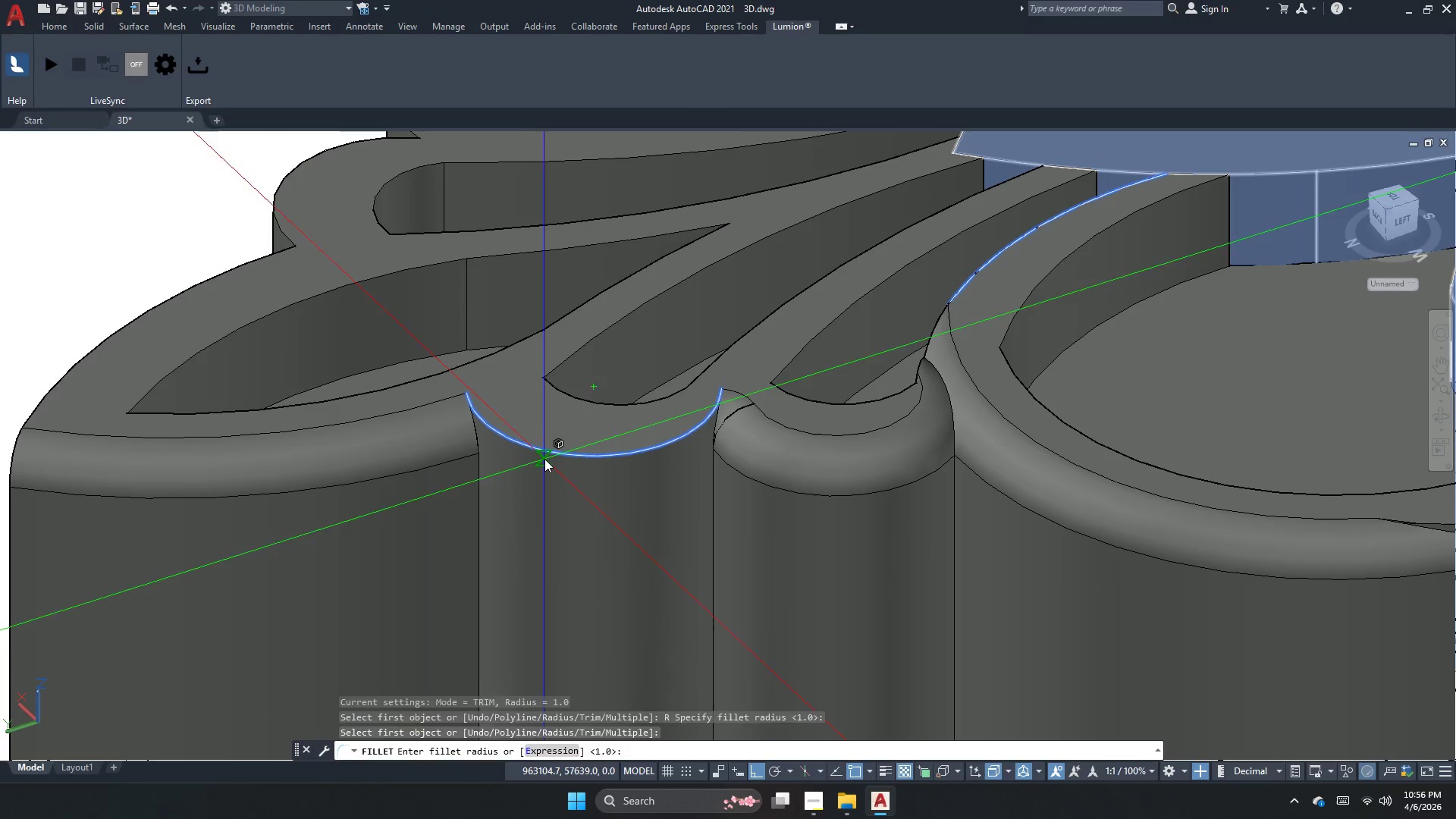 
key(Space)
 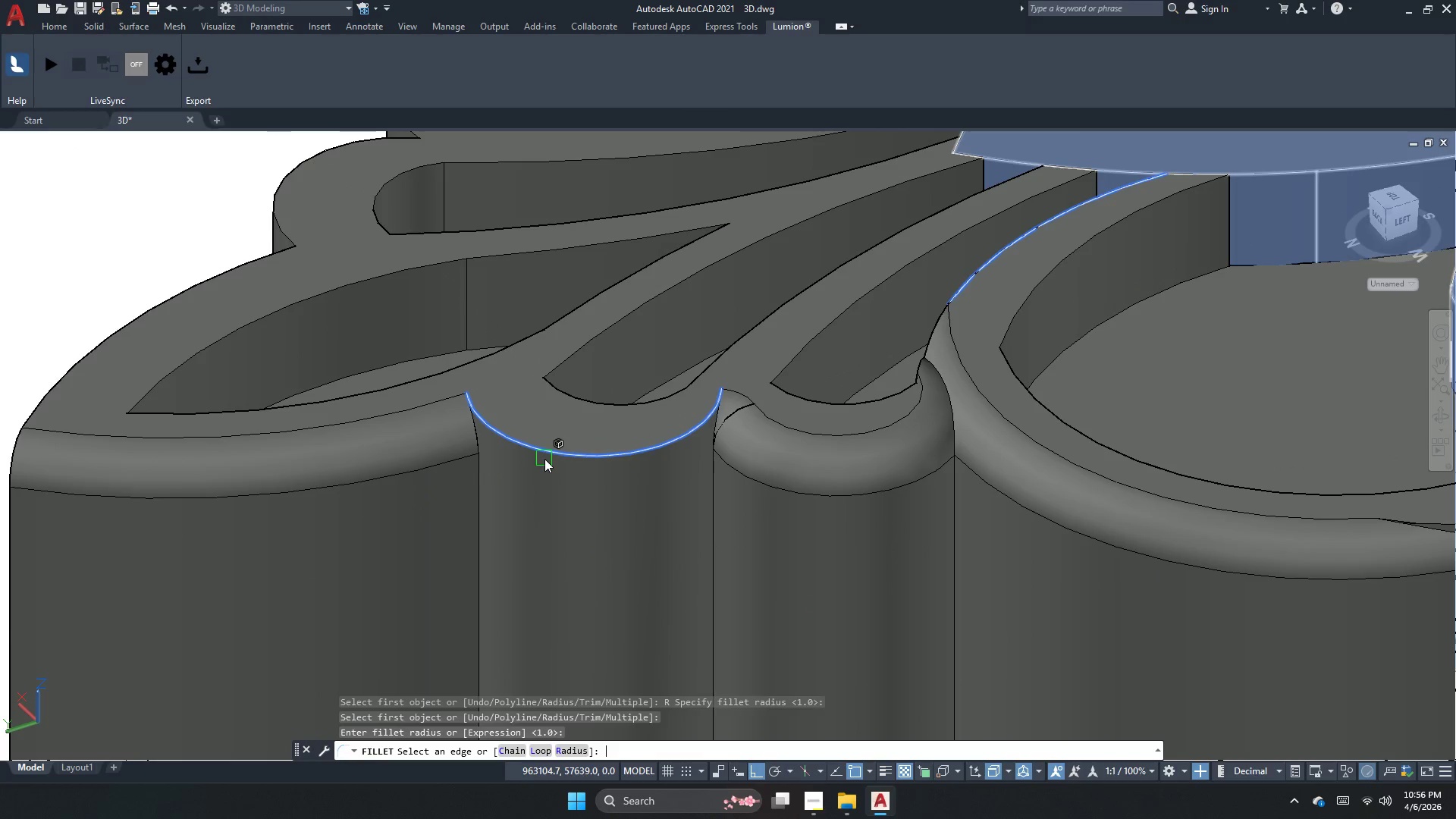 
key(Space)
 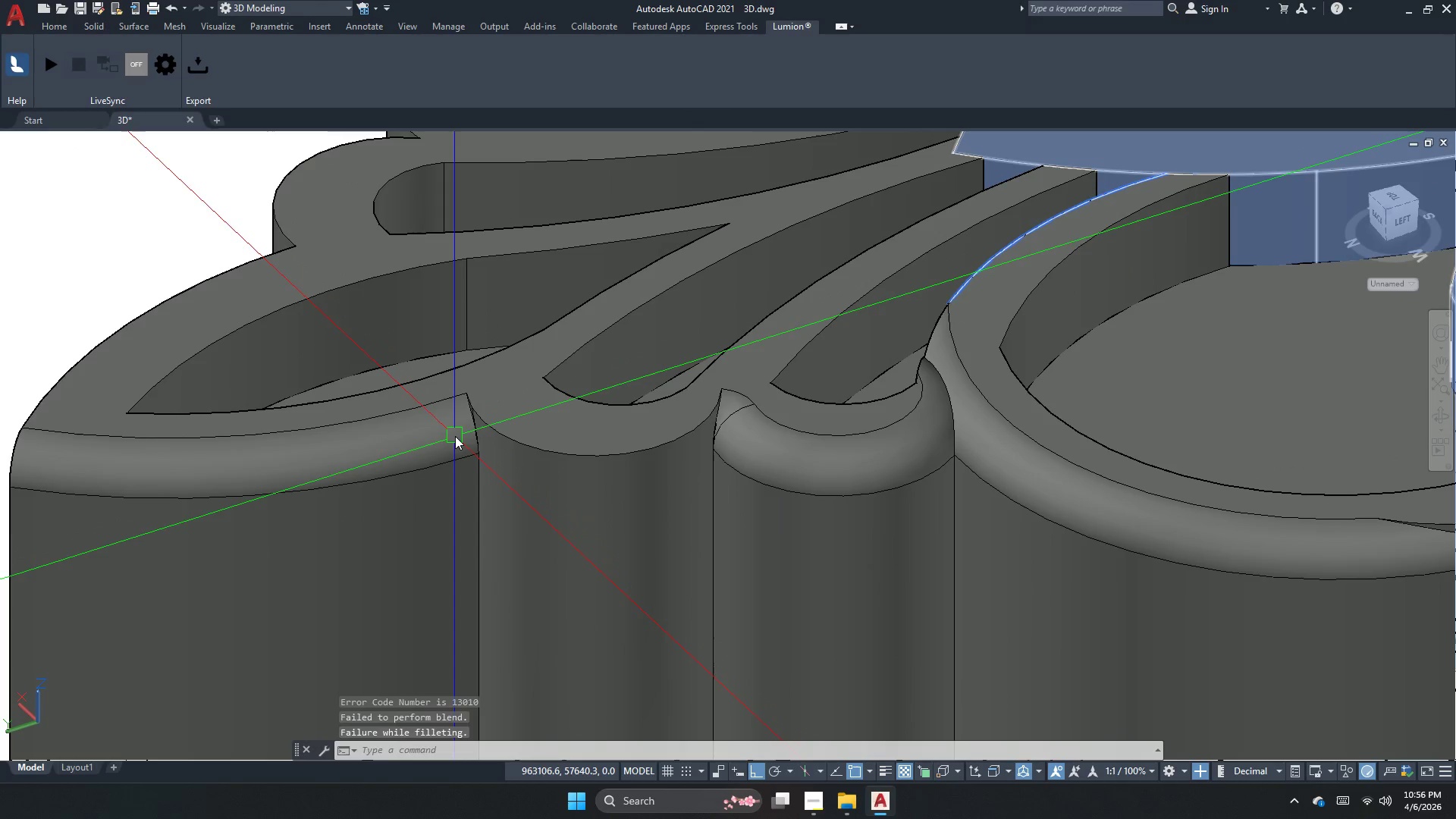 
scroll: coordinate [557, 337], scroll_direction: down, amount: 3.0
 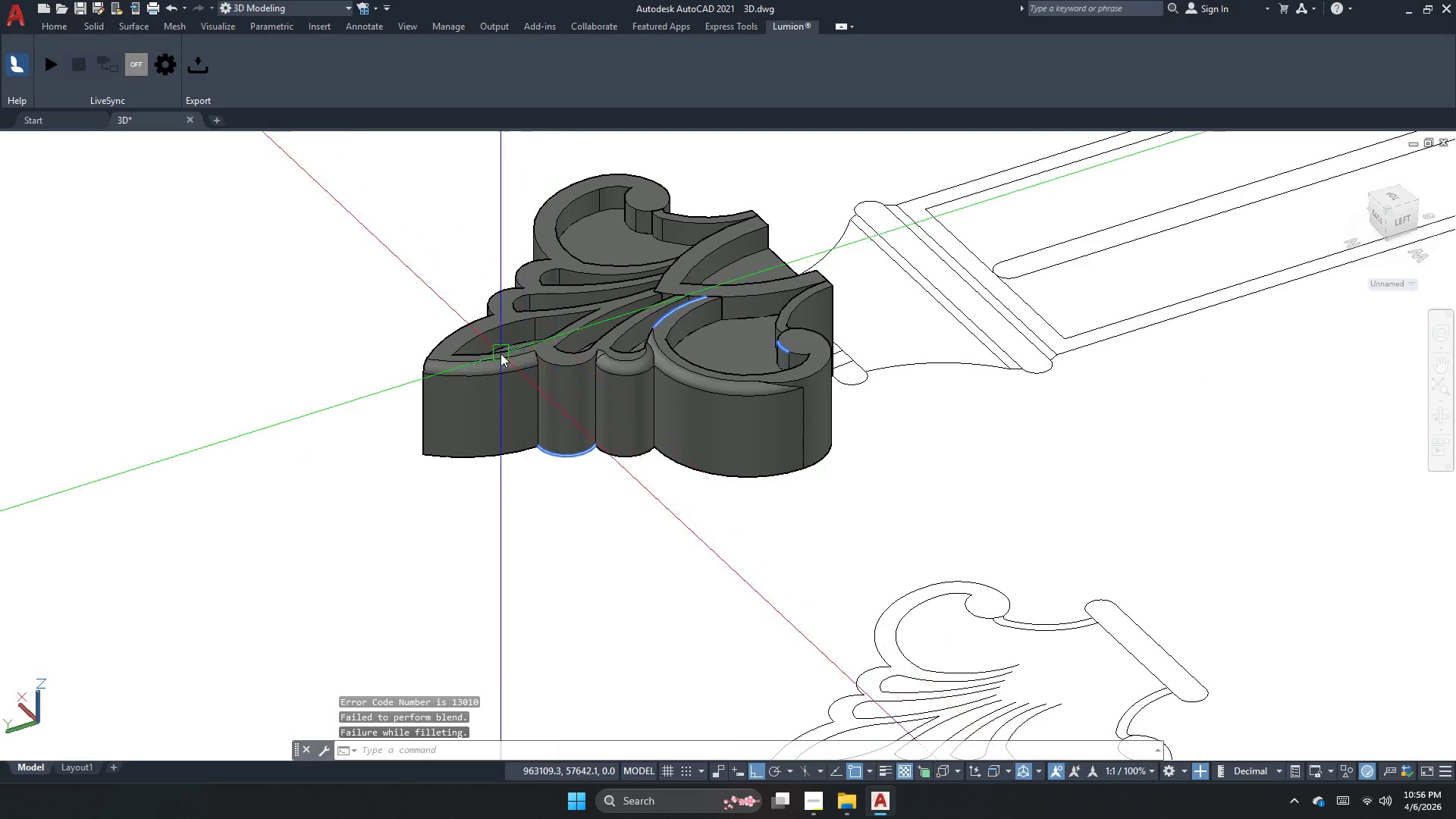 
key(Escape)
 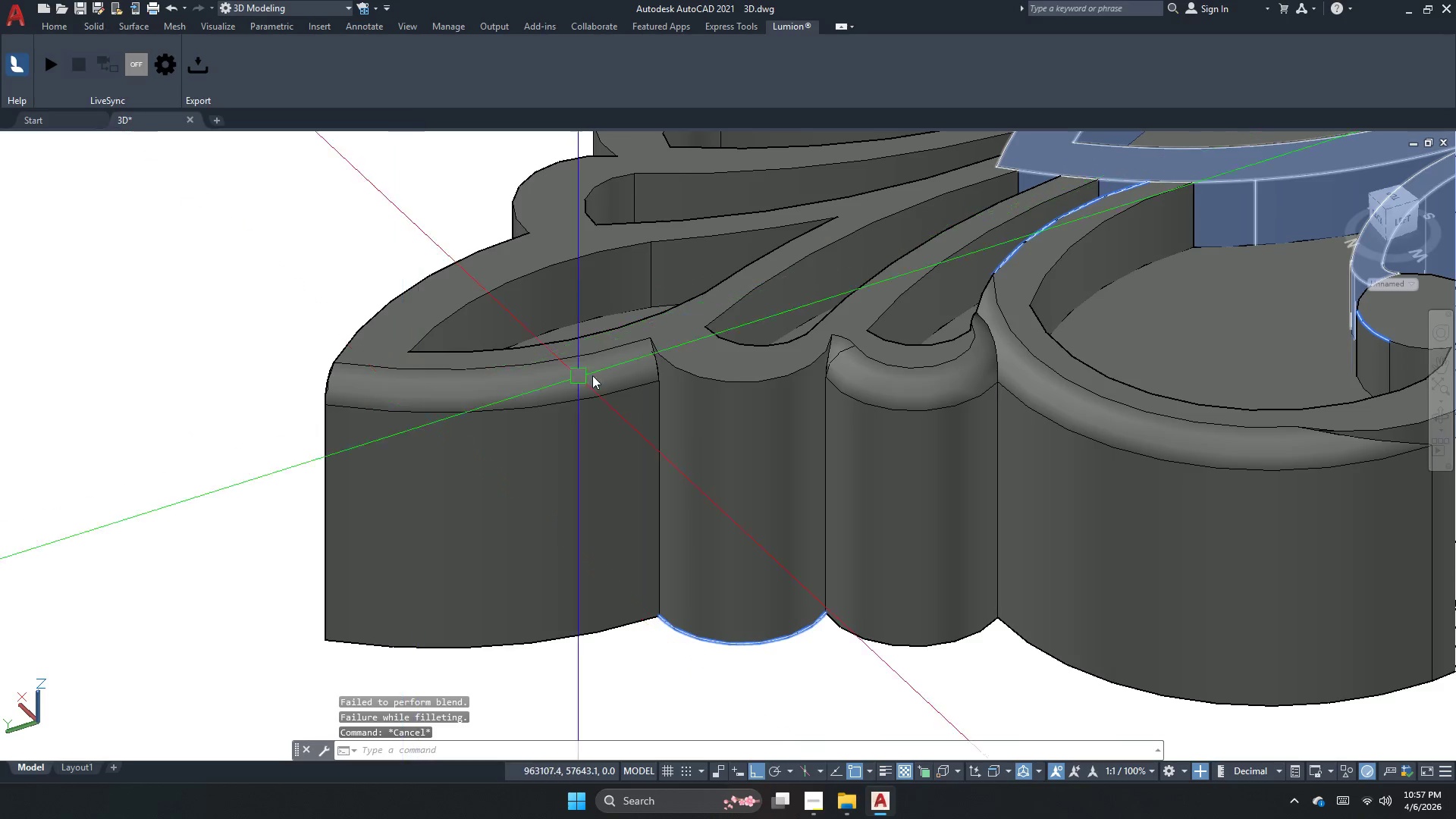 
scroll: coordinate [392, 375], scroll_direction: up, amount: 3.0
 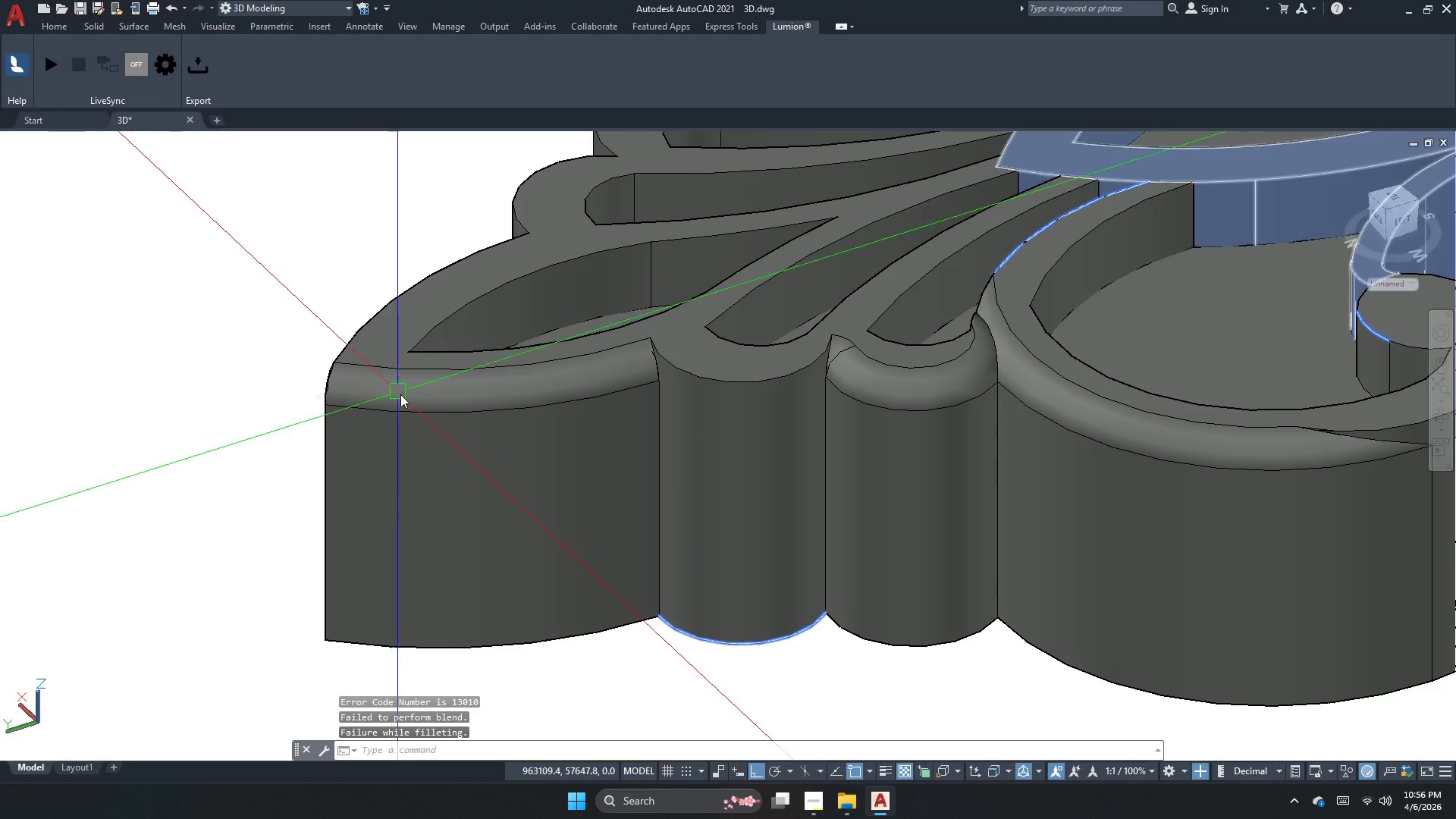 
key(Escape)
 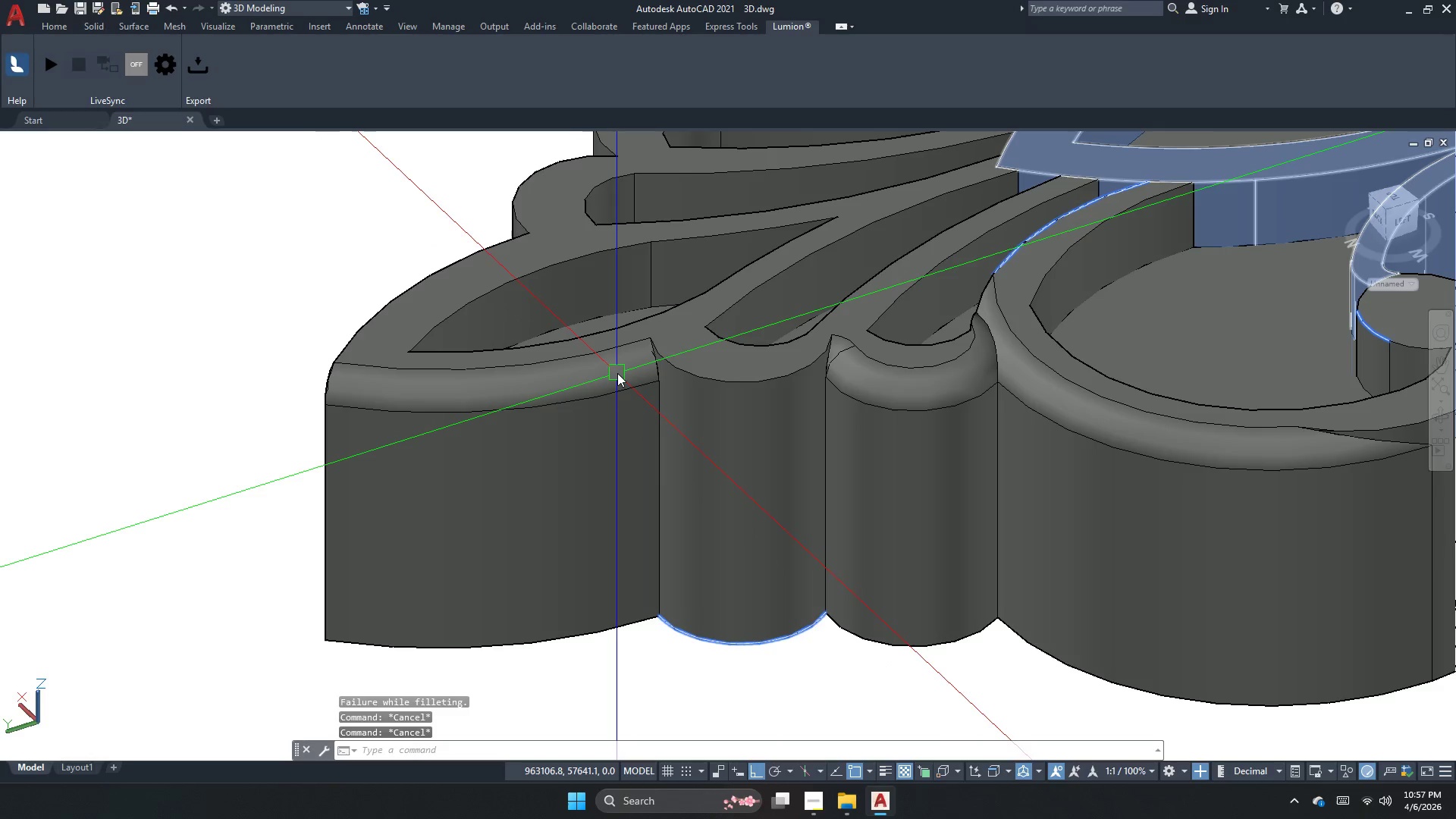 
key(Escape)
 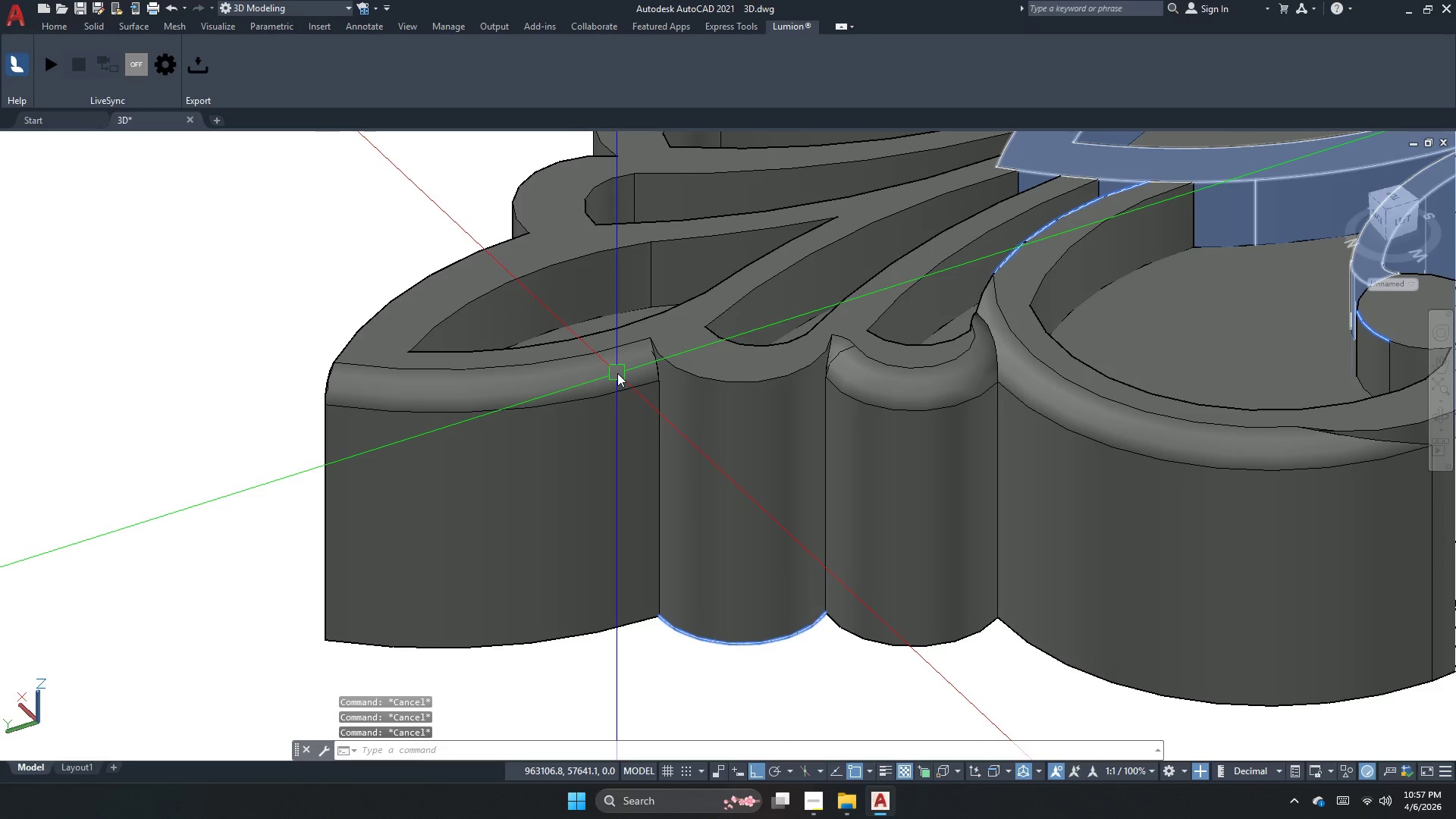 
key(F)
 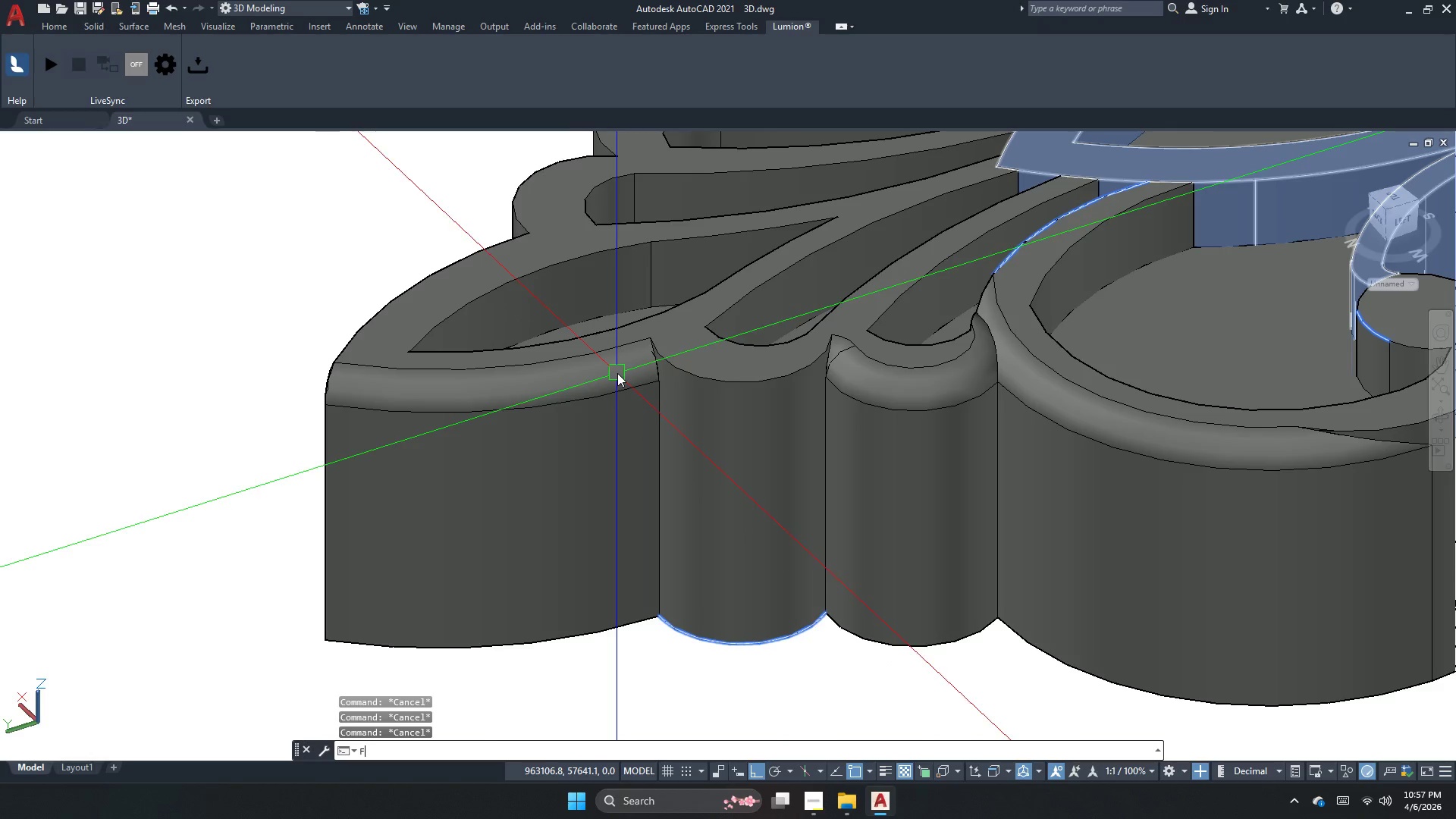 
key(Space)
 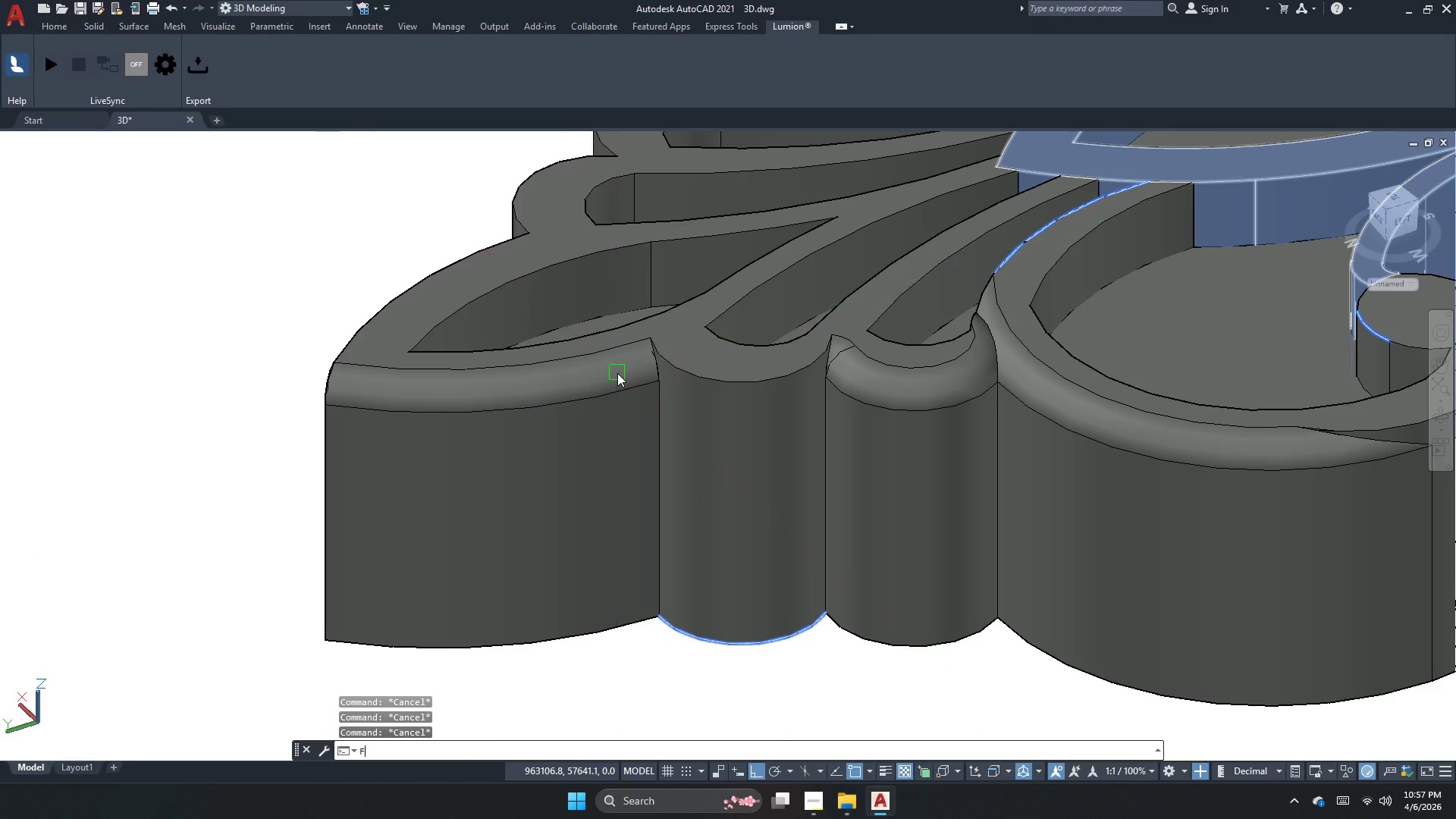 
key(R)
 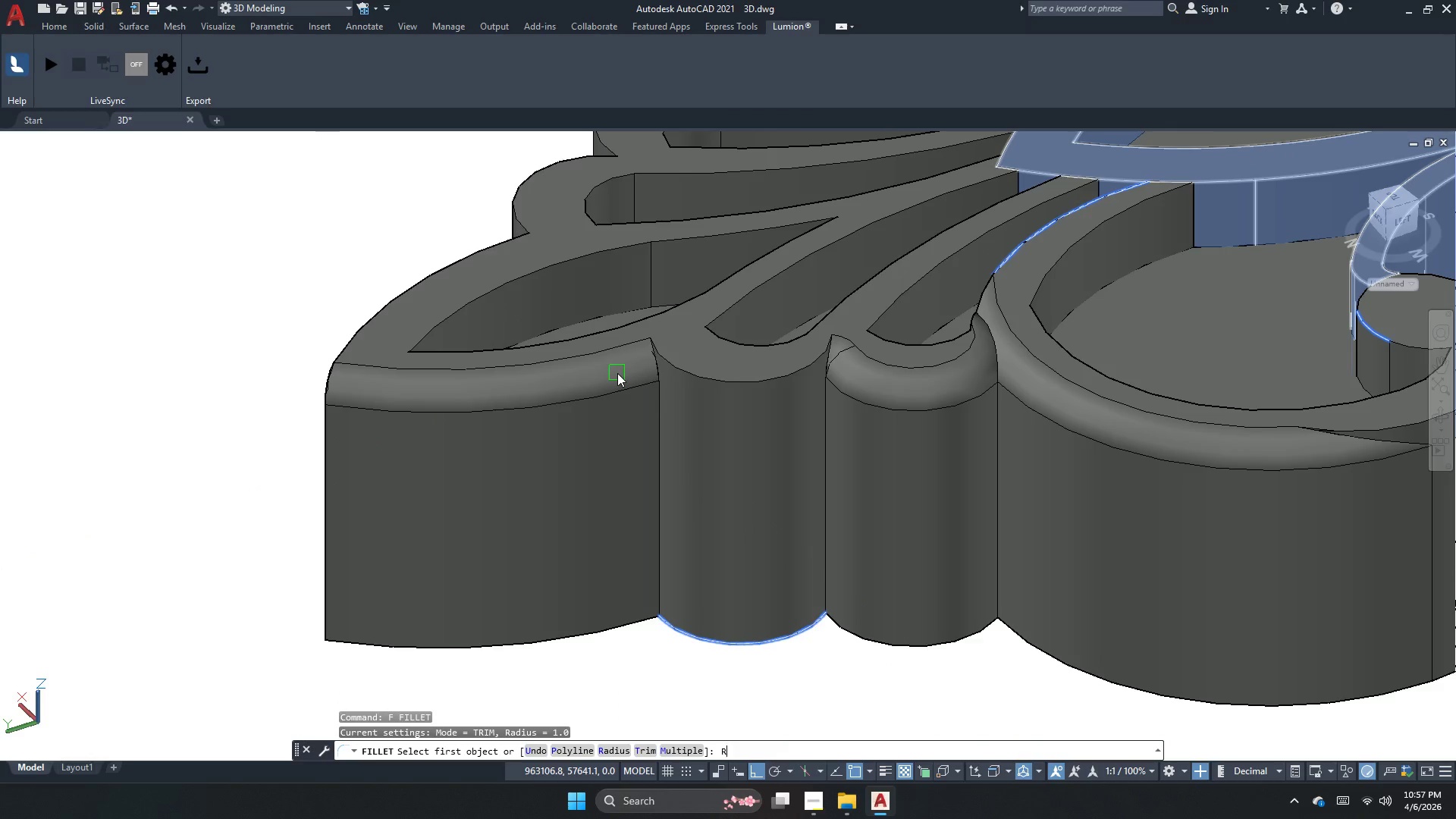 
key(Space)
 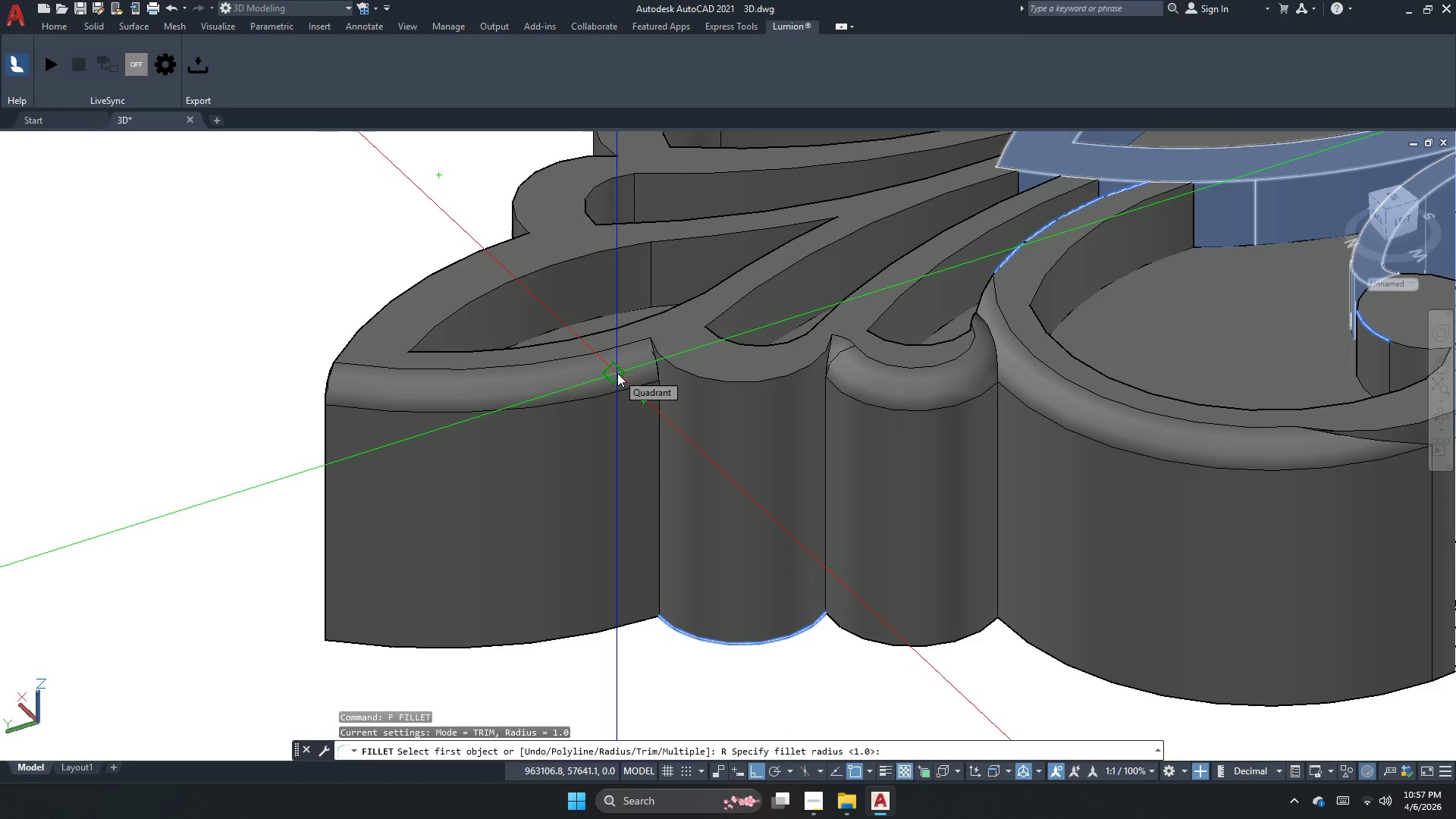 
key(NumpadDecimal)
 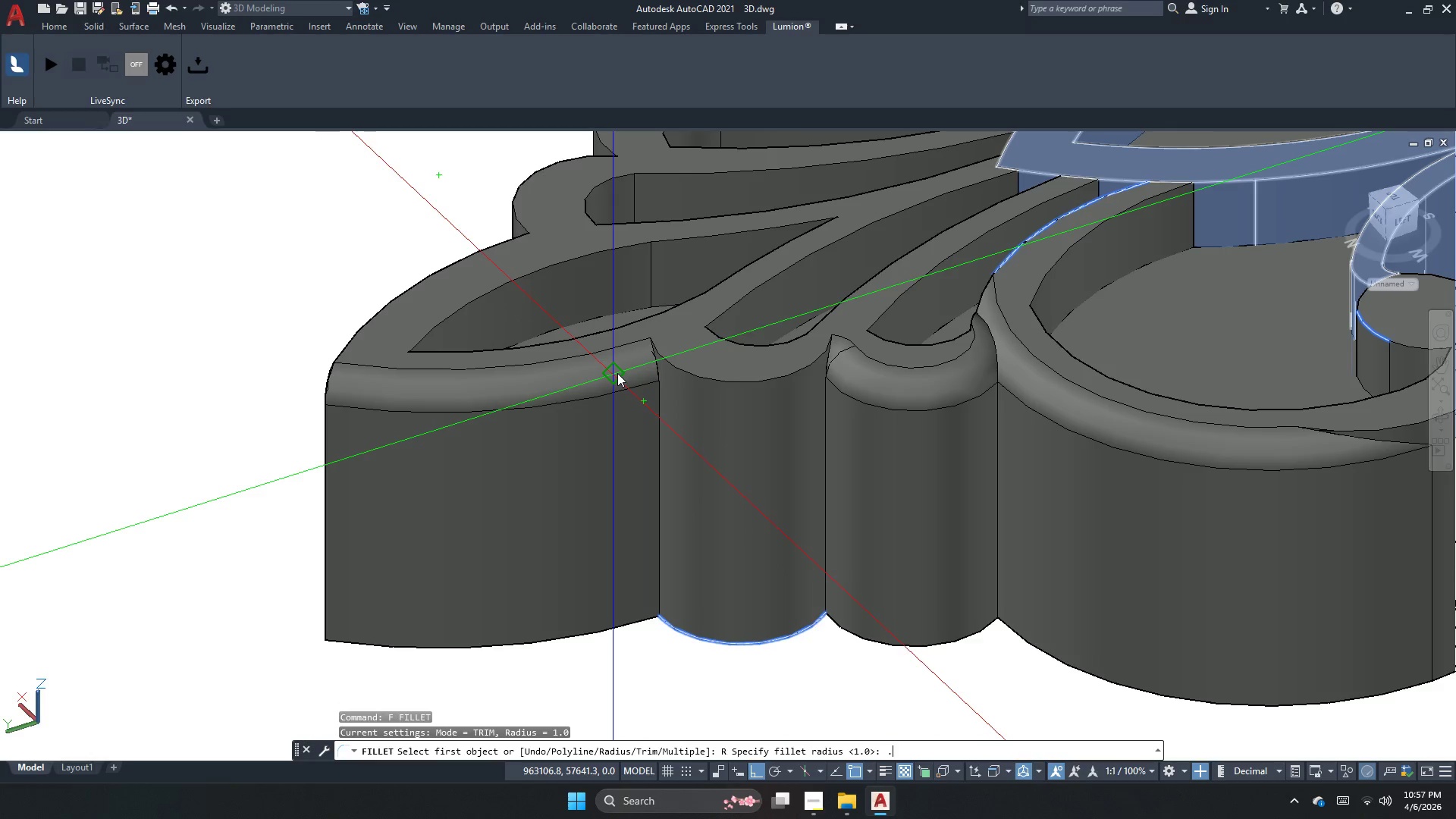 
key(Numpad5)
 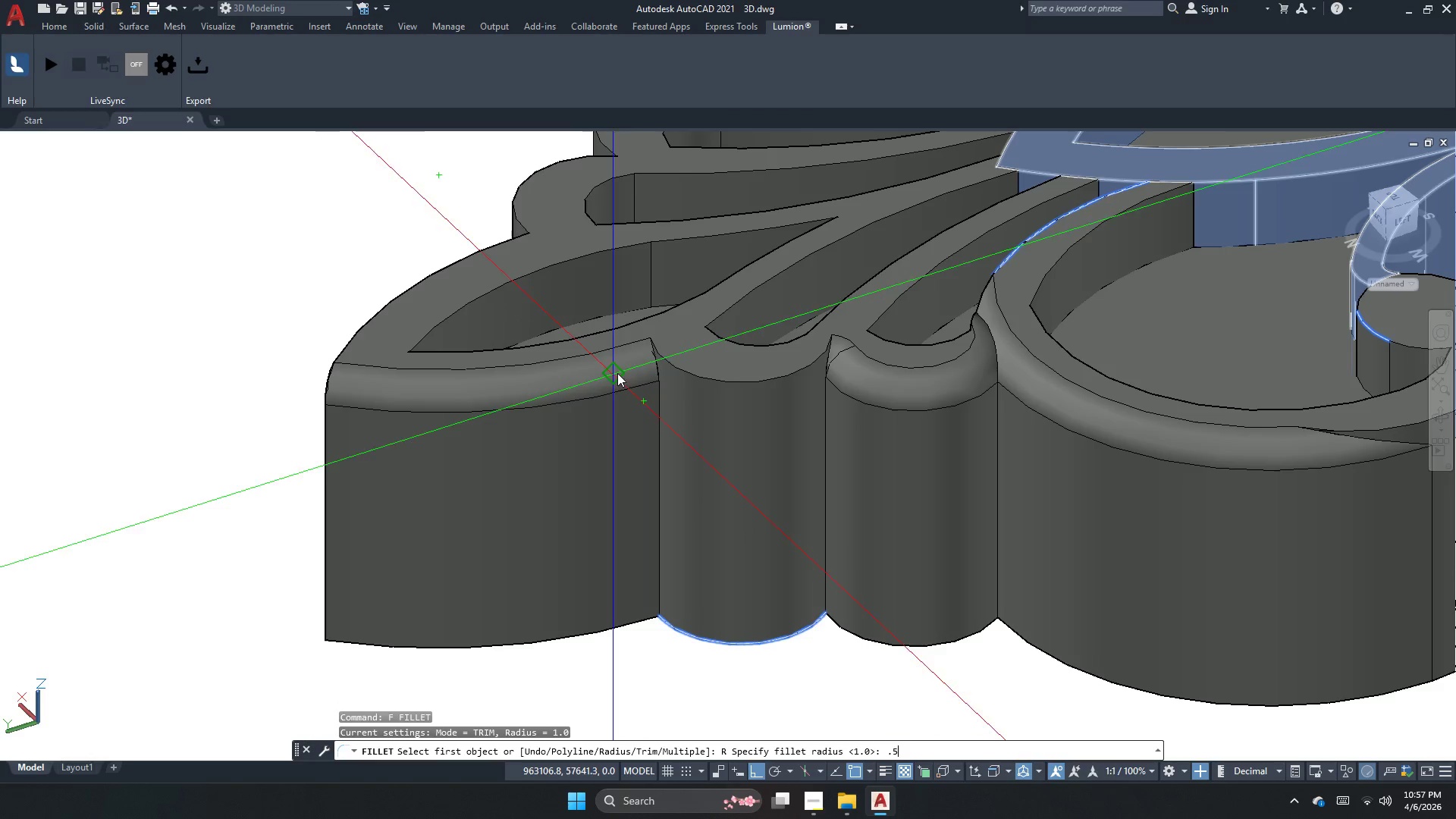 
key(NumpadEnter)
 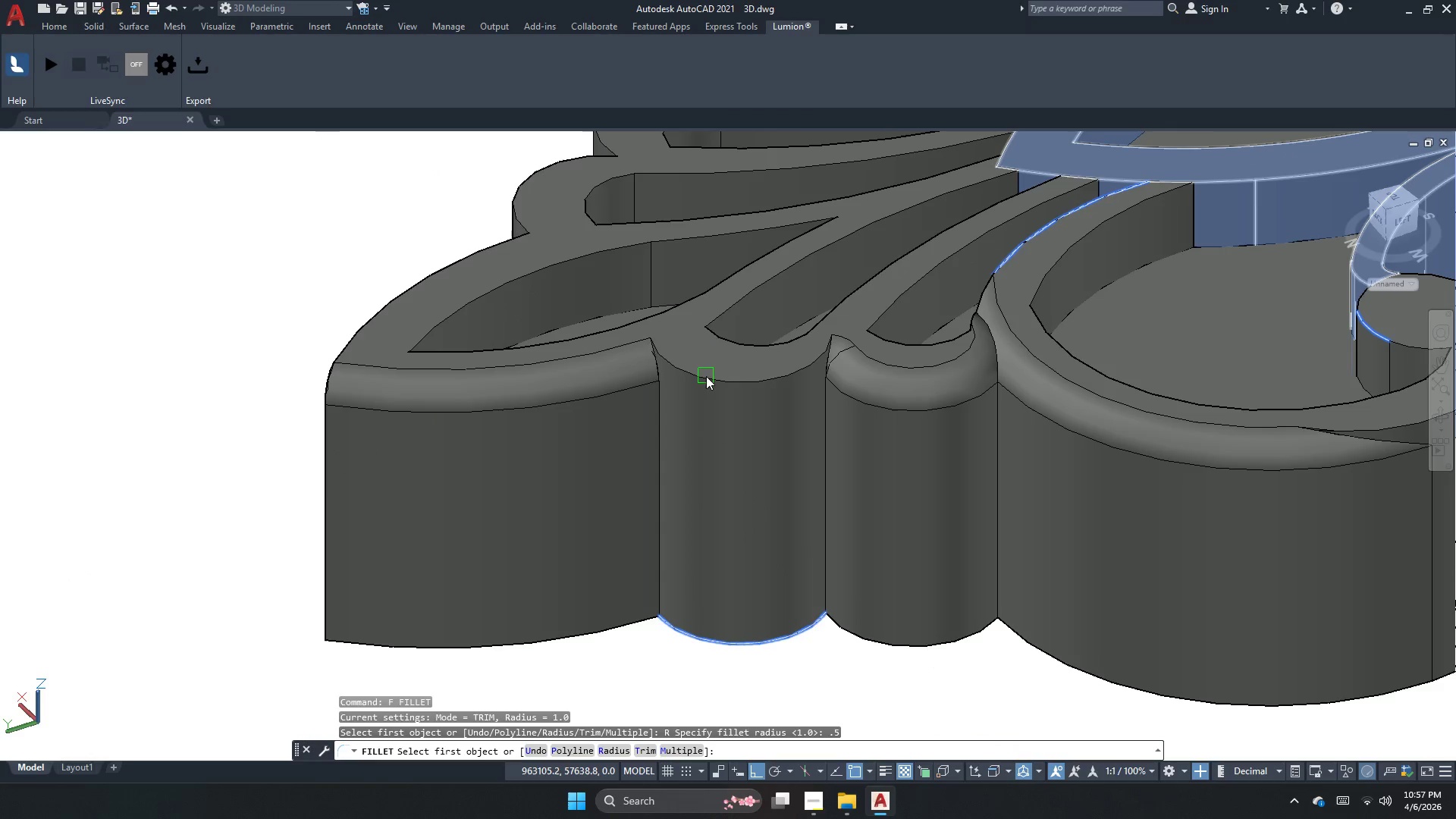 
left_click([706, 376])
 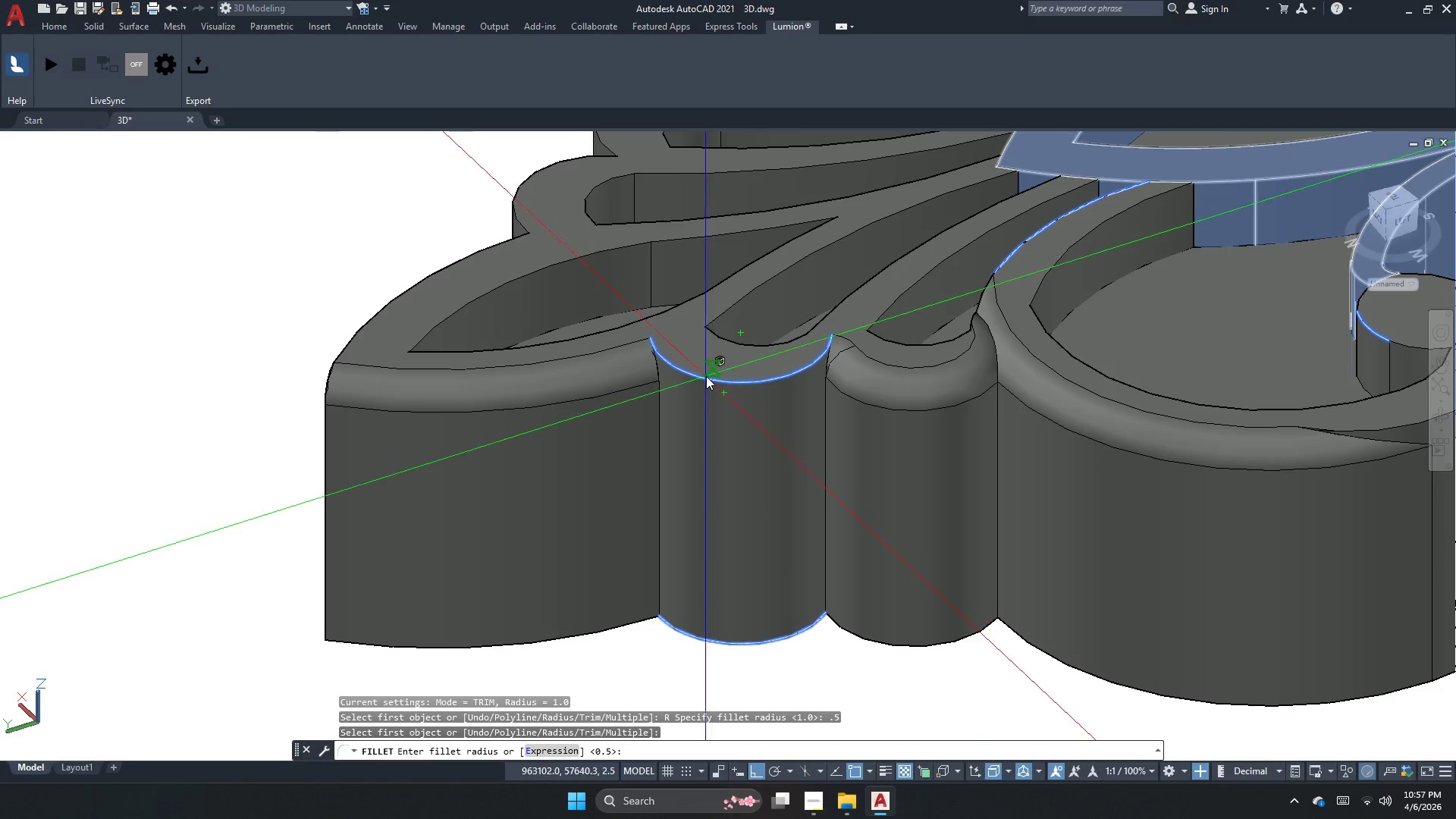 
key(Space)
 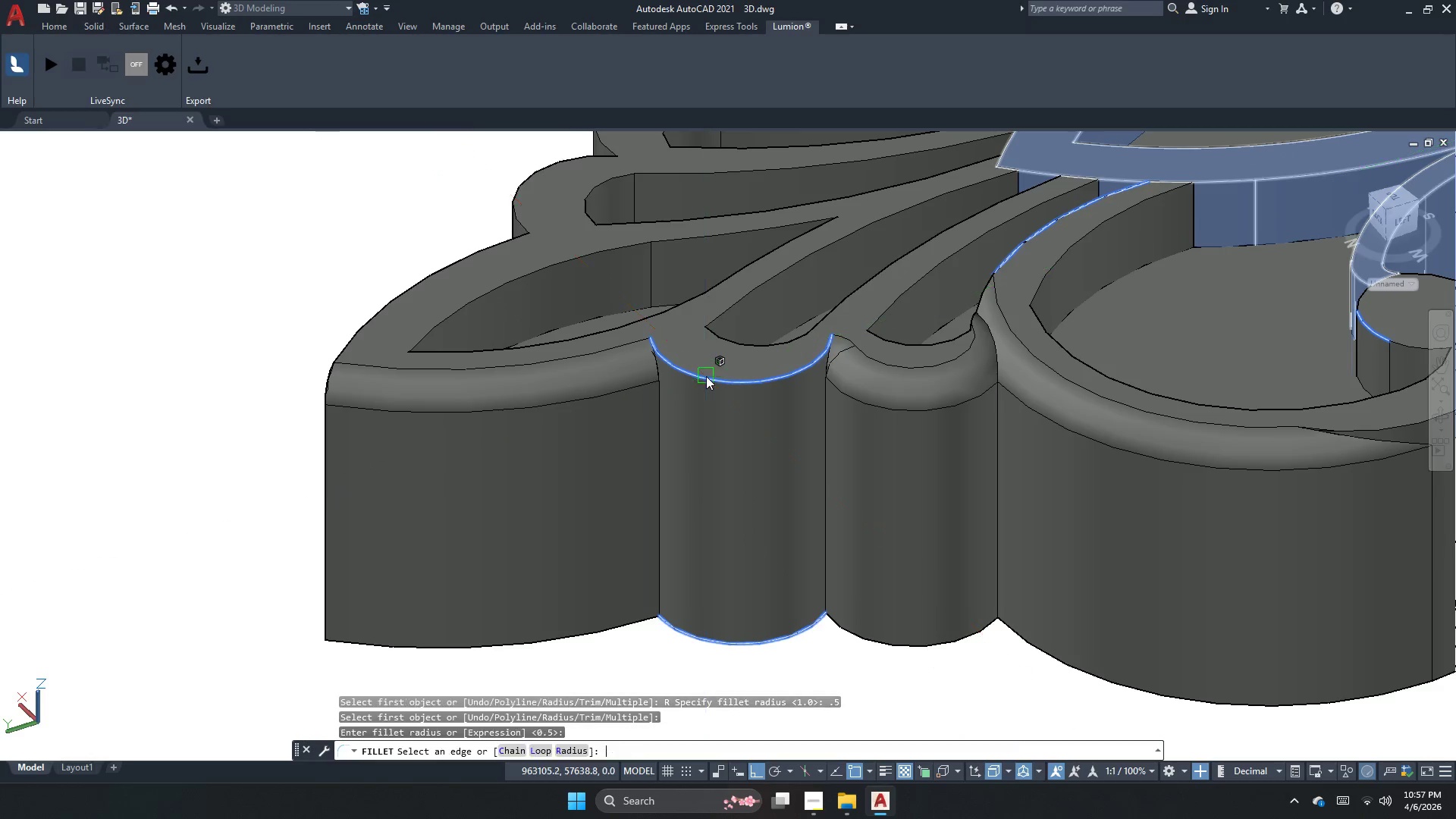 
key(Space)
 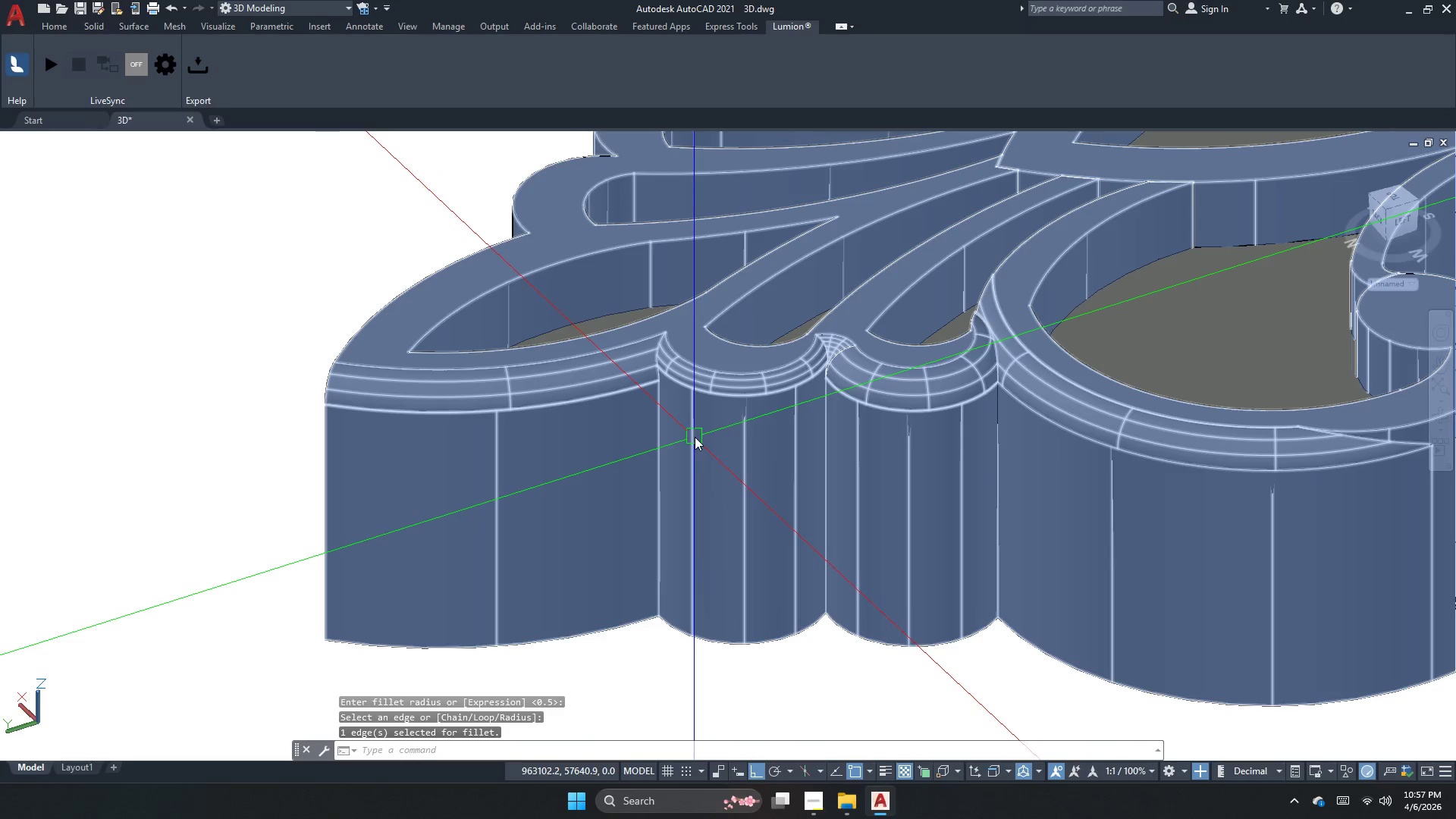 
key(Escape)
 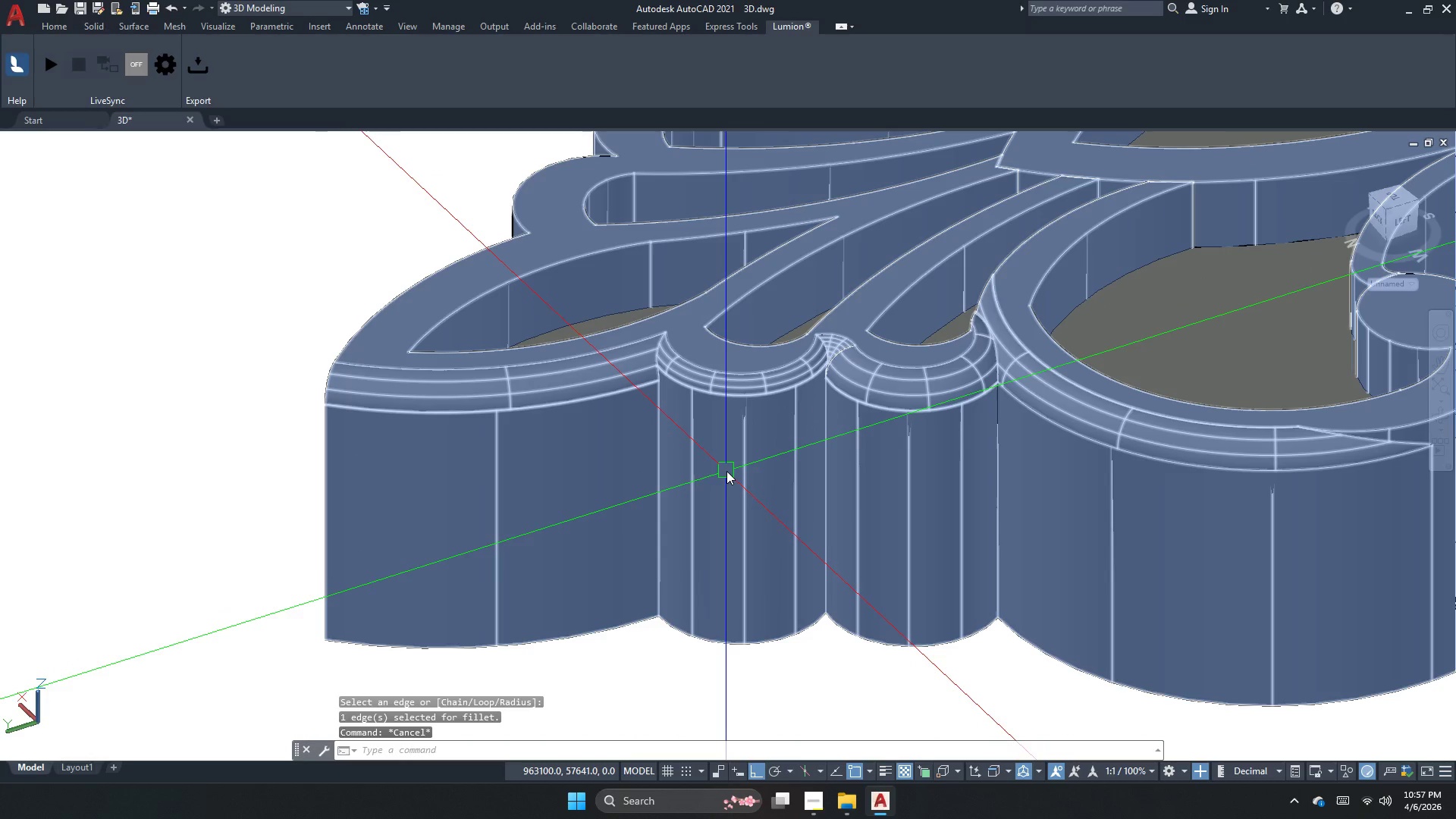 
key(Escape)
 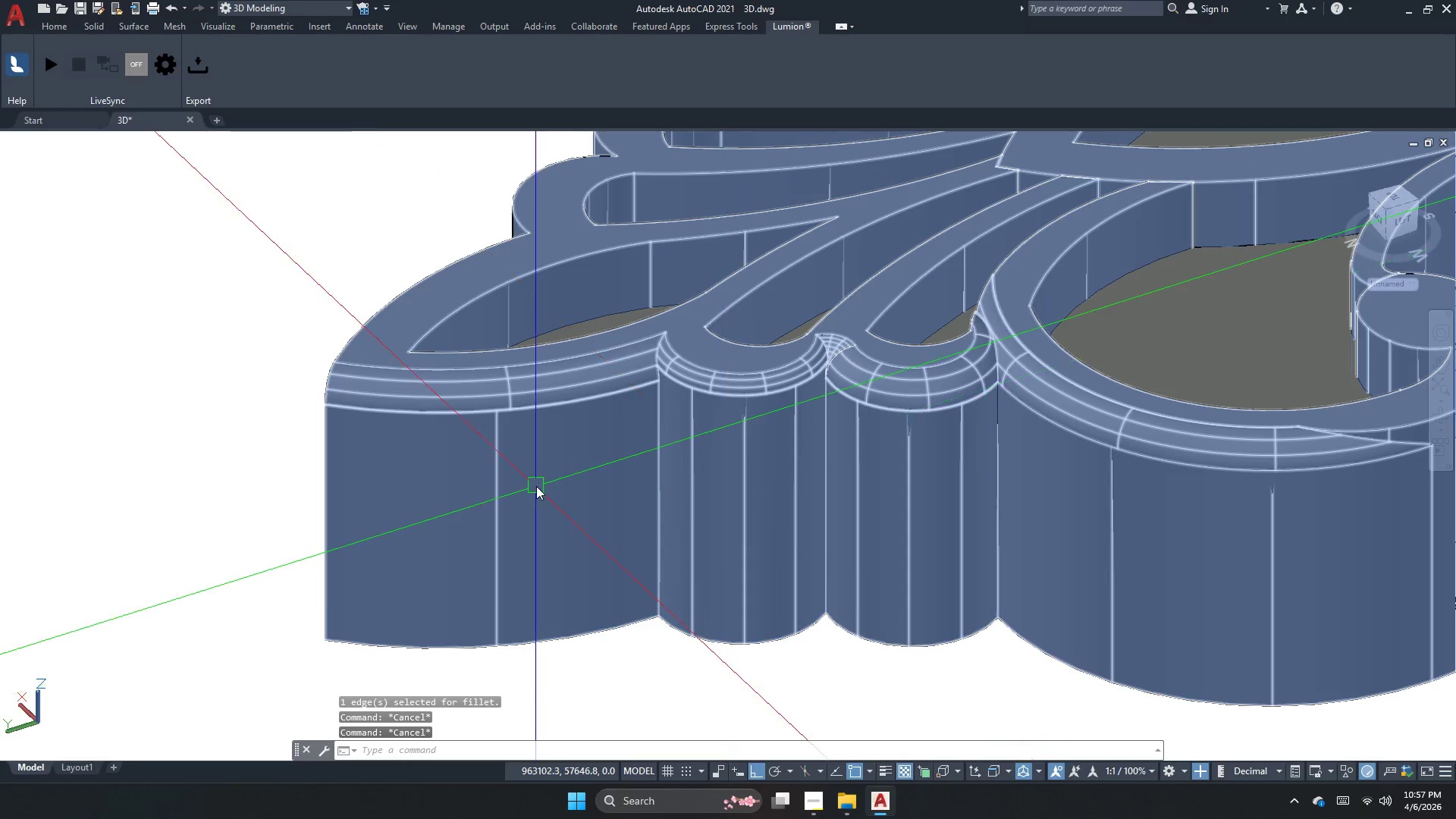 
key(Escape)
 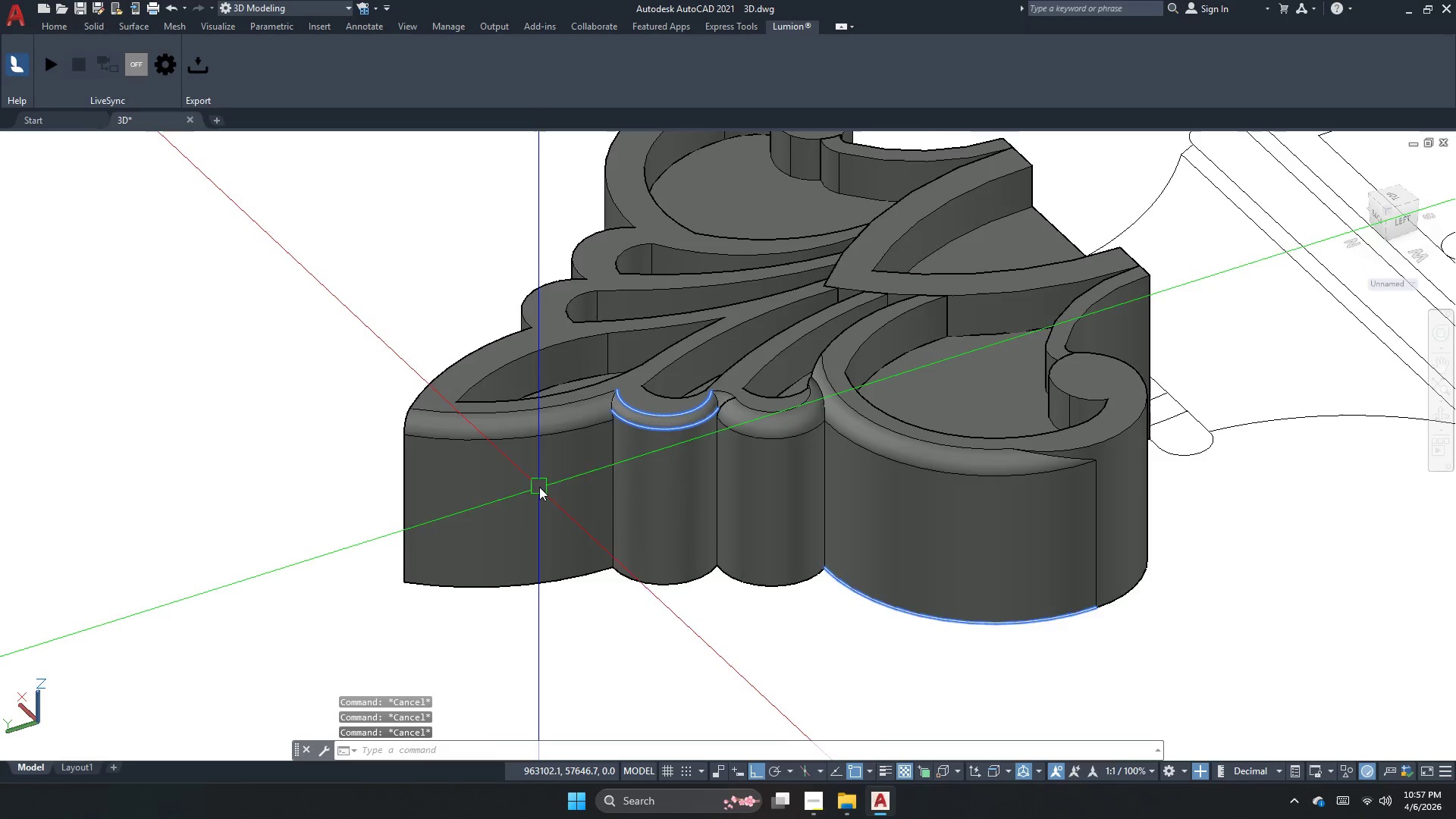 
scroll: coordinate [536, 486], scroll_direction: down, amount: 1.0
 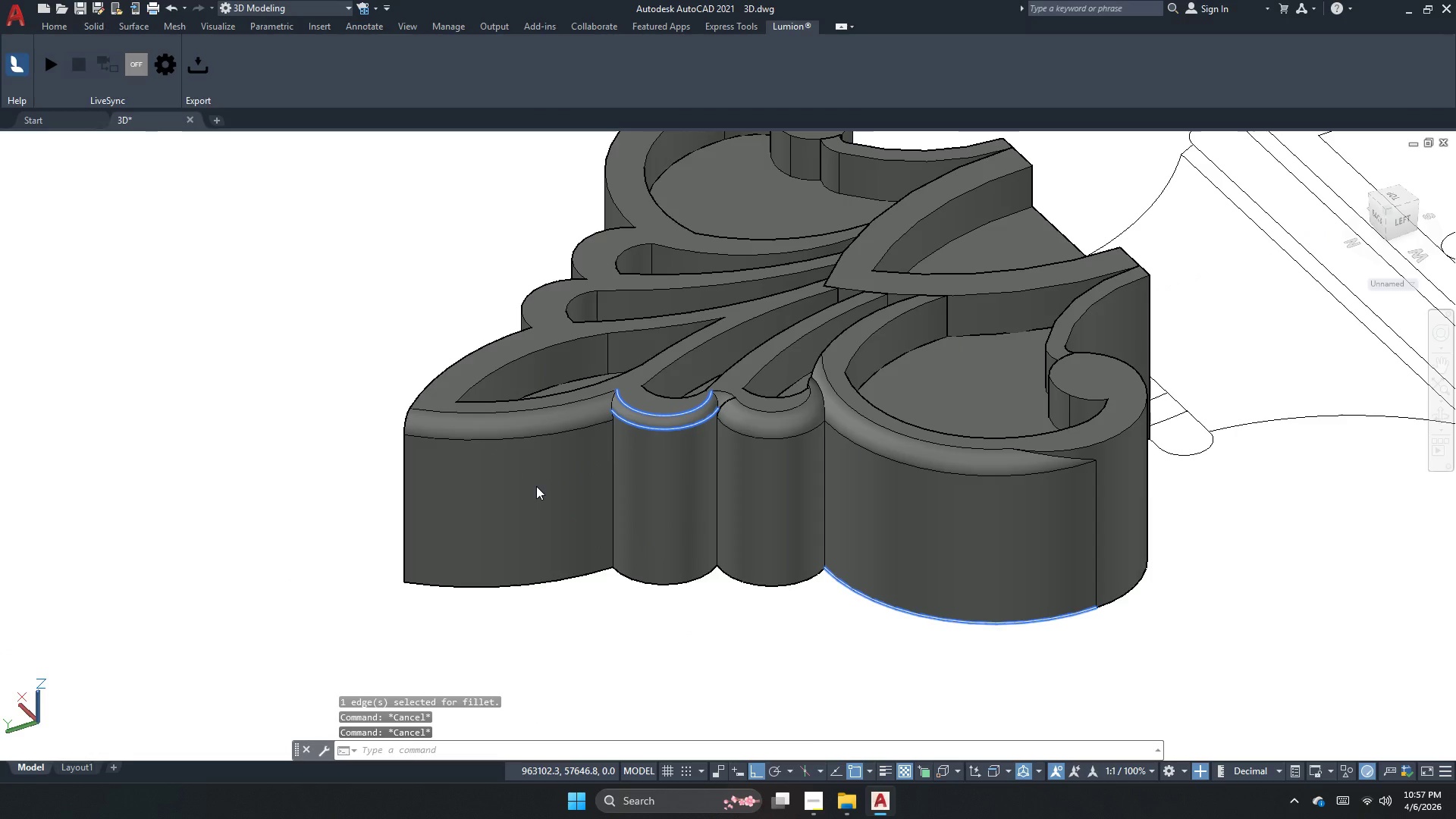 
key(Control+Z)
 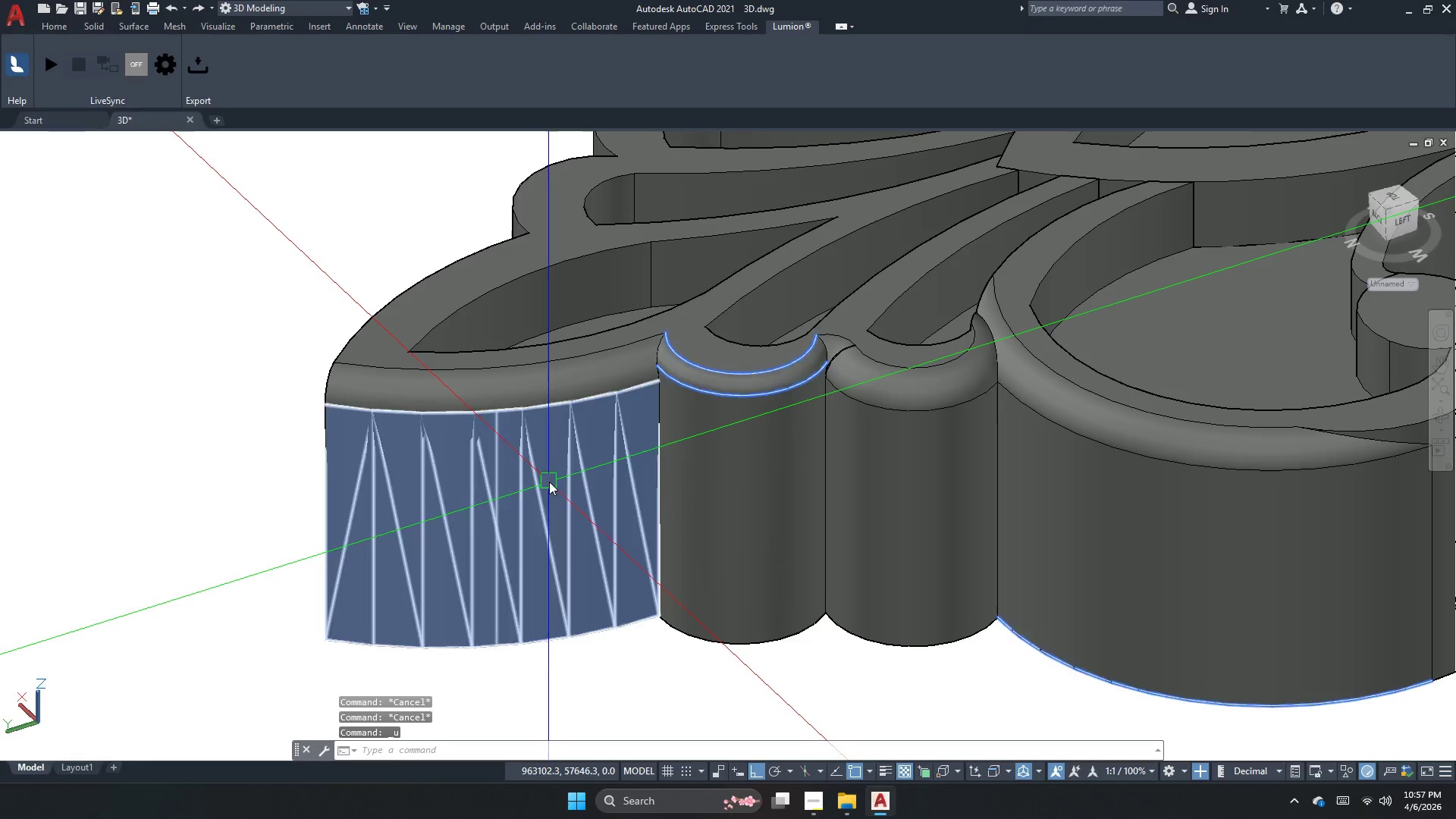 
key(Control+Z)
 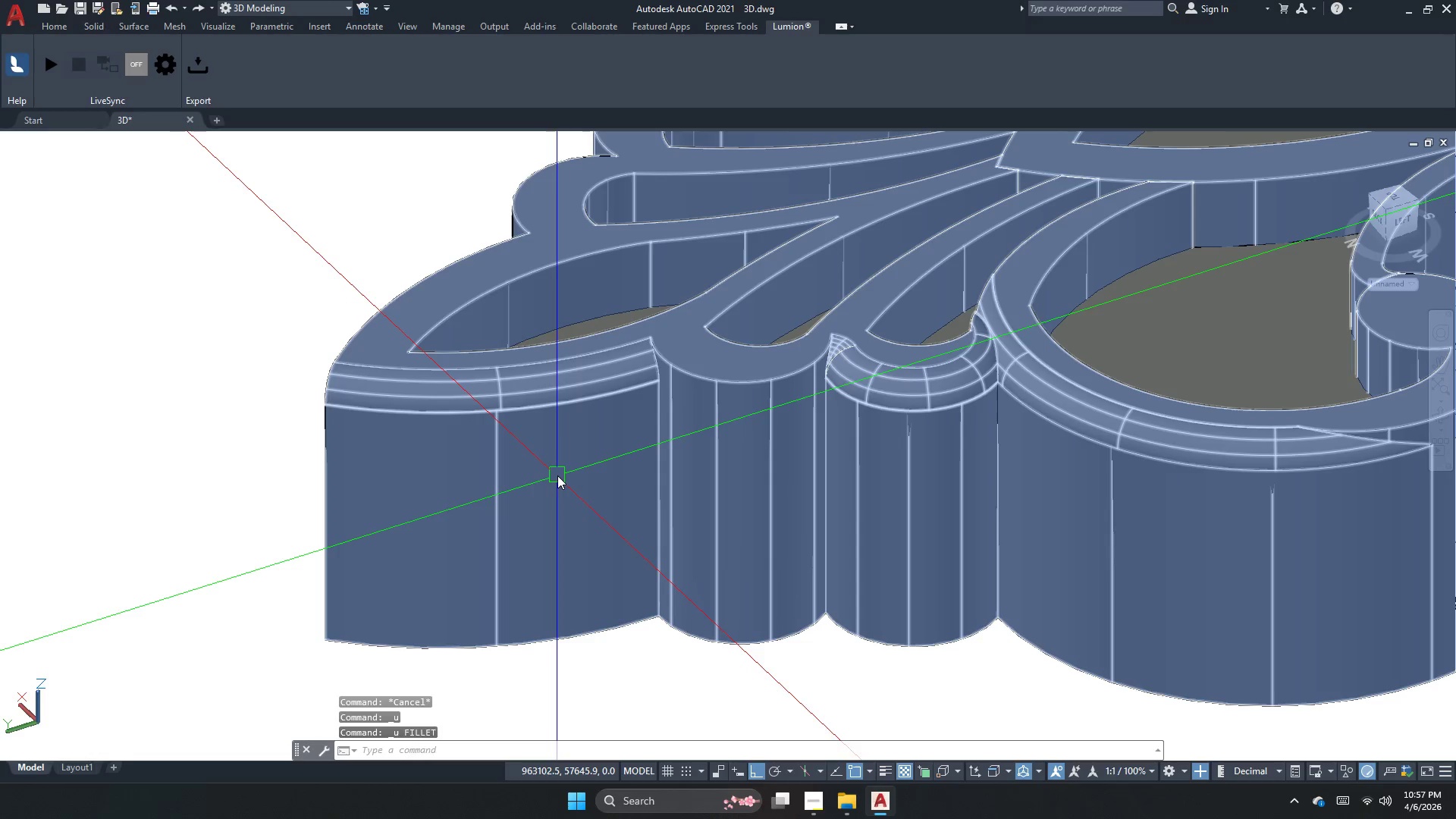 
key(Escape)
 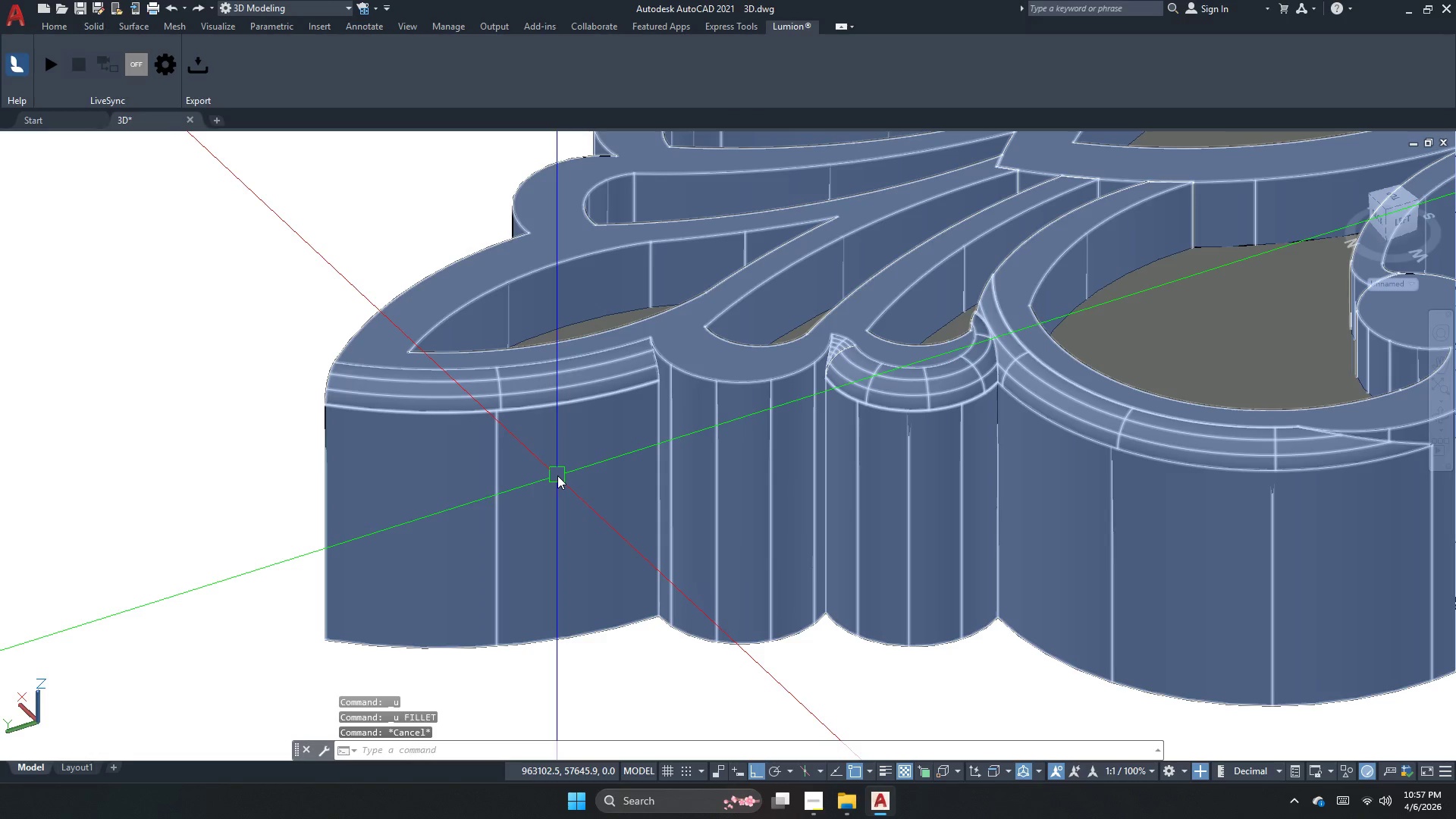 
key(Escape)
 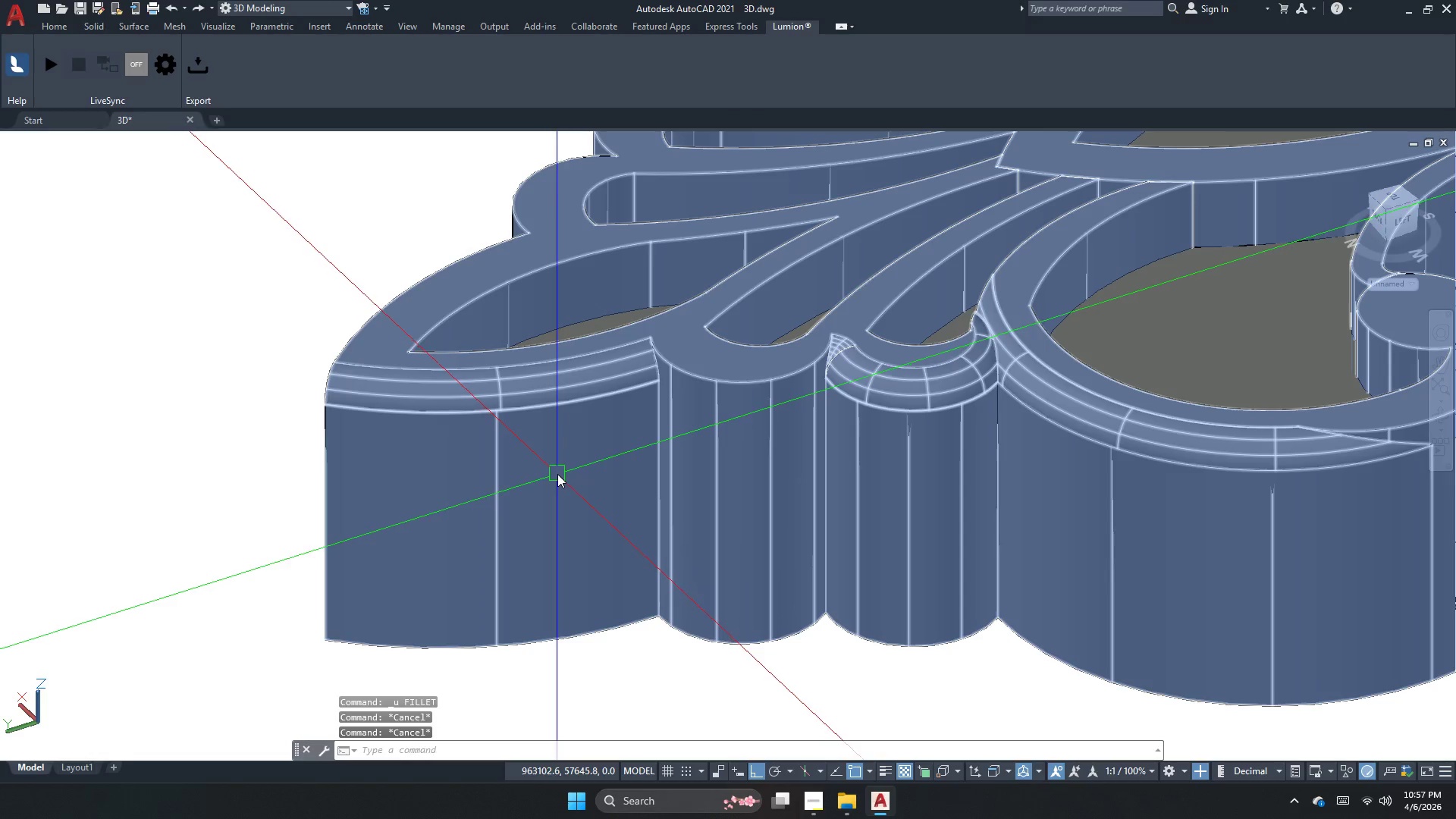 
key(F)
 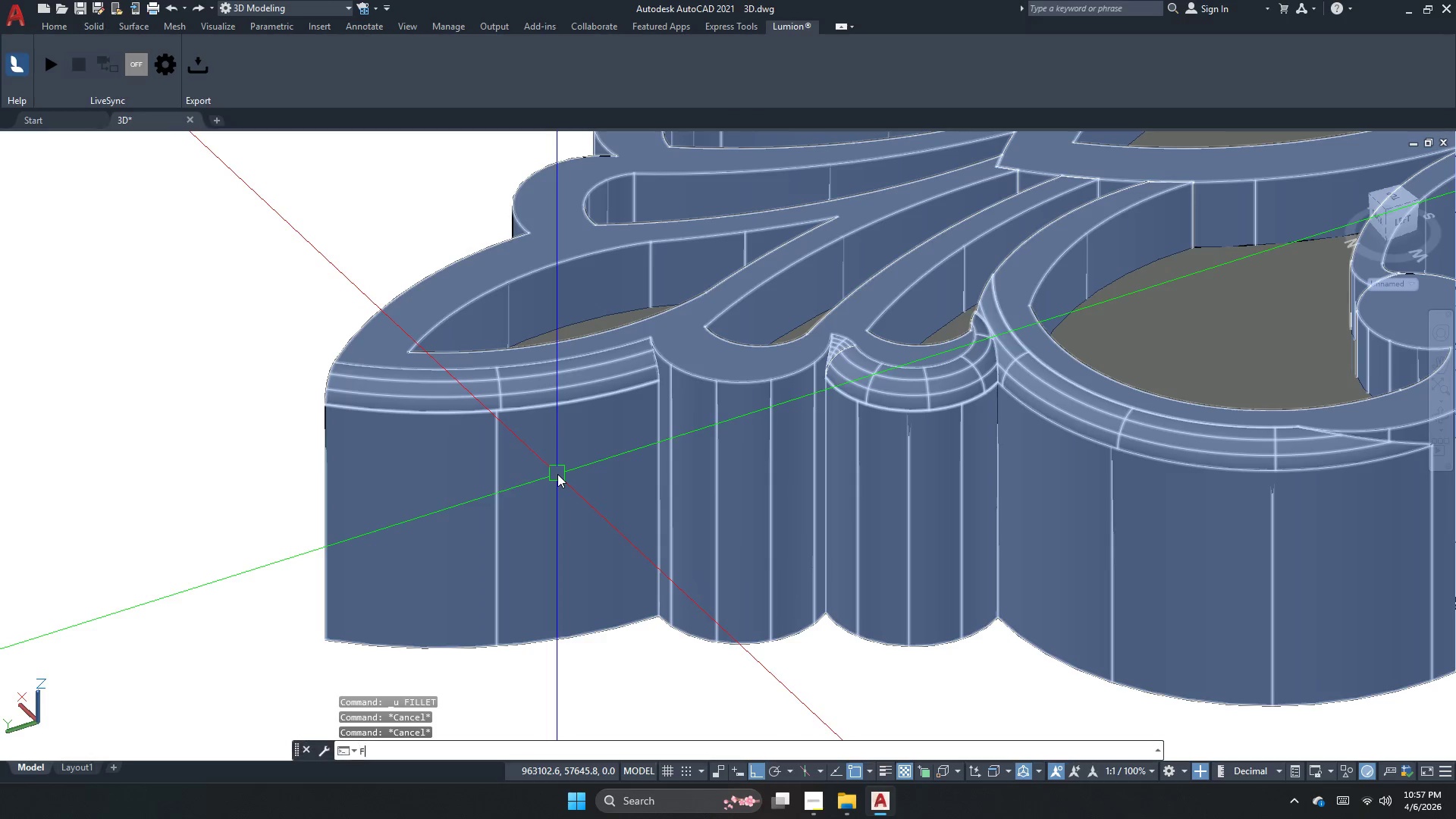 
key(Space)
 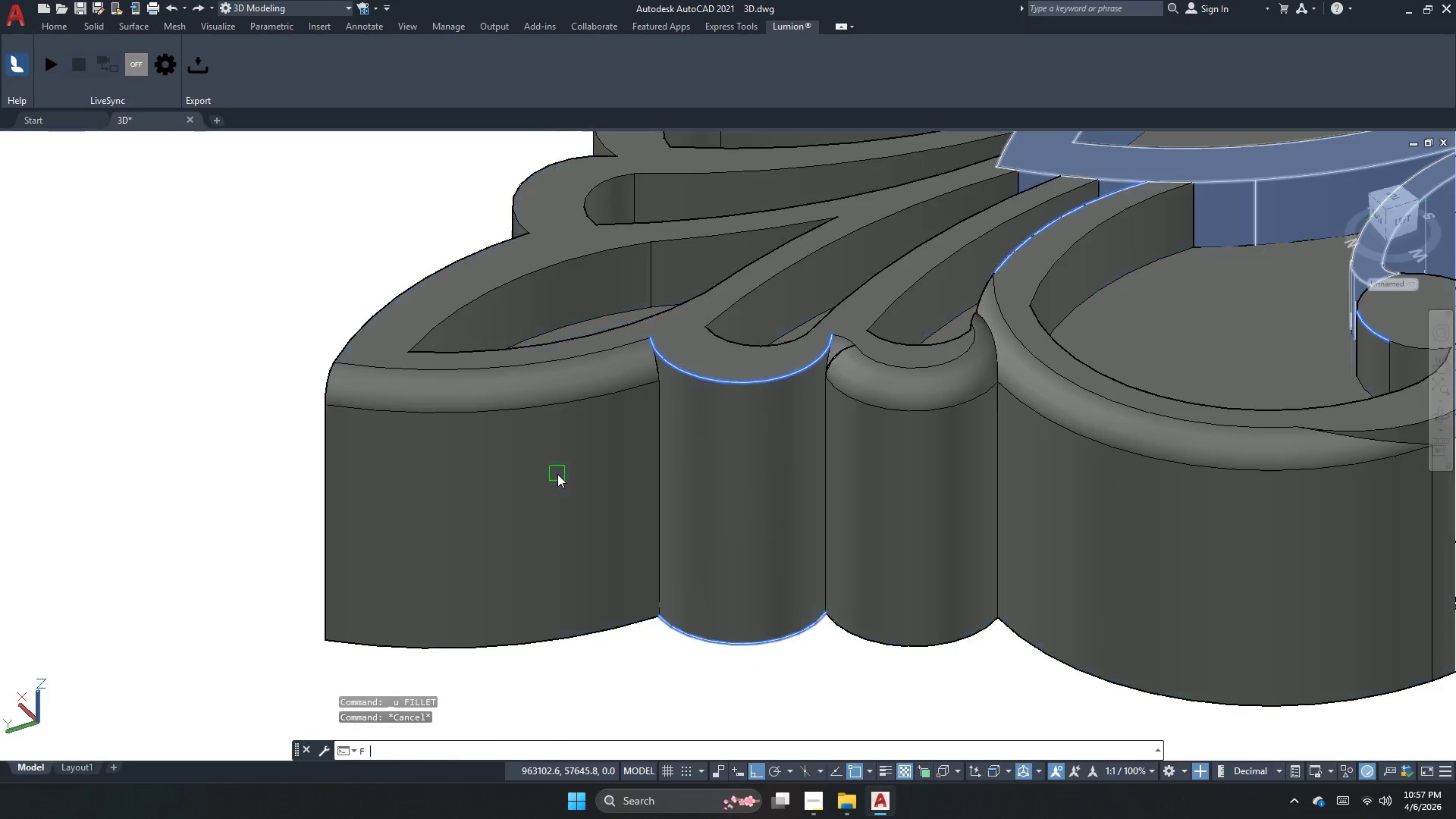 
key(R)
 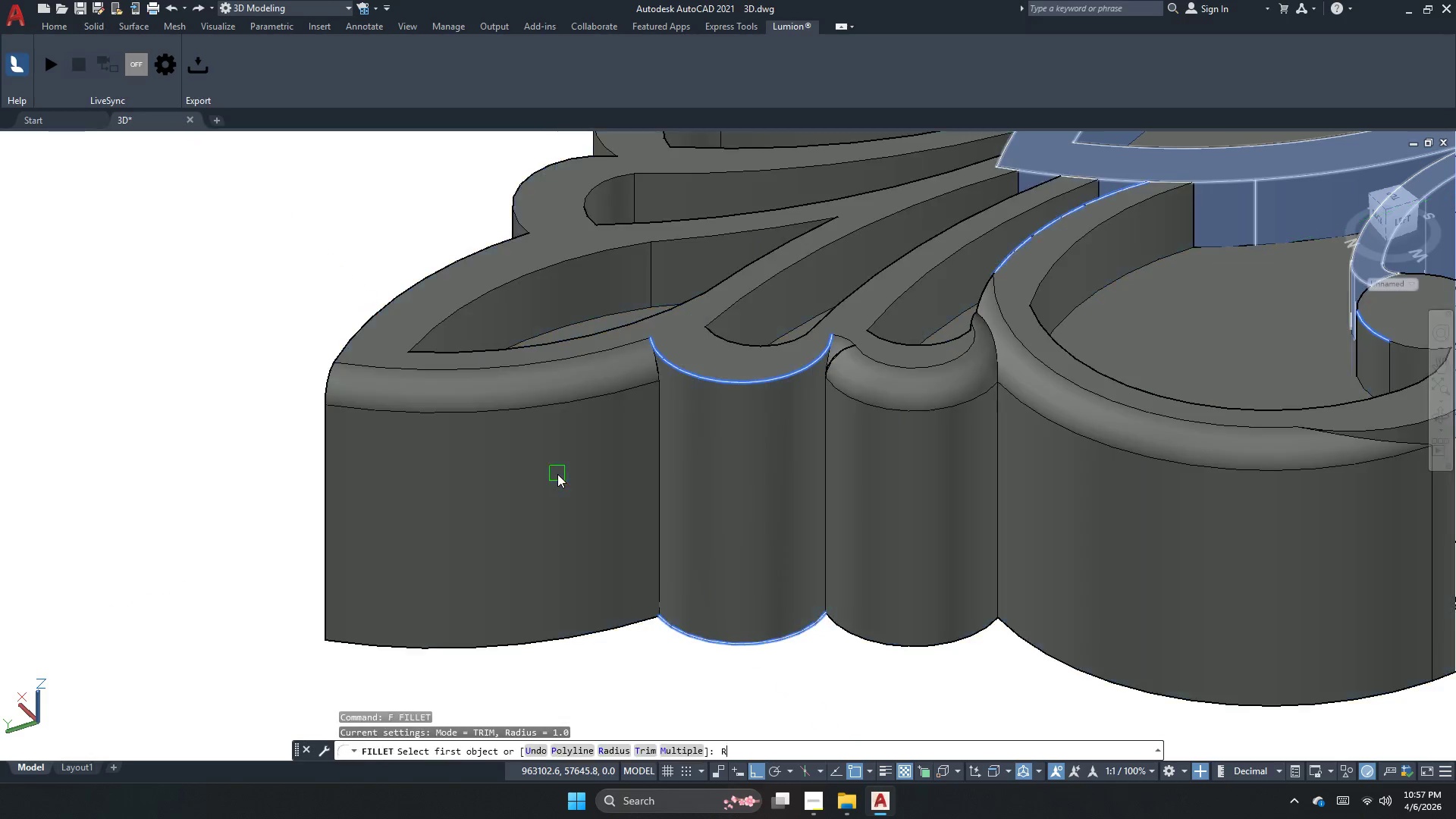 
key(Space)
 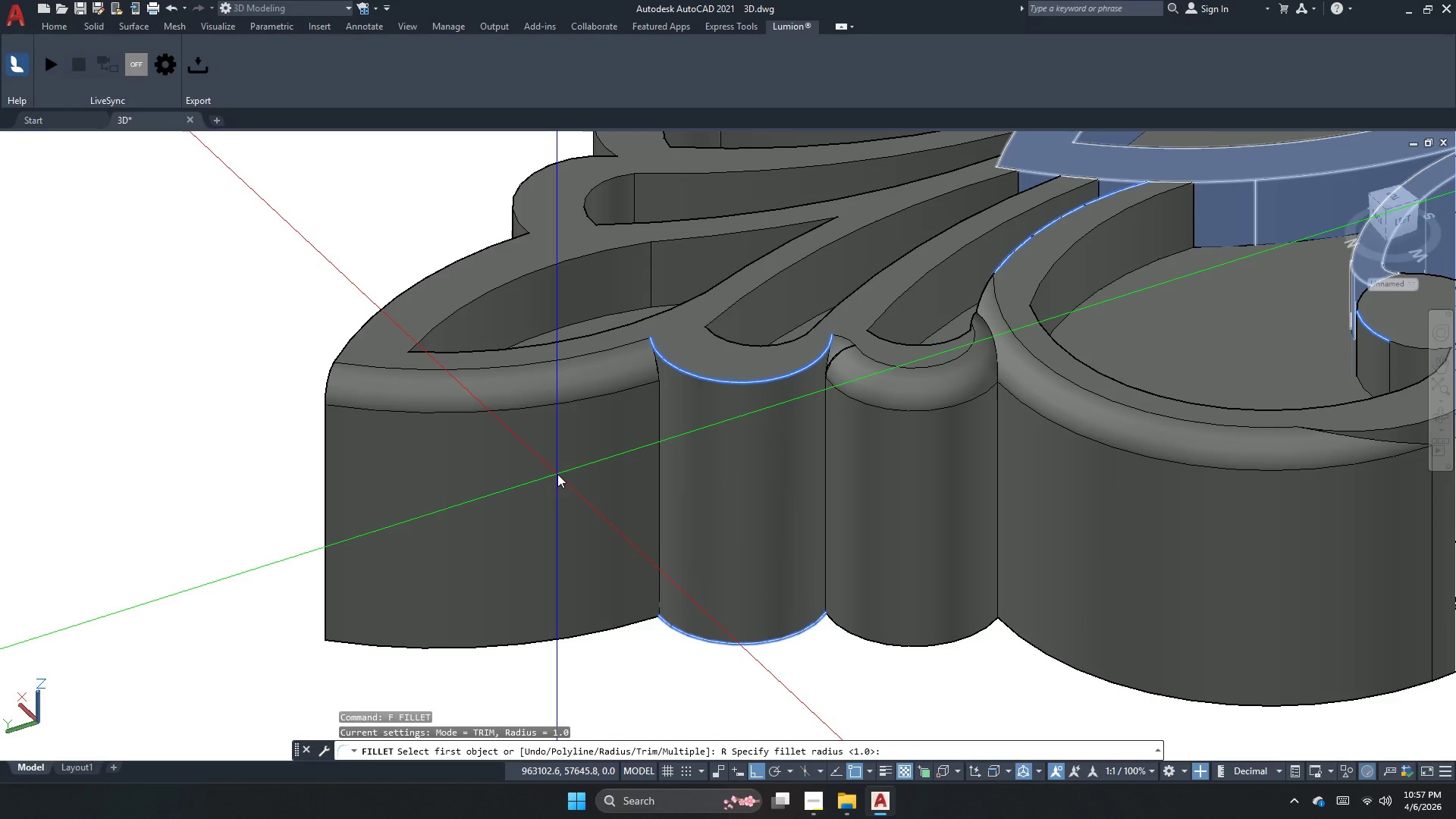 
key(NumpadDecimal)
 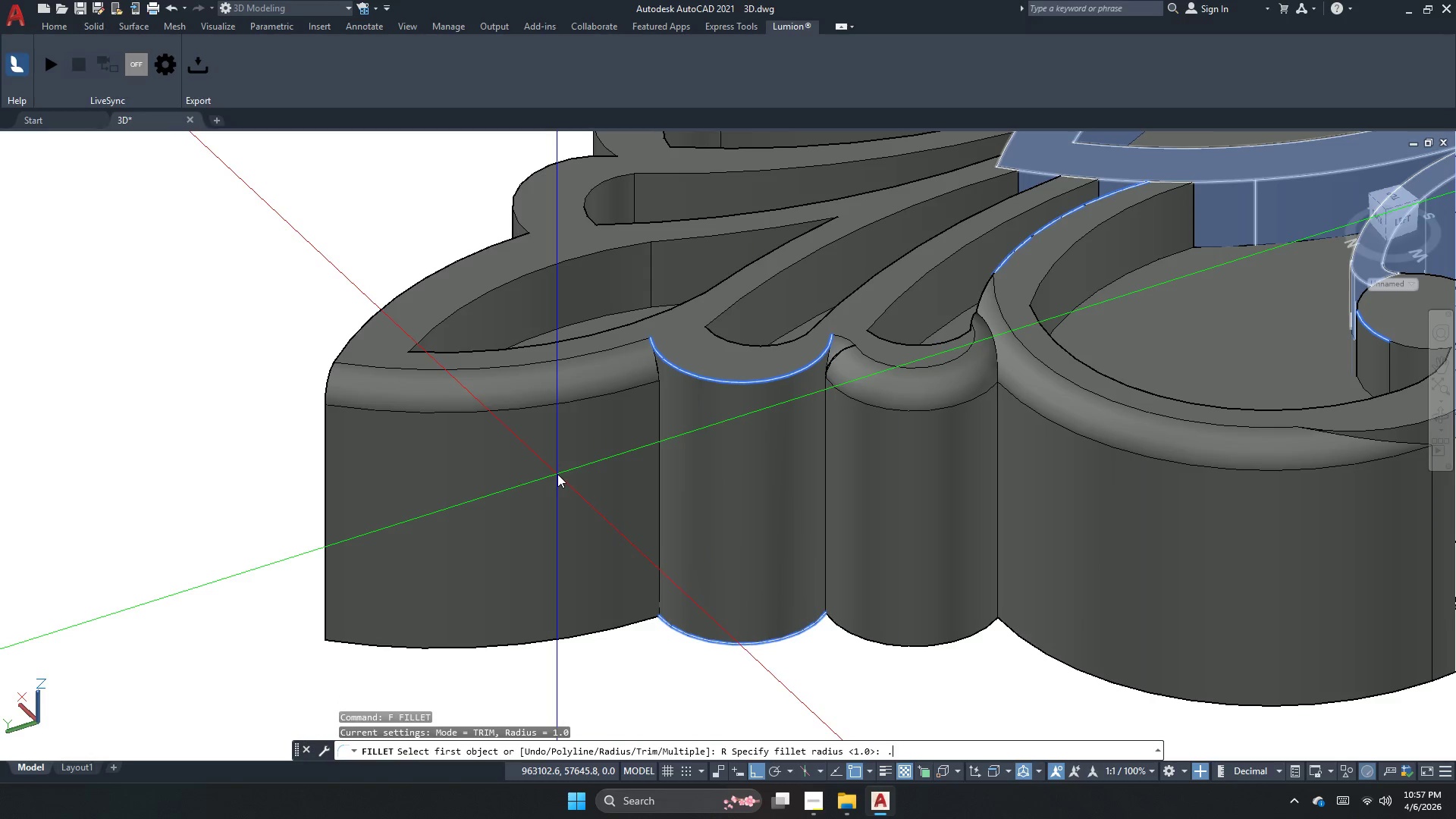 
key(Numpad8)
 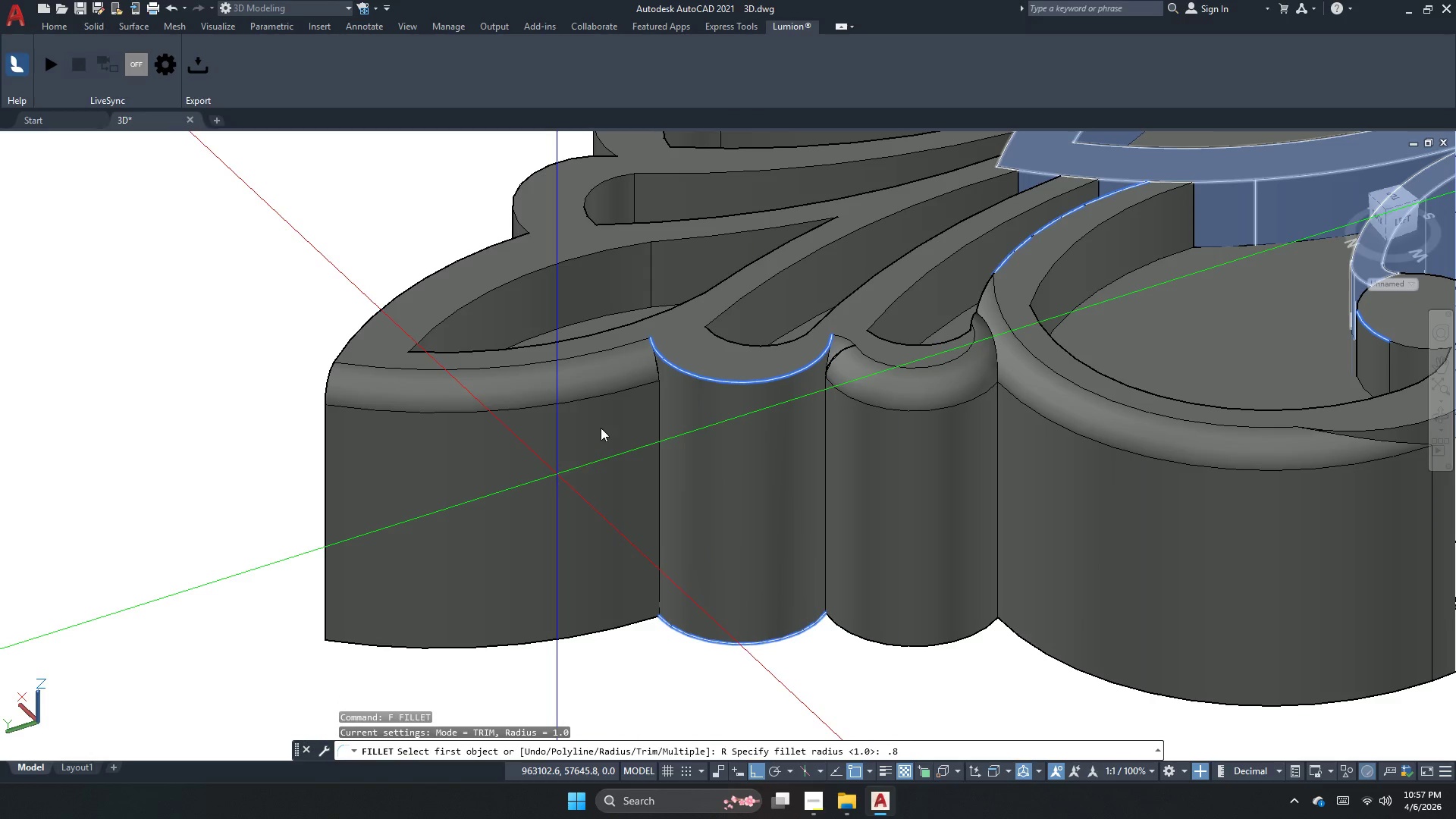 
key(NumpadEnter)
 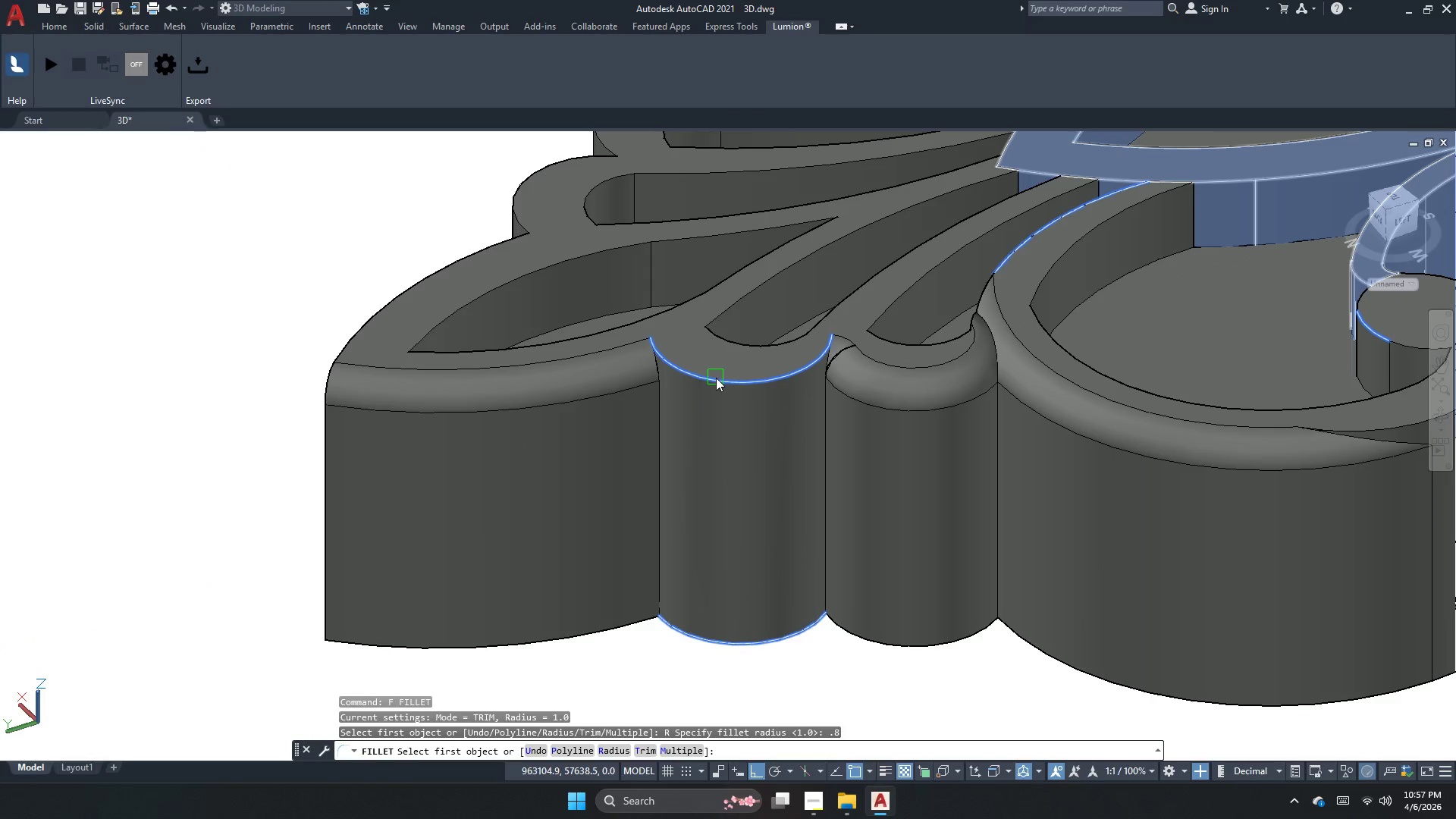 
left_click([714, 379])
 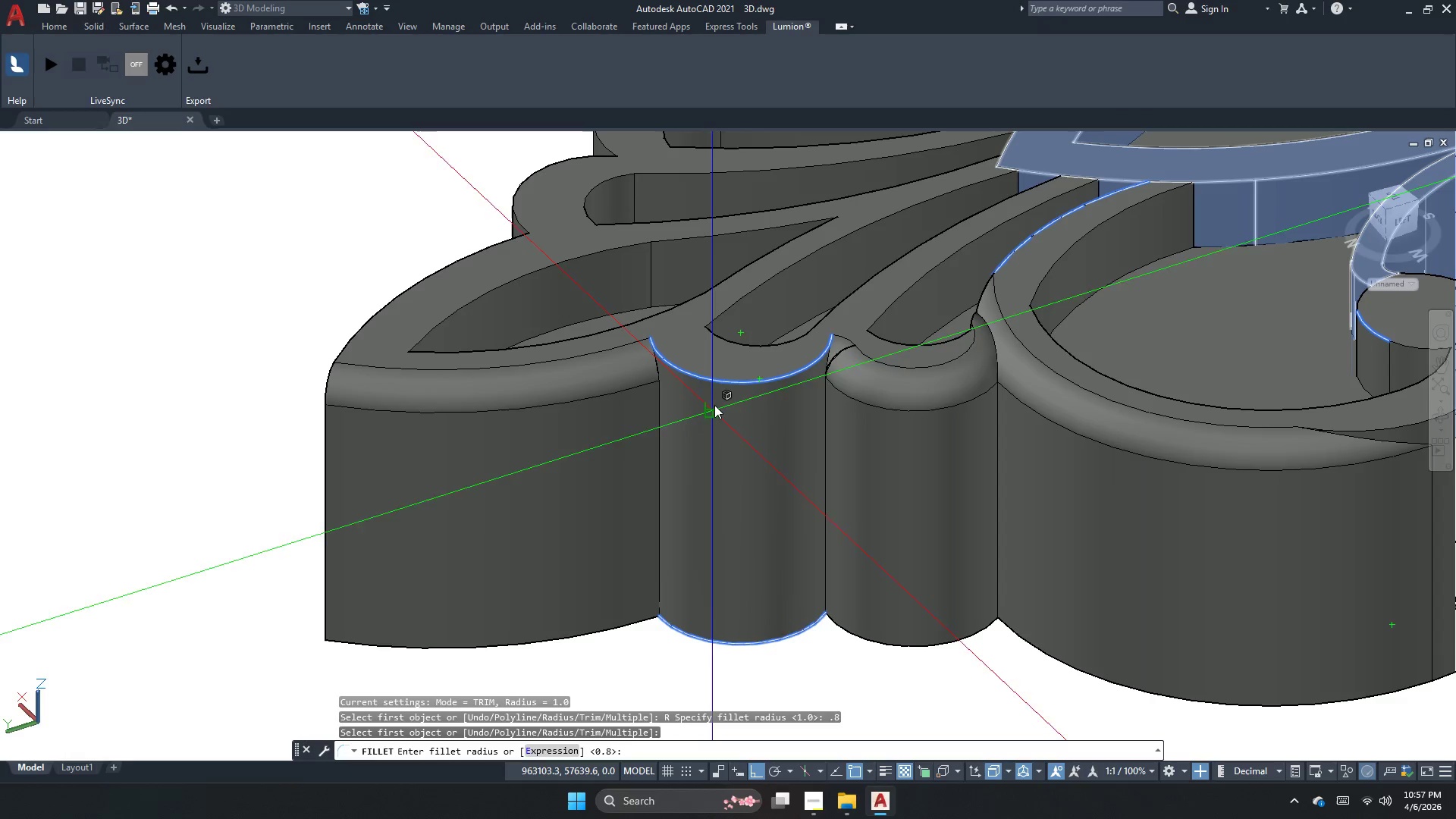 
key(Space)
 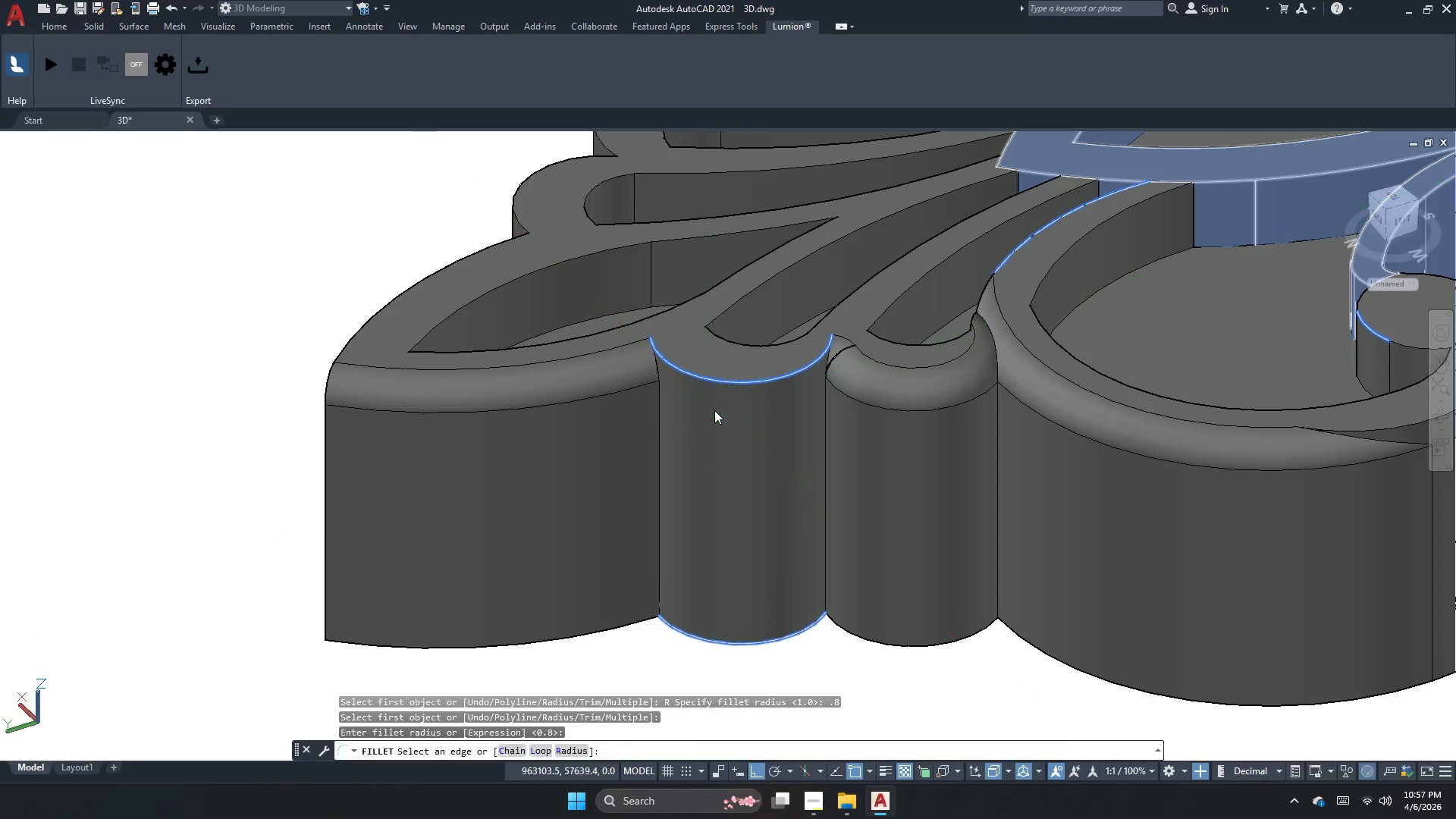 
key(Space)
 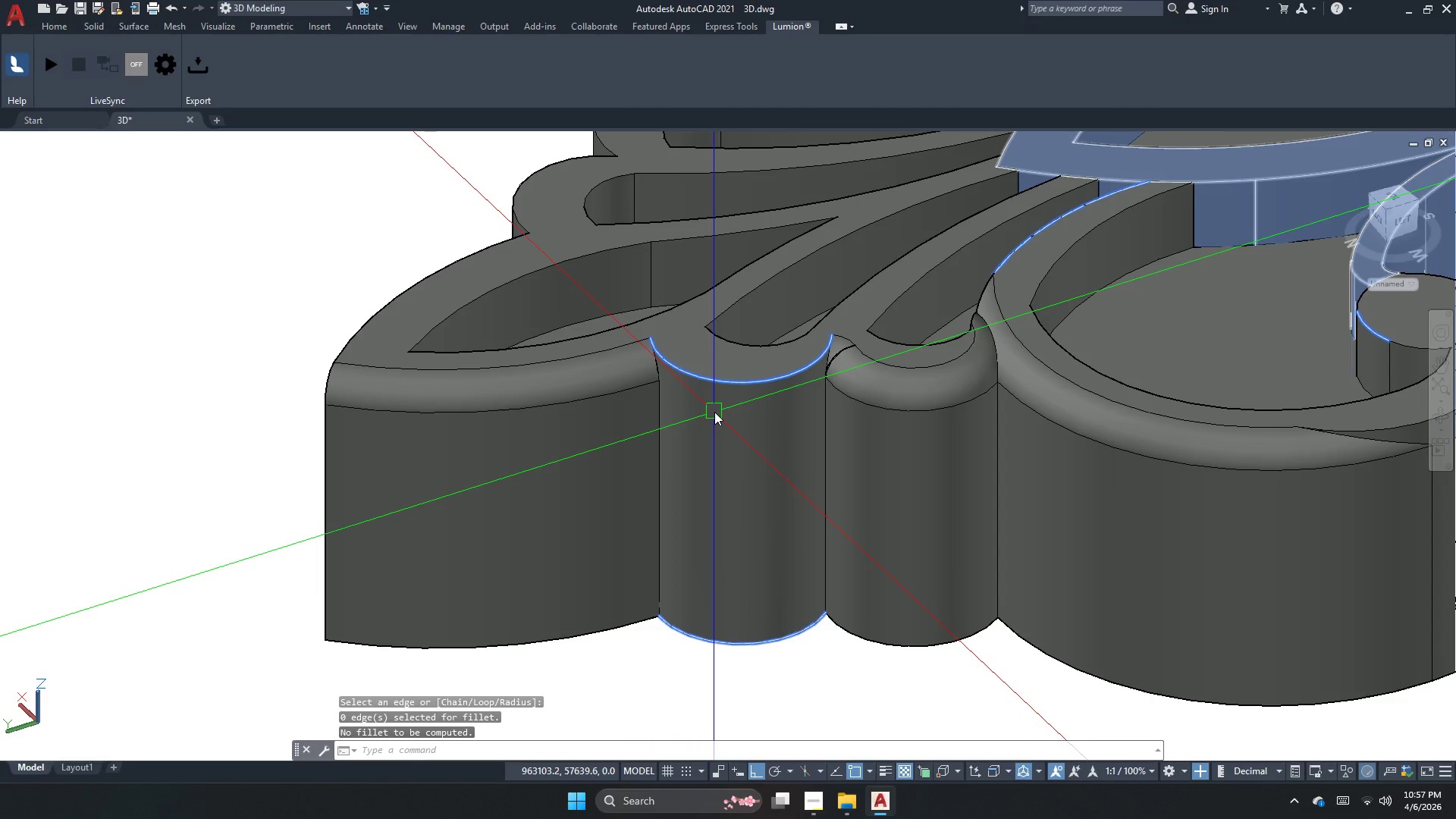 
key(Space)
 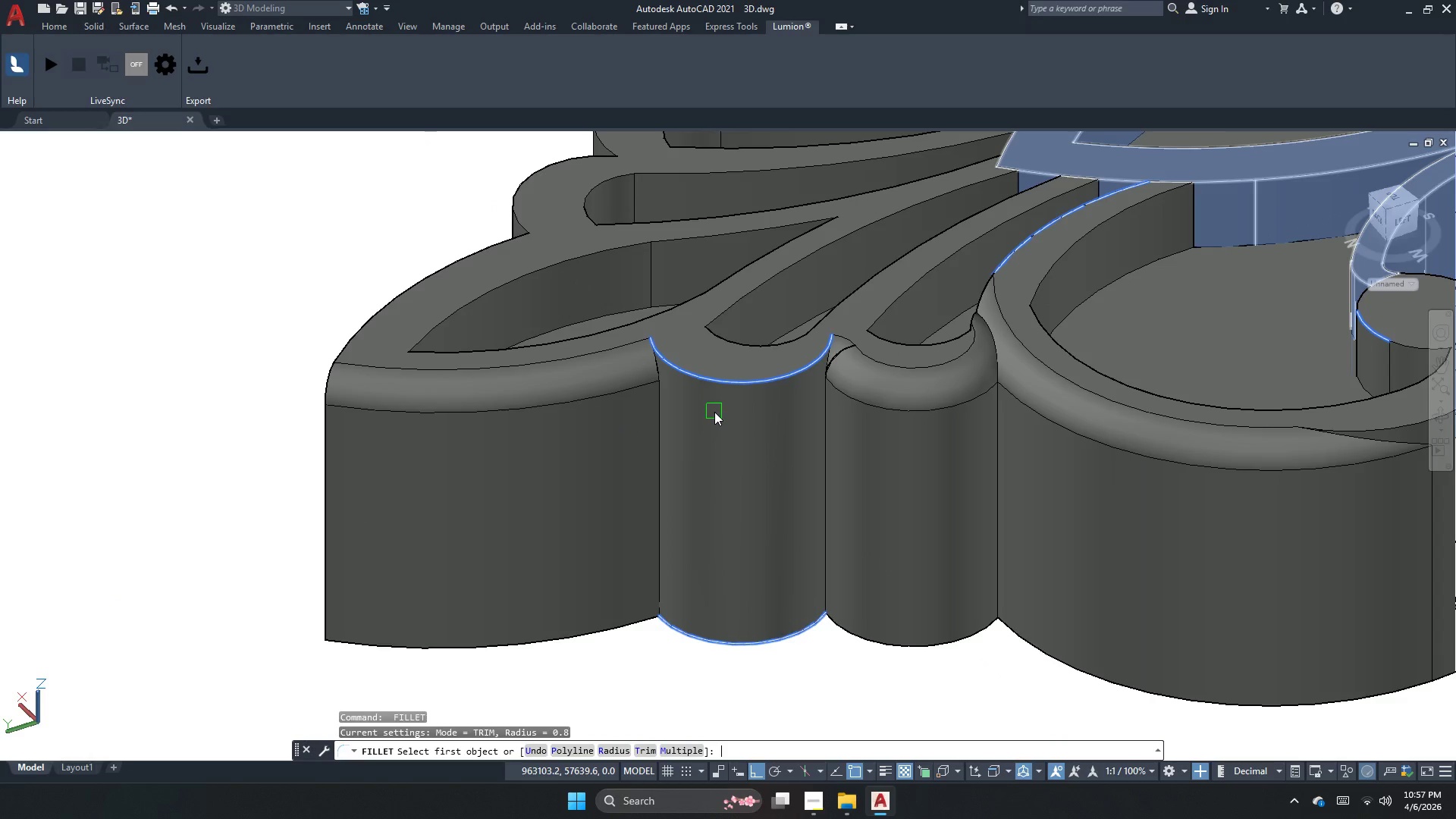 
key(Escape)
 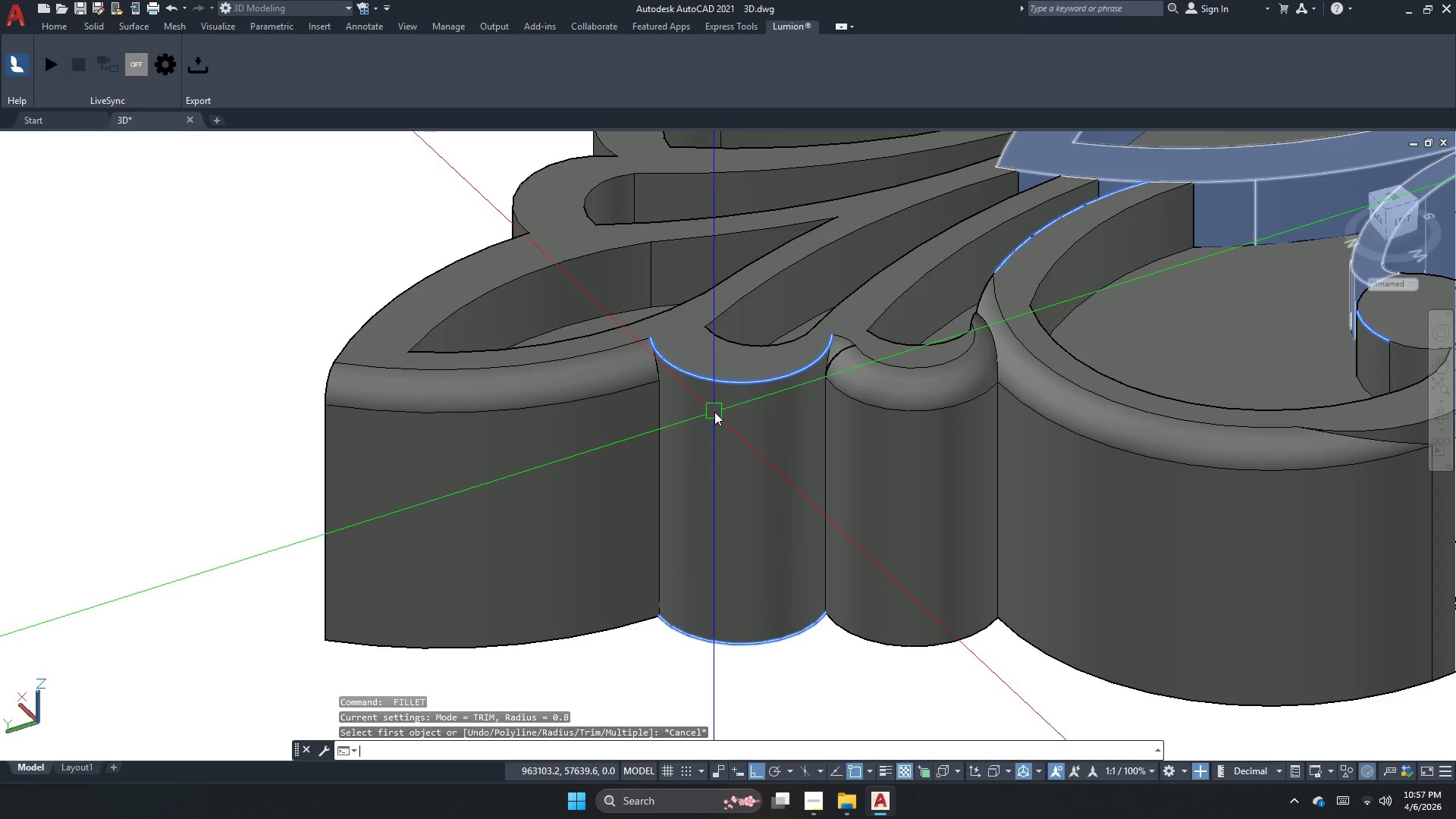 
key(Escape)
 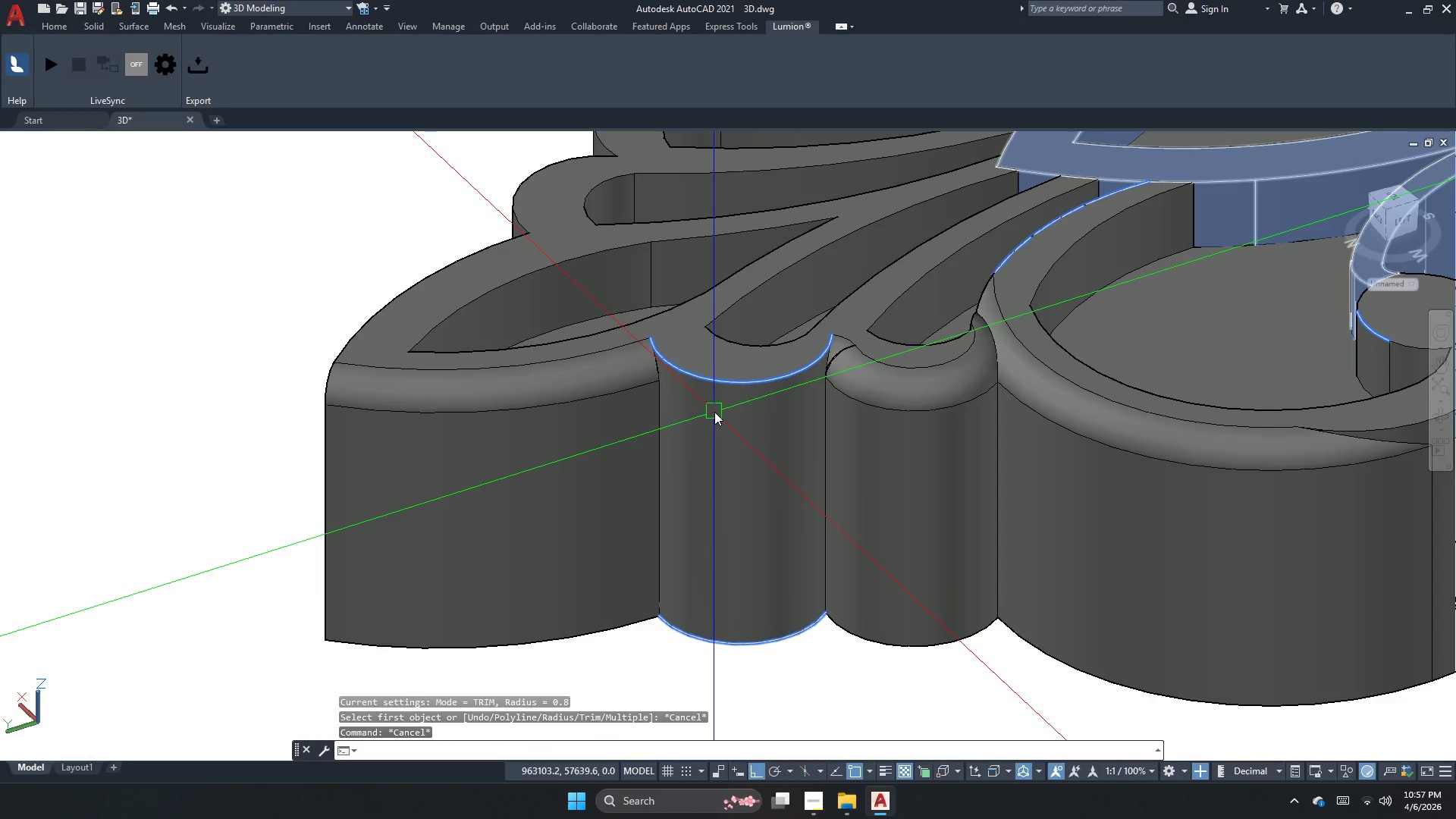 
key(Escape)
 